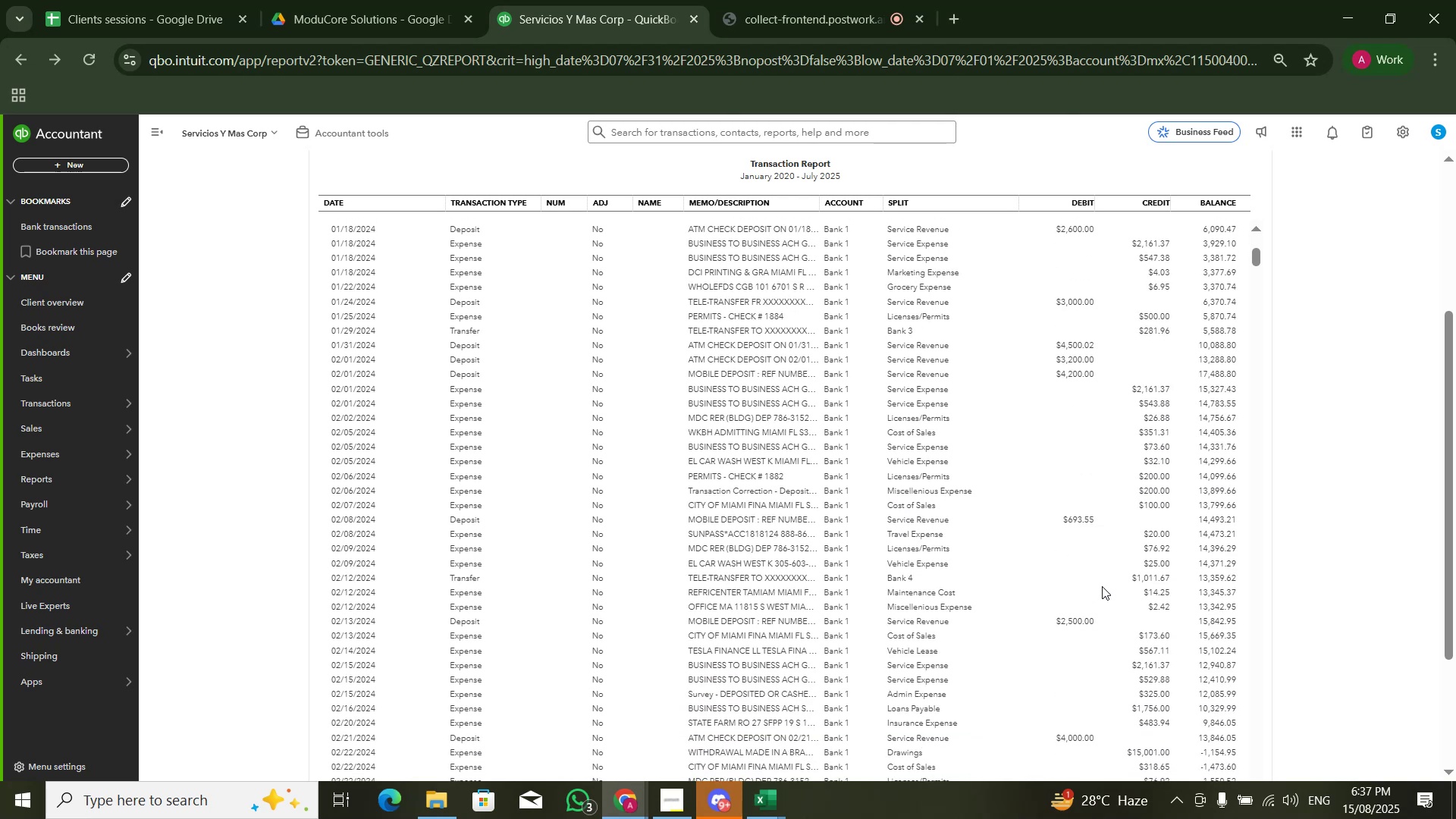 
scroll: coordinate [1135, 584], scroll_direction: up, amount: 1.0
 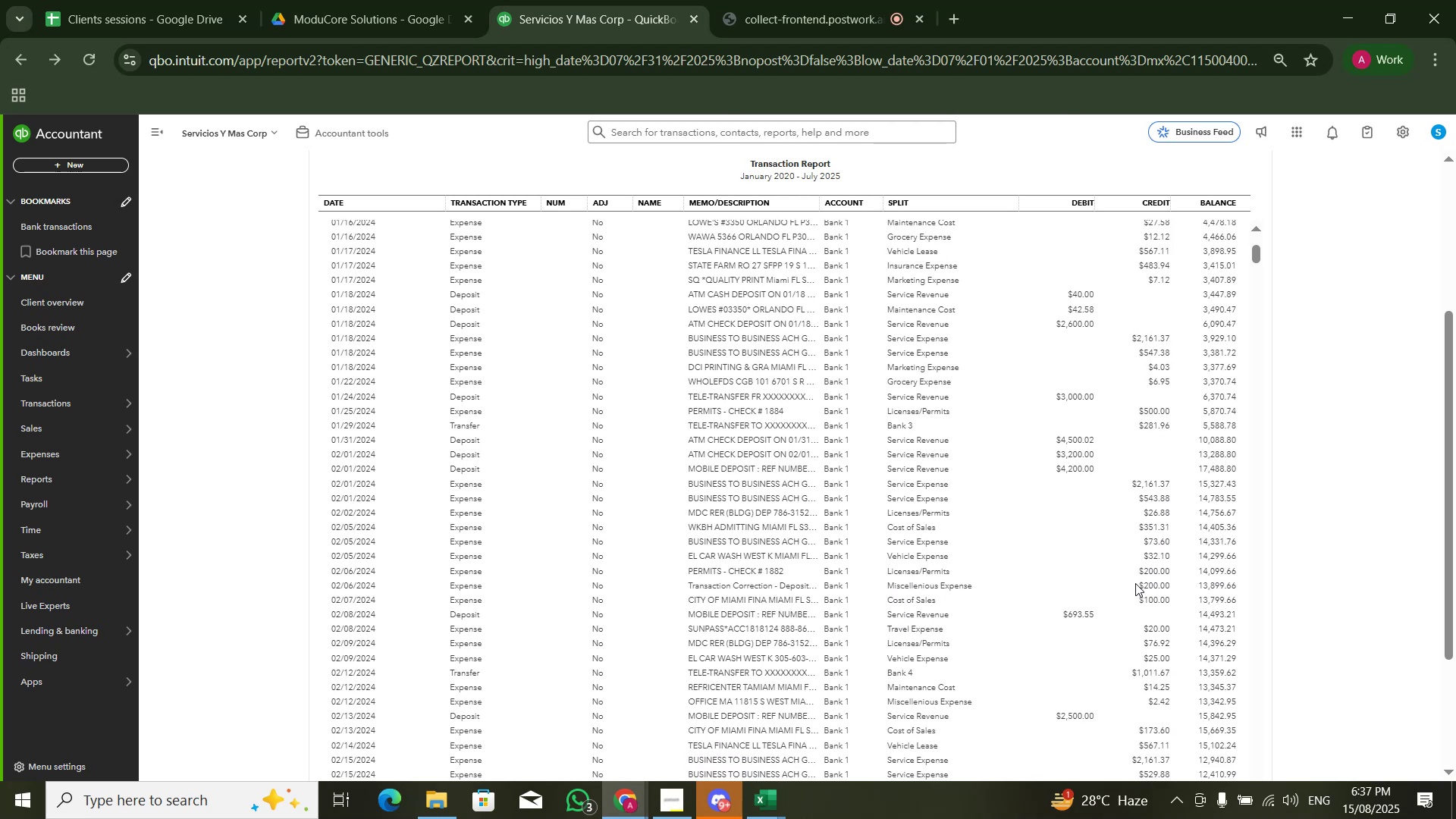 
scroll: coordinate [1122, 526], scroll_direction: down, amount: 7.0
 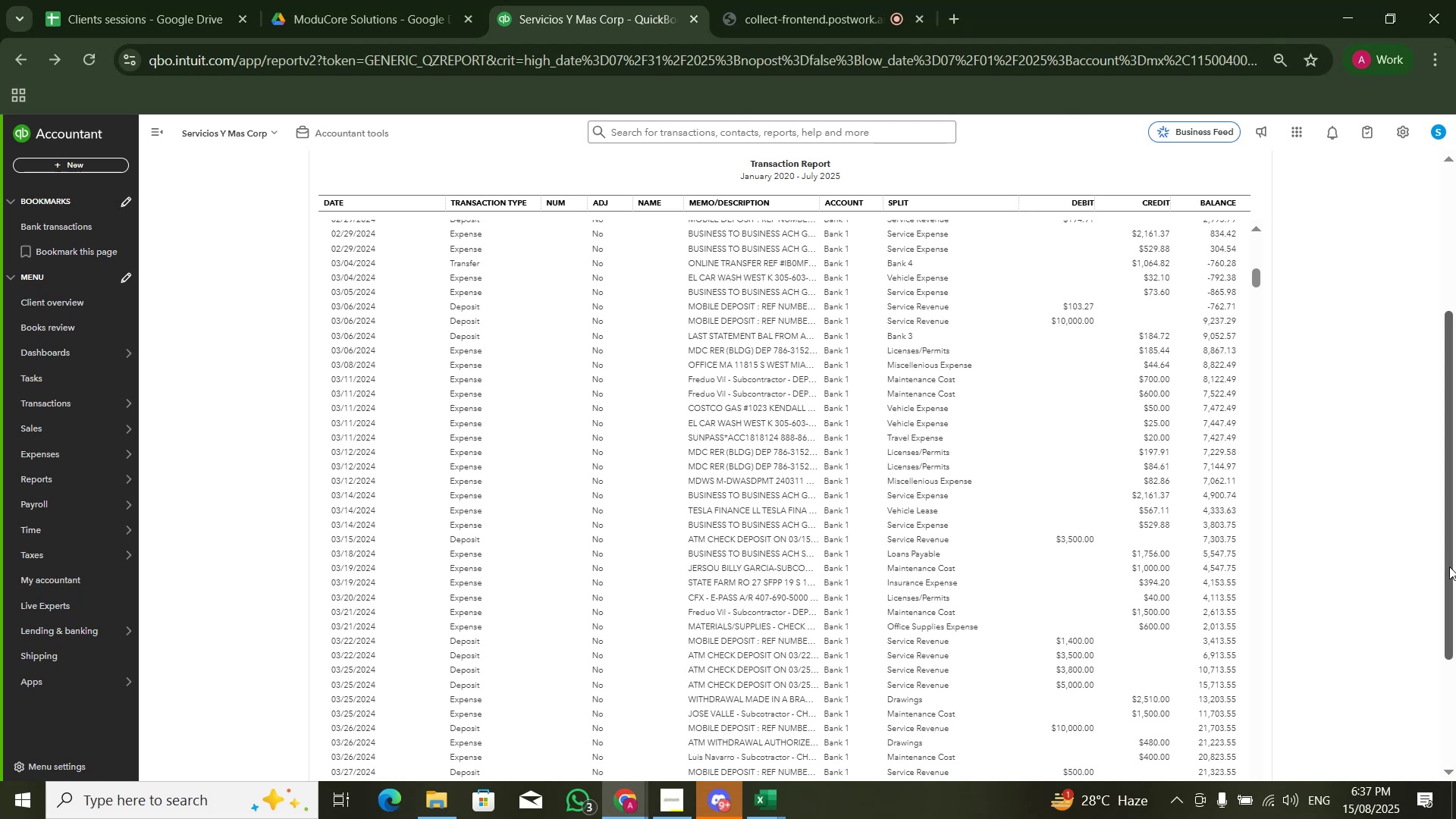 
wait(6.23)
 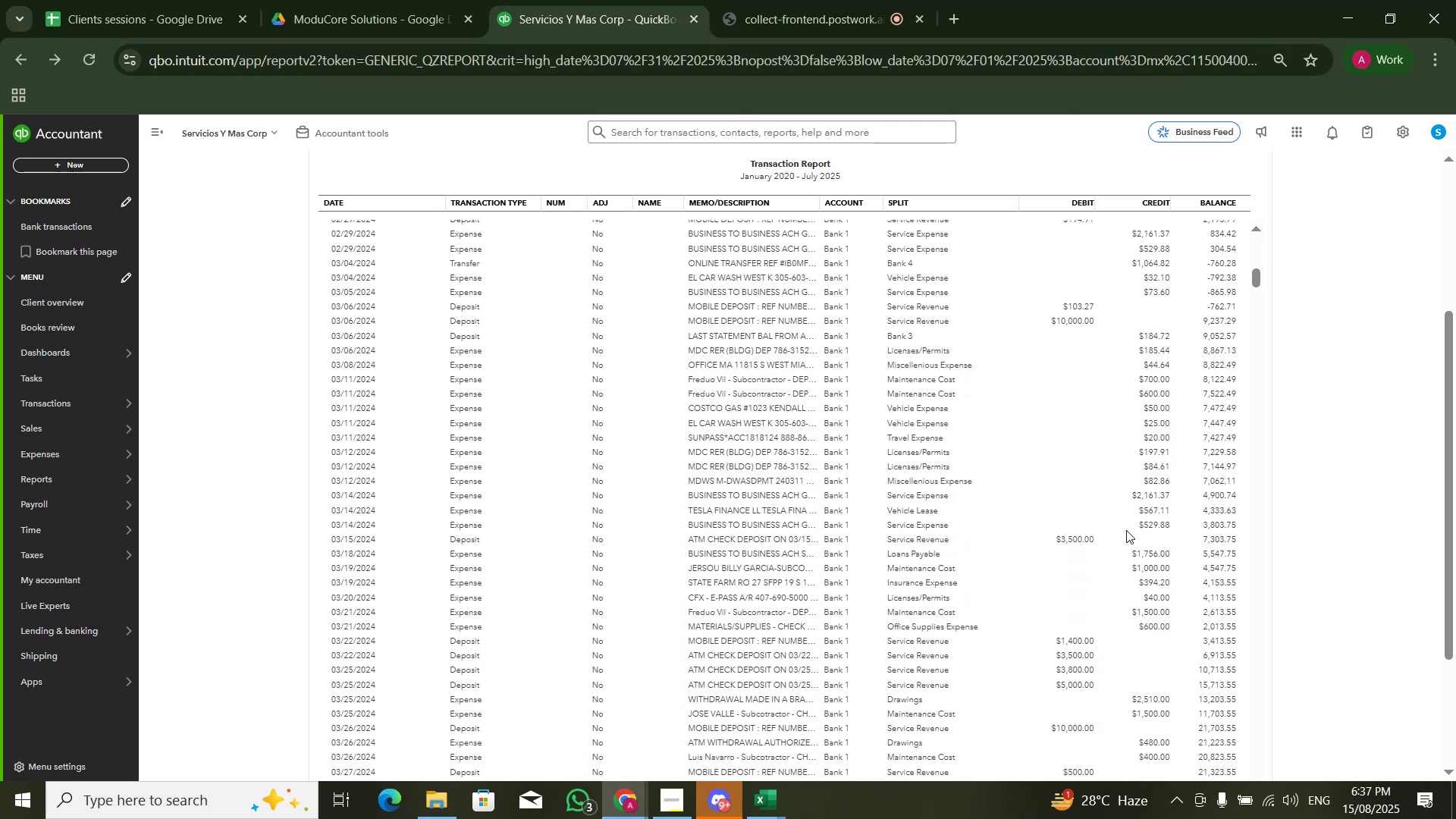 
scroll: coordinate [1141, 611], scroll_direction: down, amount: 6.0
 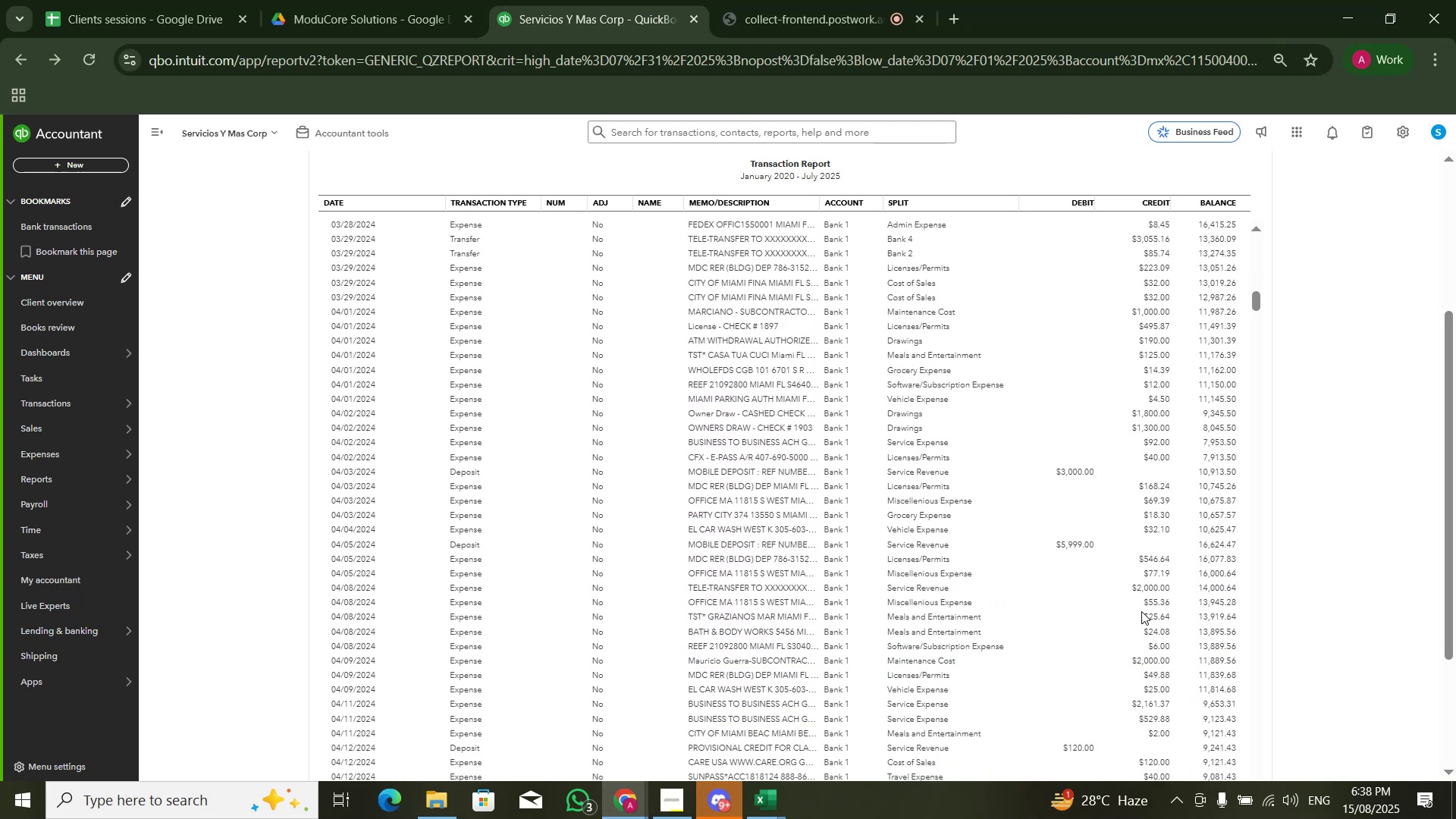 
scroll: coordinate [1141, 611], scroll_direction: up, amount: 1.0
 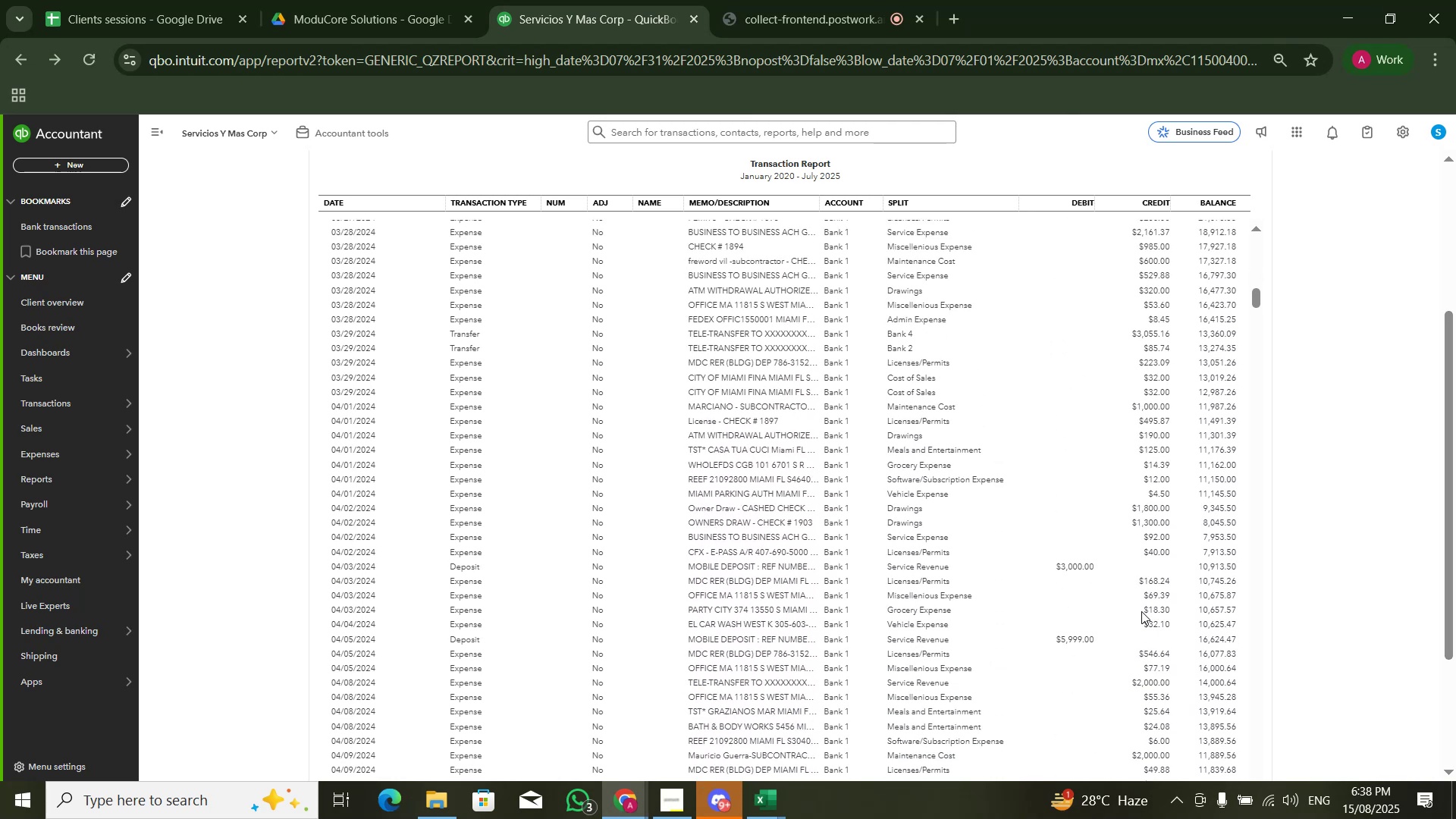 
scroll: coordinate [1141, 611], scroll_direction: down, amount: 3.0
 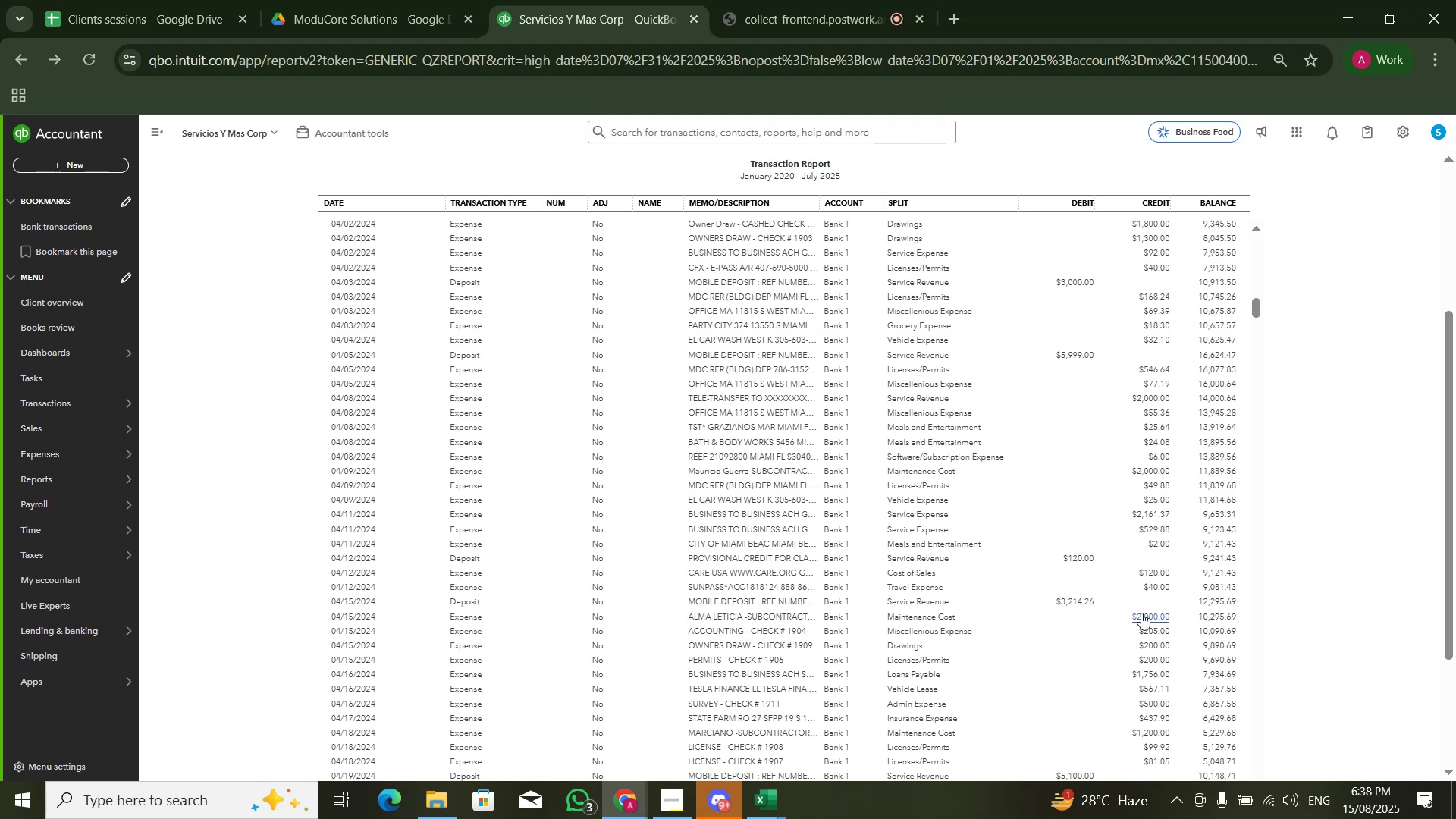 
wait(9.84)
 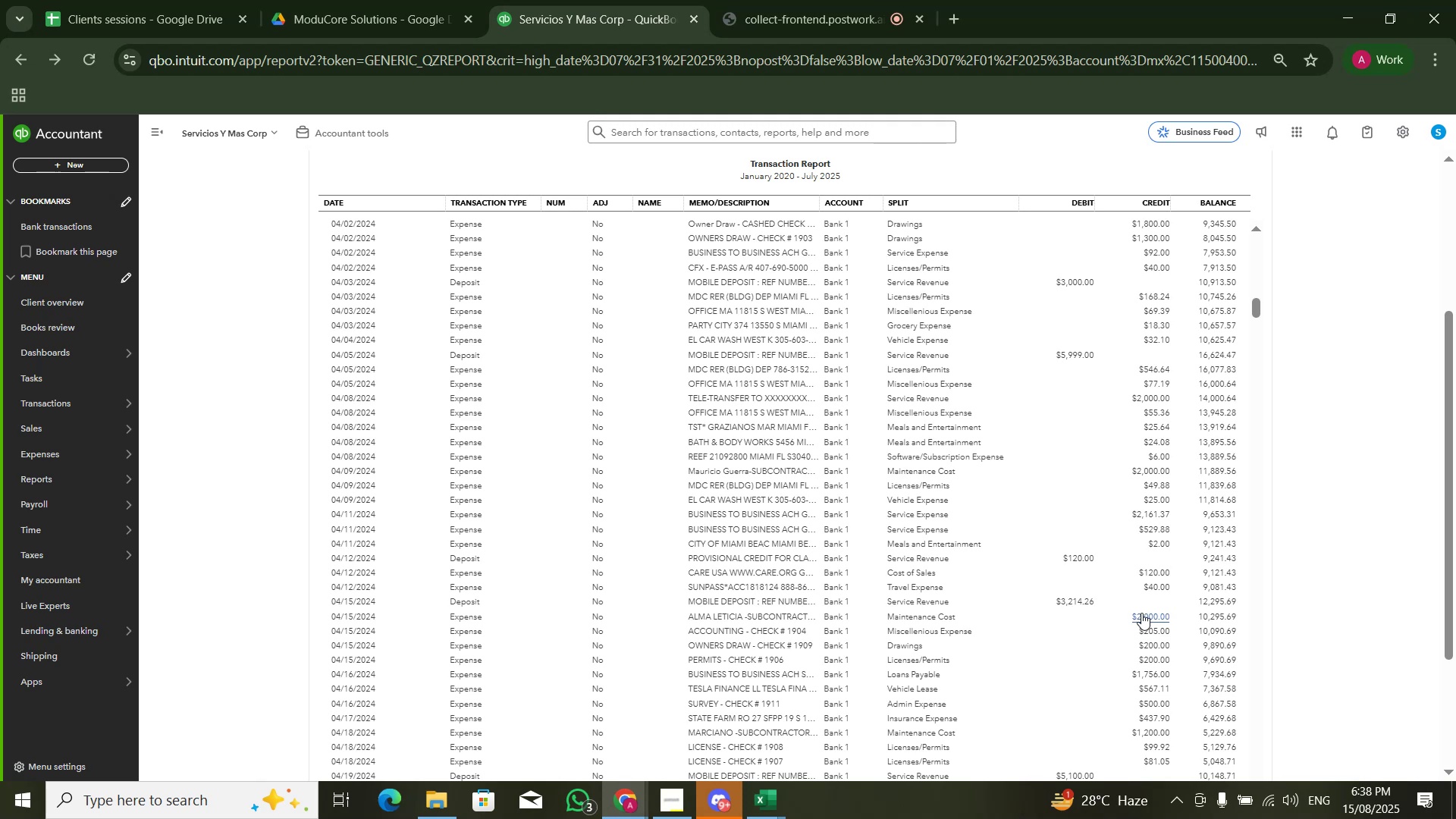 
scroll: coordinate [1093, 595], scroll_direction: down, amount: 13.0
 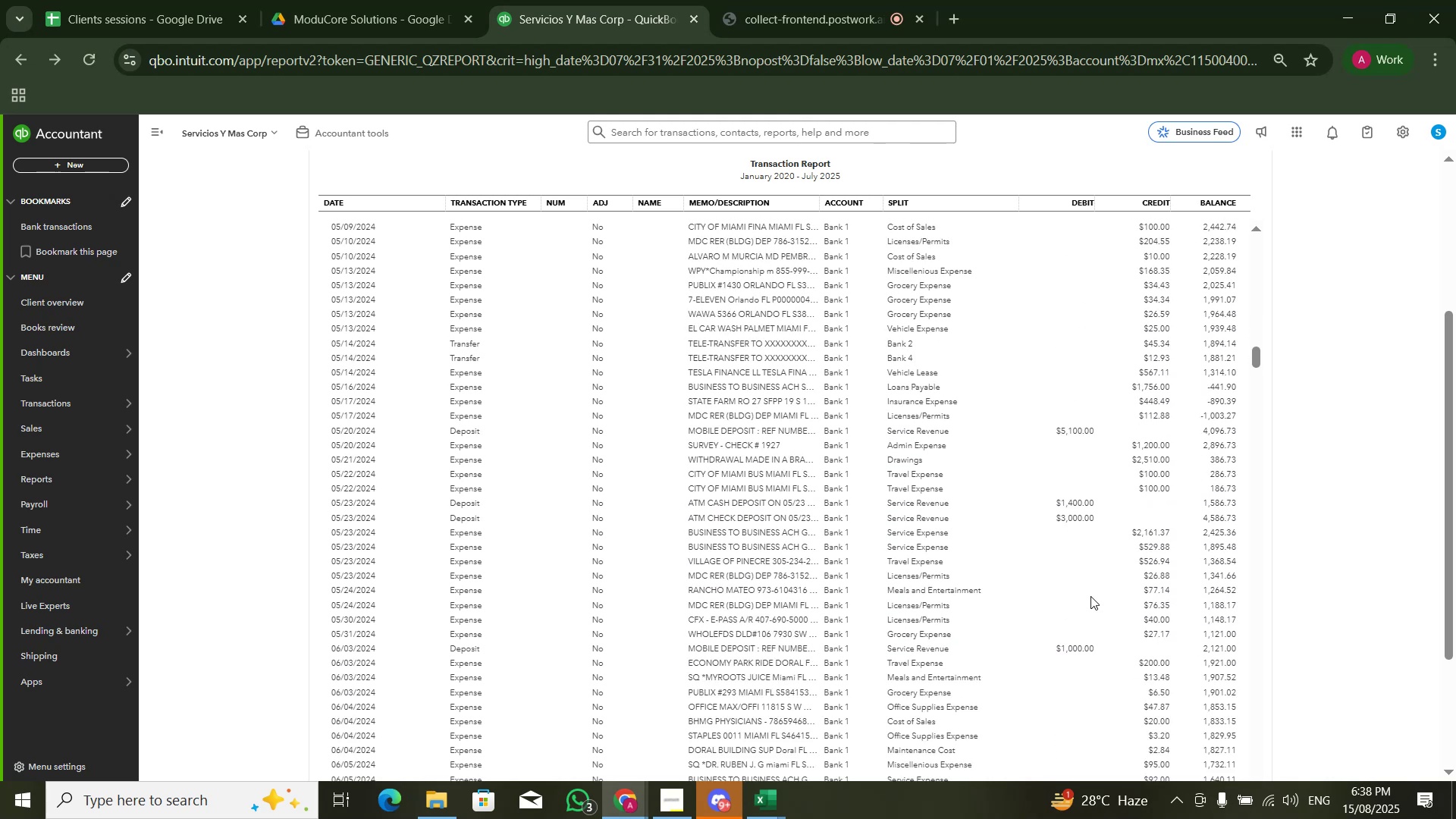 
scroll: coordinate [1088, 598], scroll_direction: down, amount: 3.0
 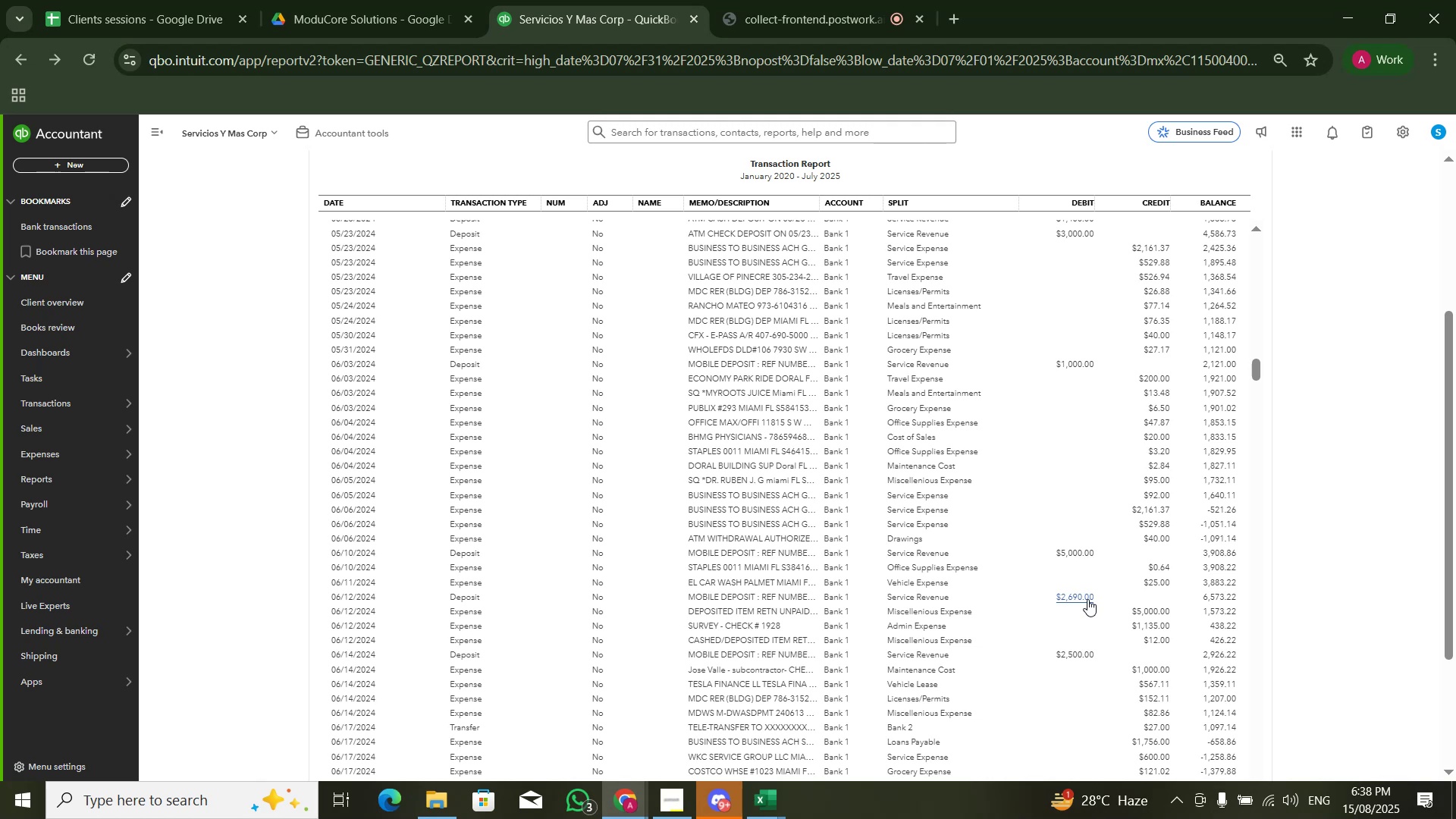 
wait(12.83)
 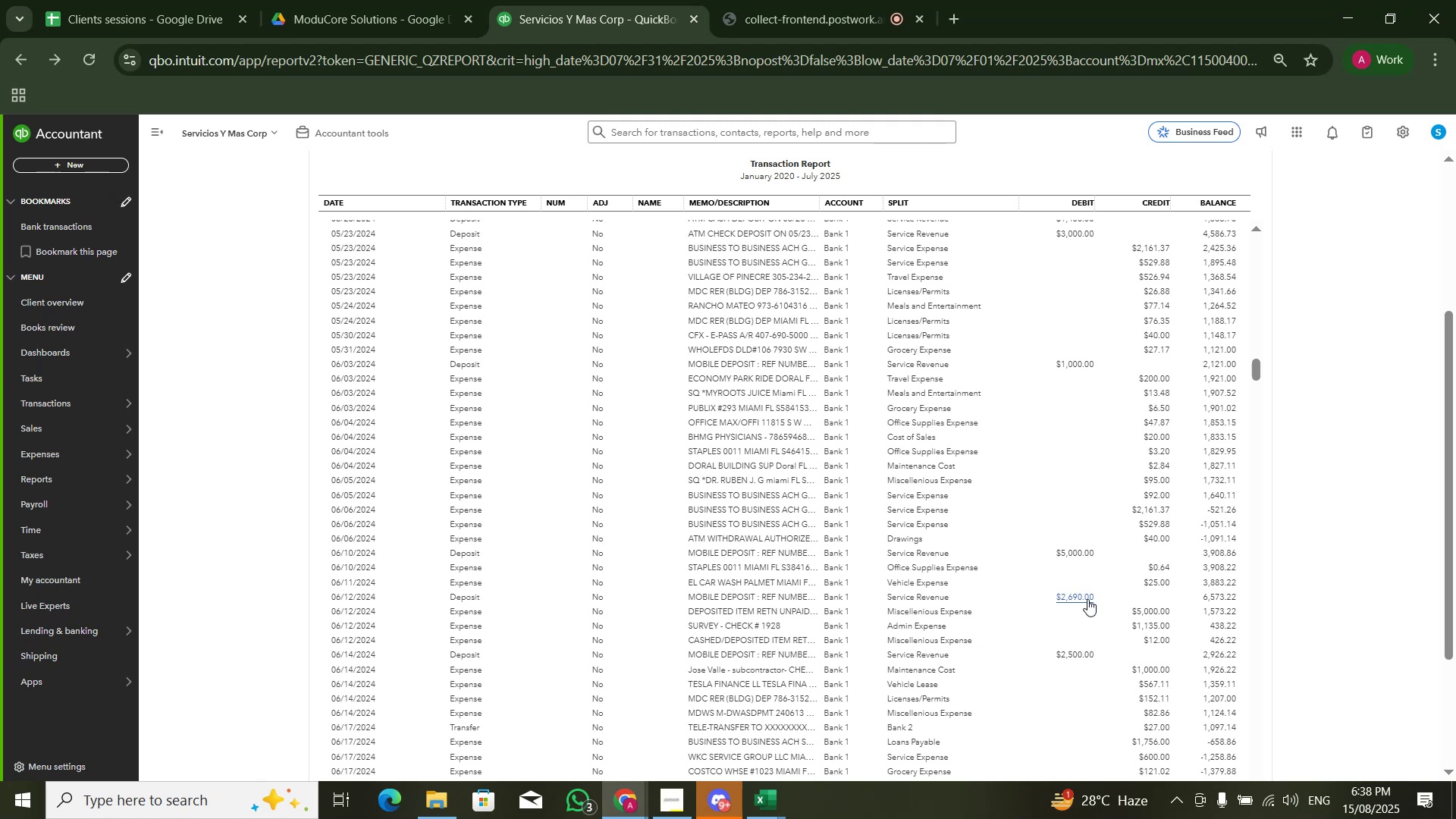 
scroll: coordinate [1091, 601], scroll_direction: down, amount: 5.0
 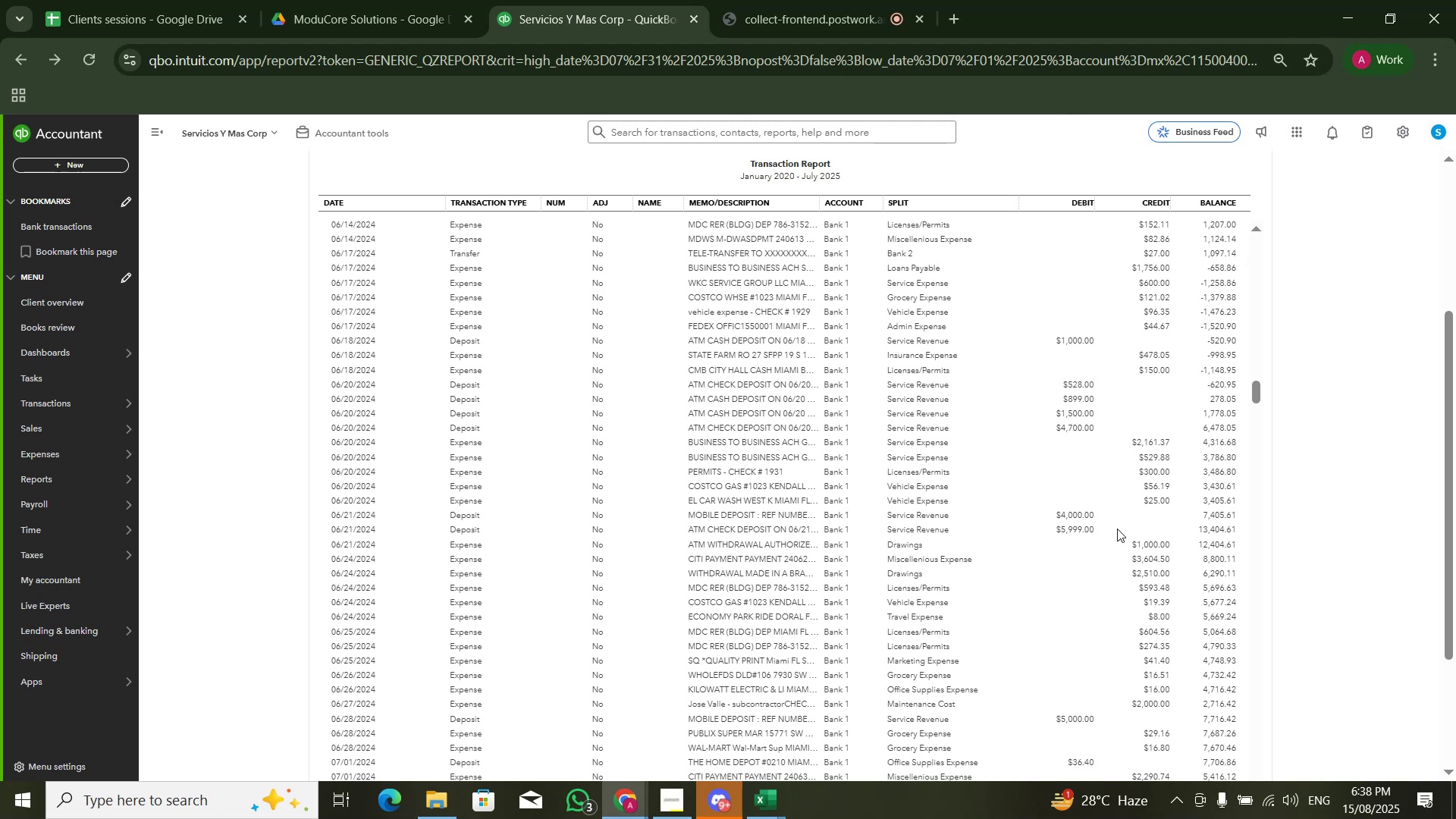 
wait(5.2)
 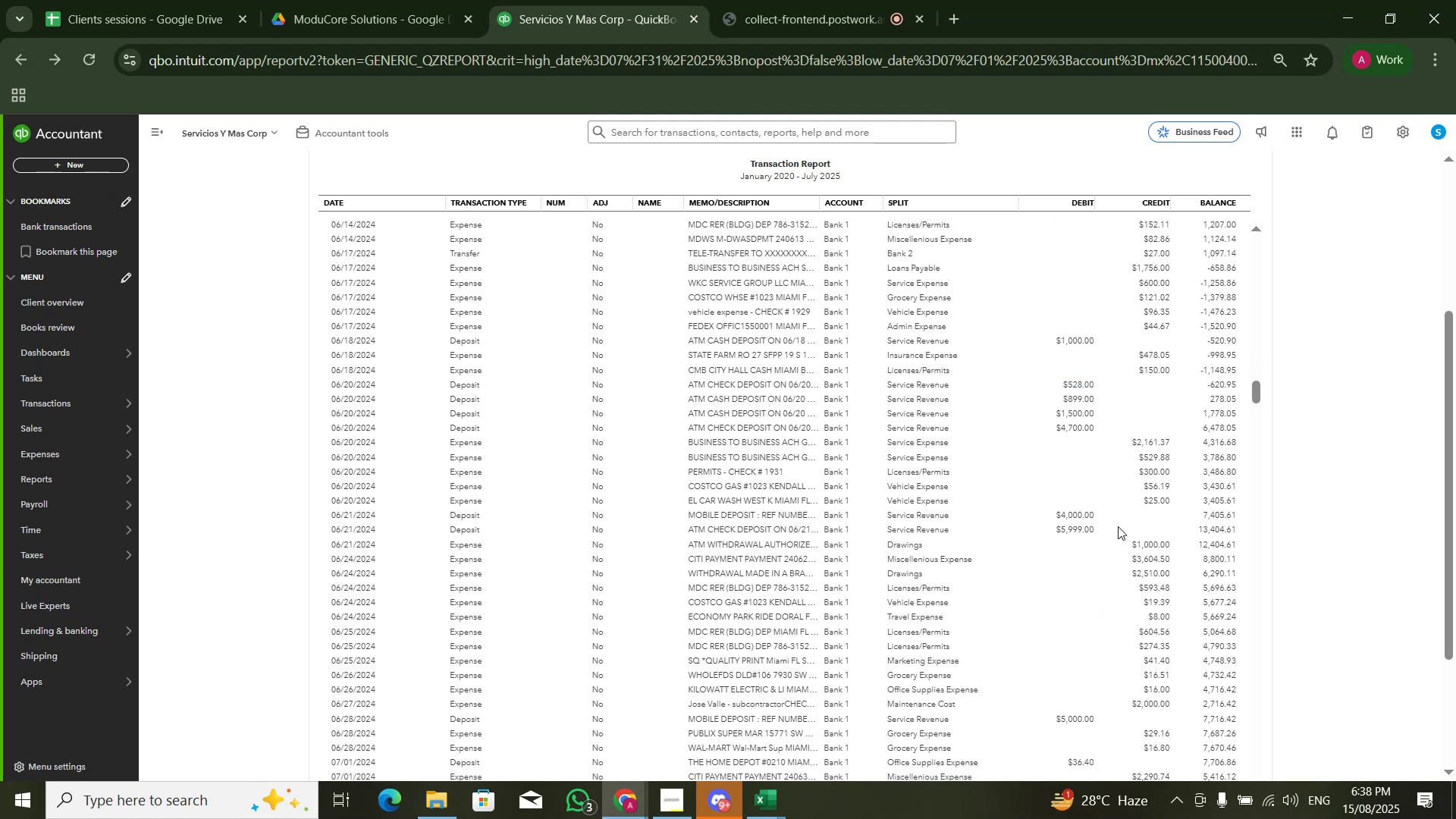 
scroll: coordinate [1130, 372], scroll_direction: down, amount: 7.0
 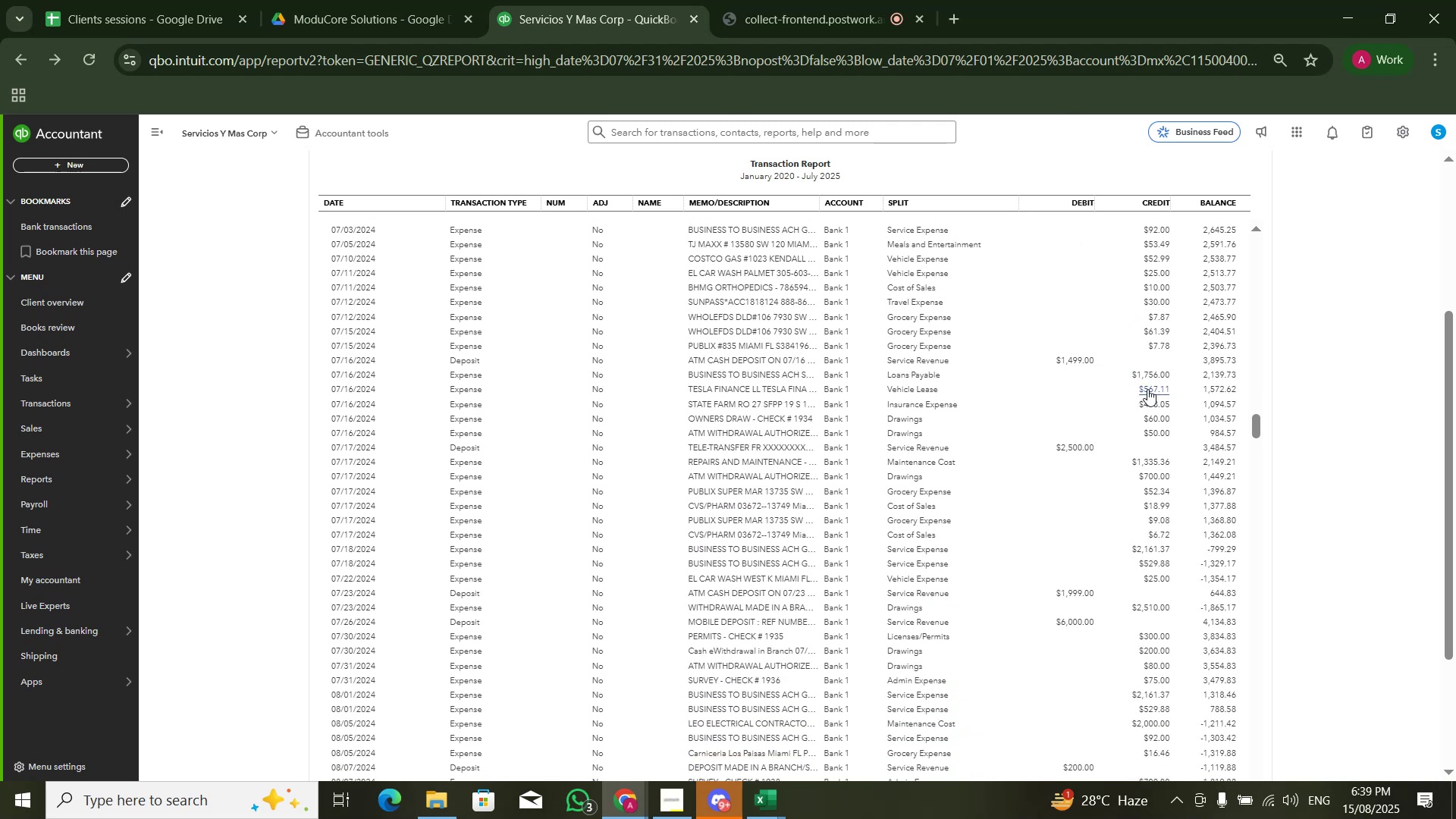 
scroll: coordinate [1125, 446], scroll_direction: down, amount: 5.0
 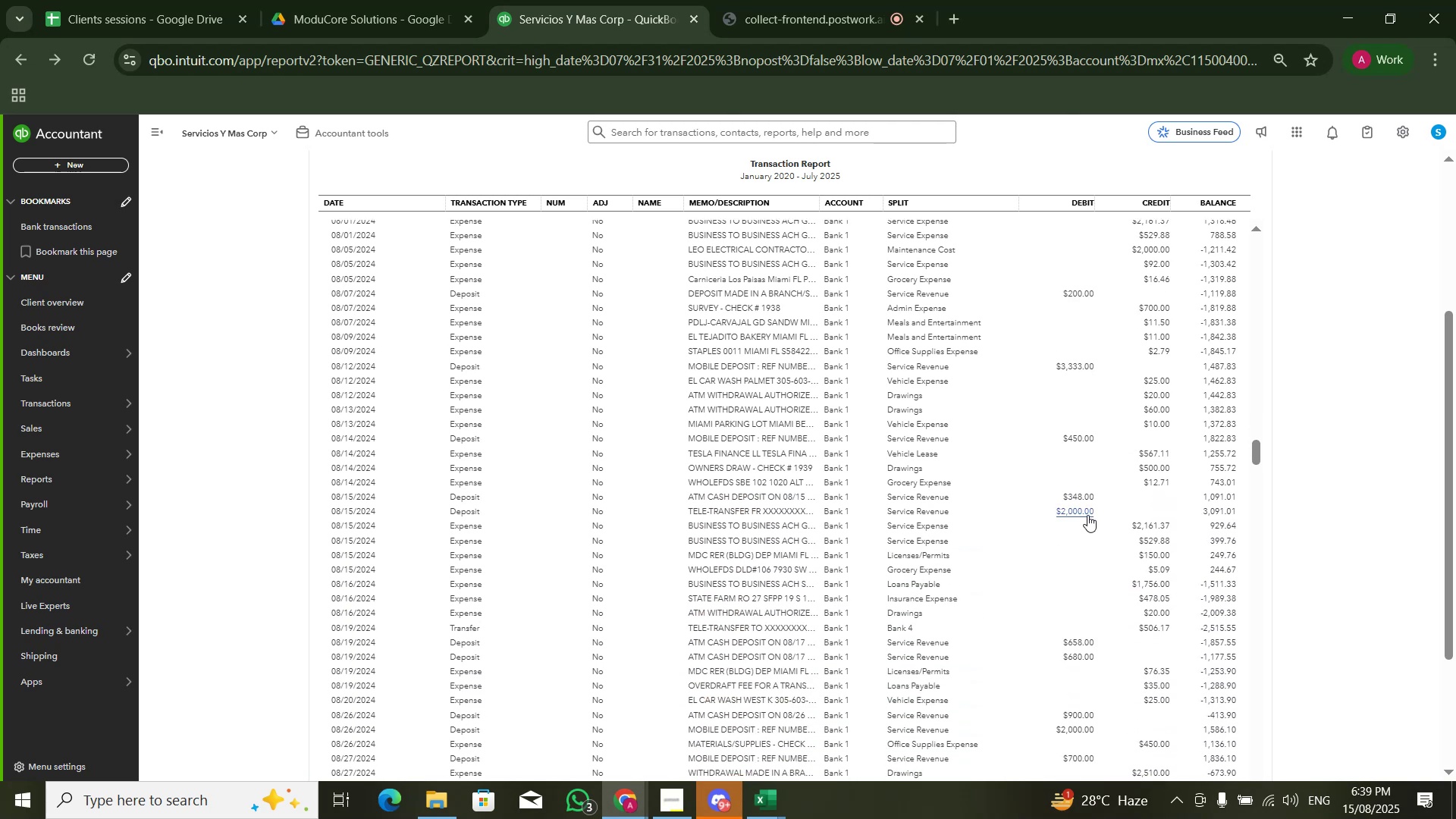 
wait(6.47)
 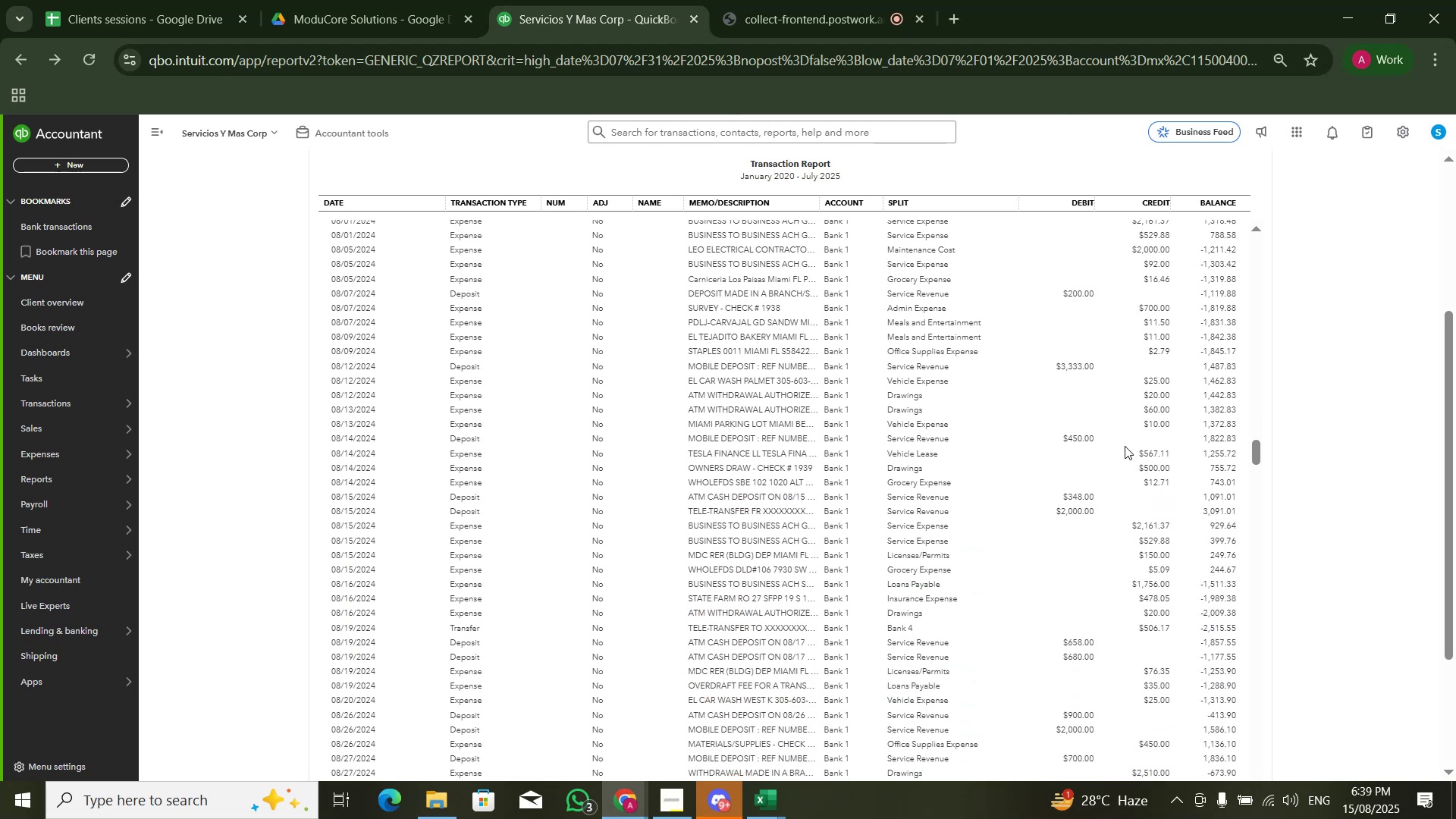 
scroll: coordinate [1130, 551], scroll_direction: down, amount: 6.0
 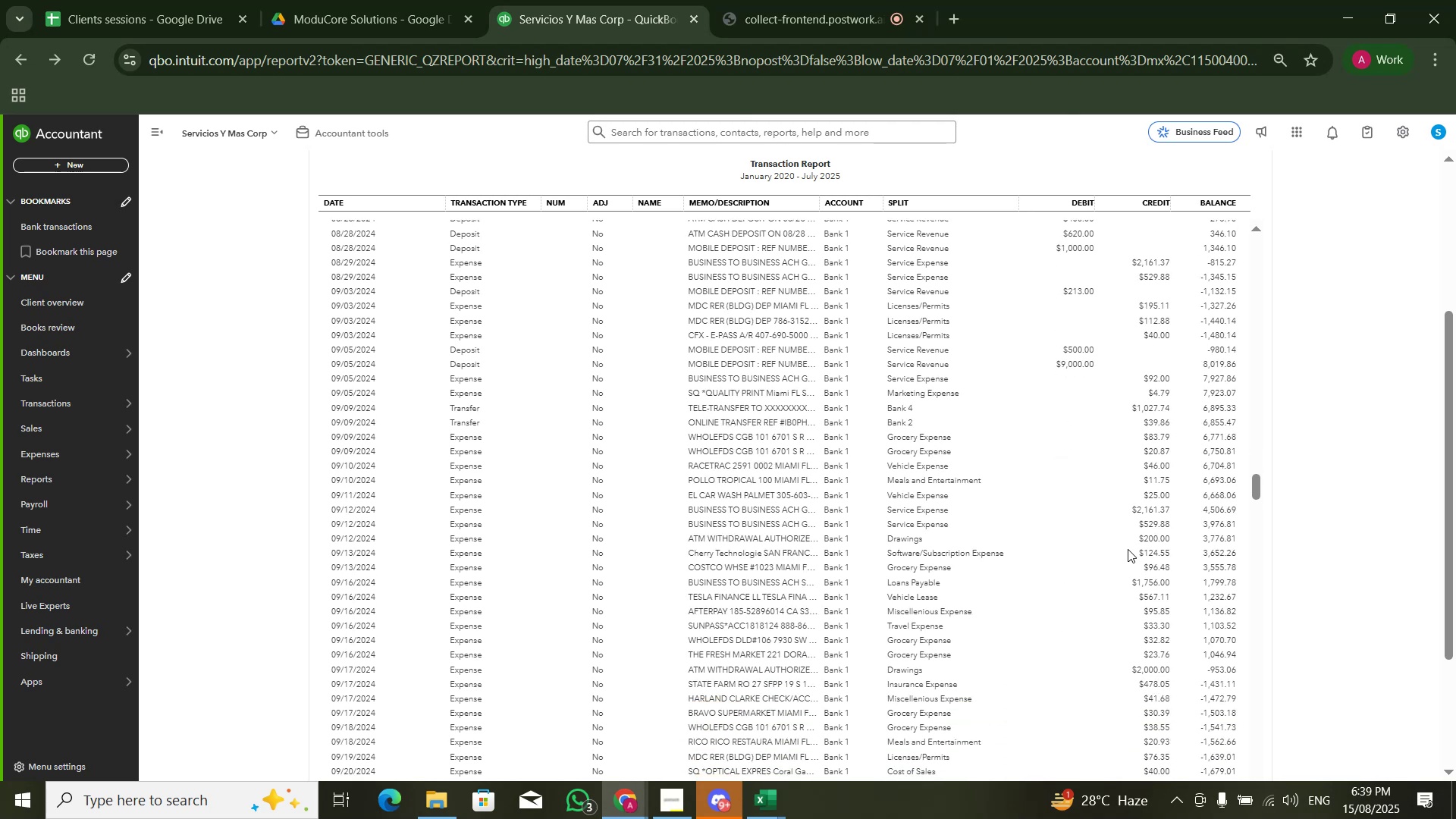 
wait(9.05)
 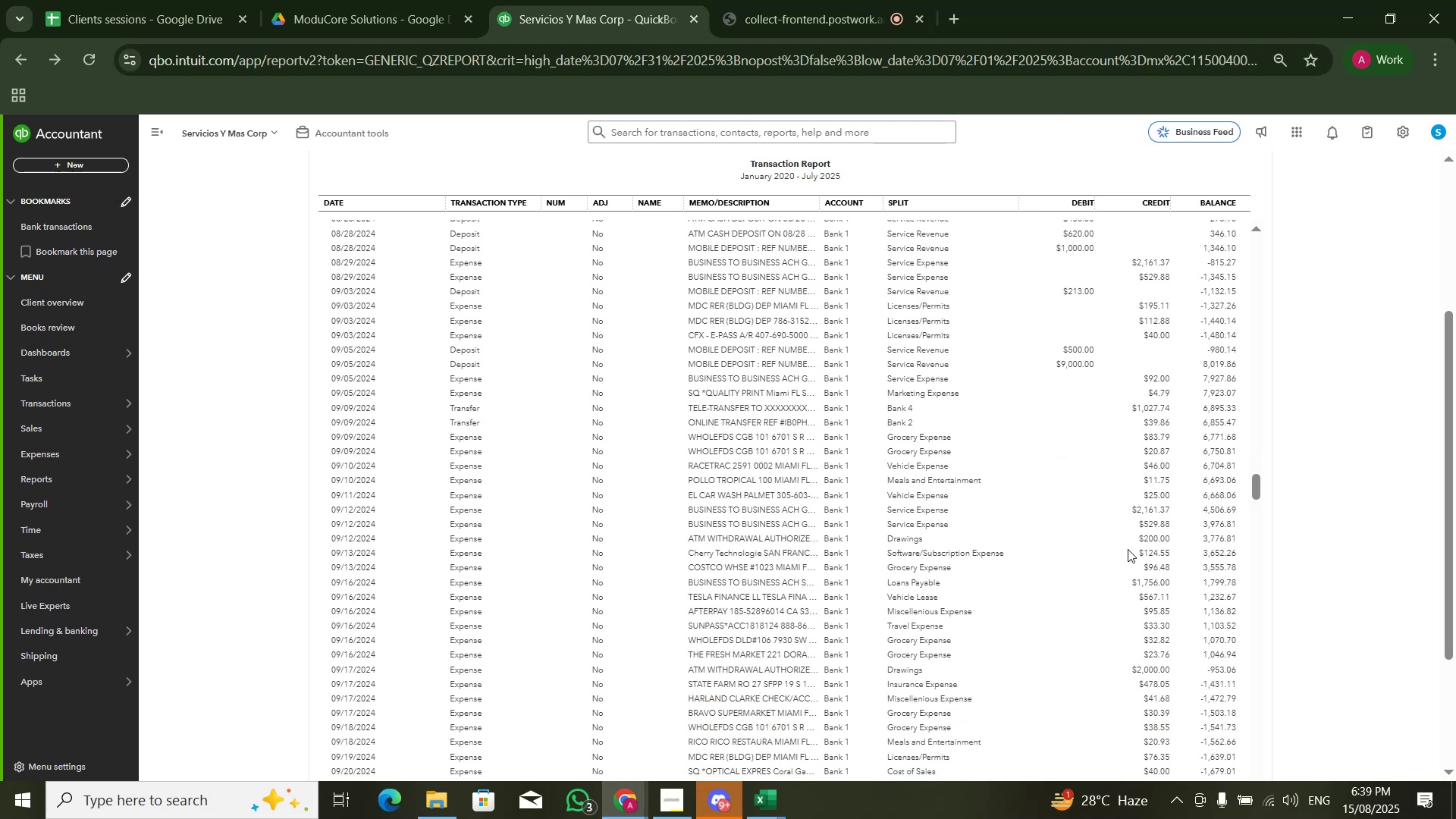 
scroll: coordinate [1130, 410], scroll_direction: down, amount: 2.0
 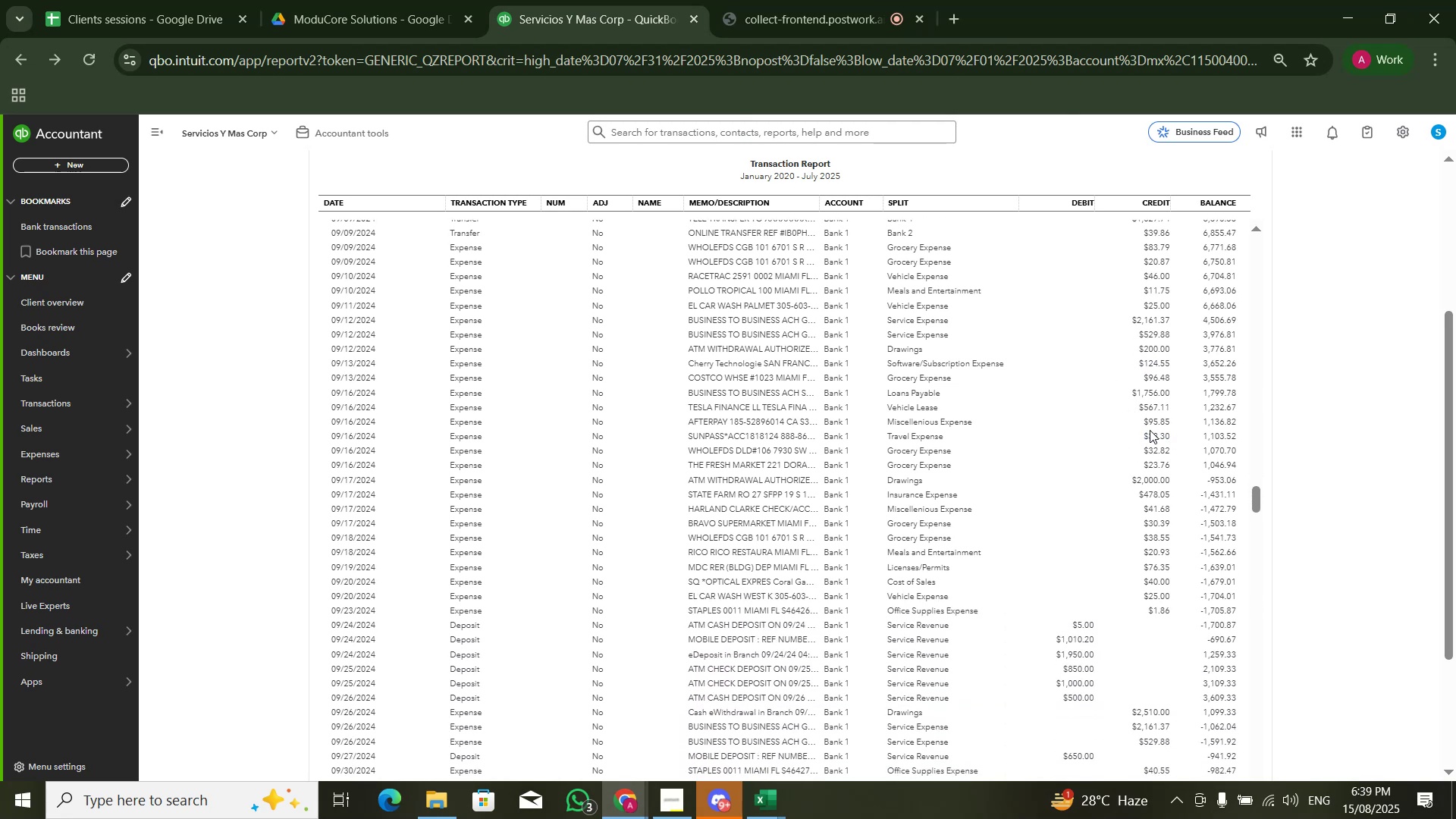 
wait(6.63)
 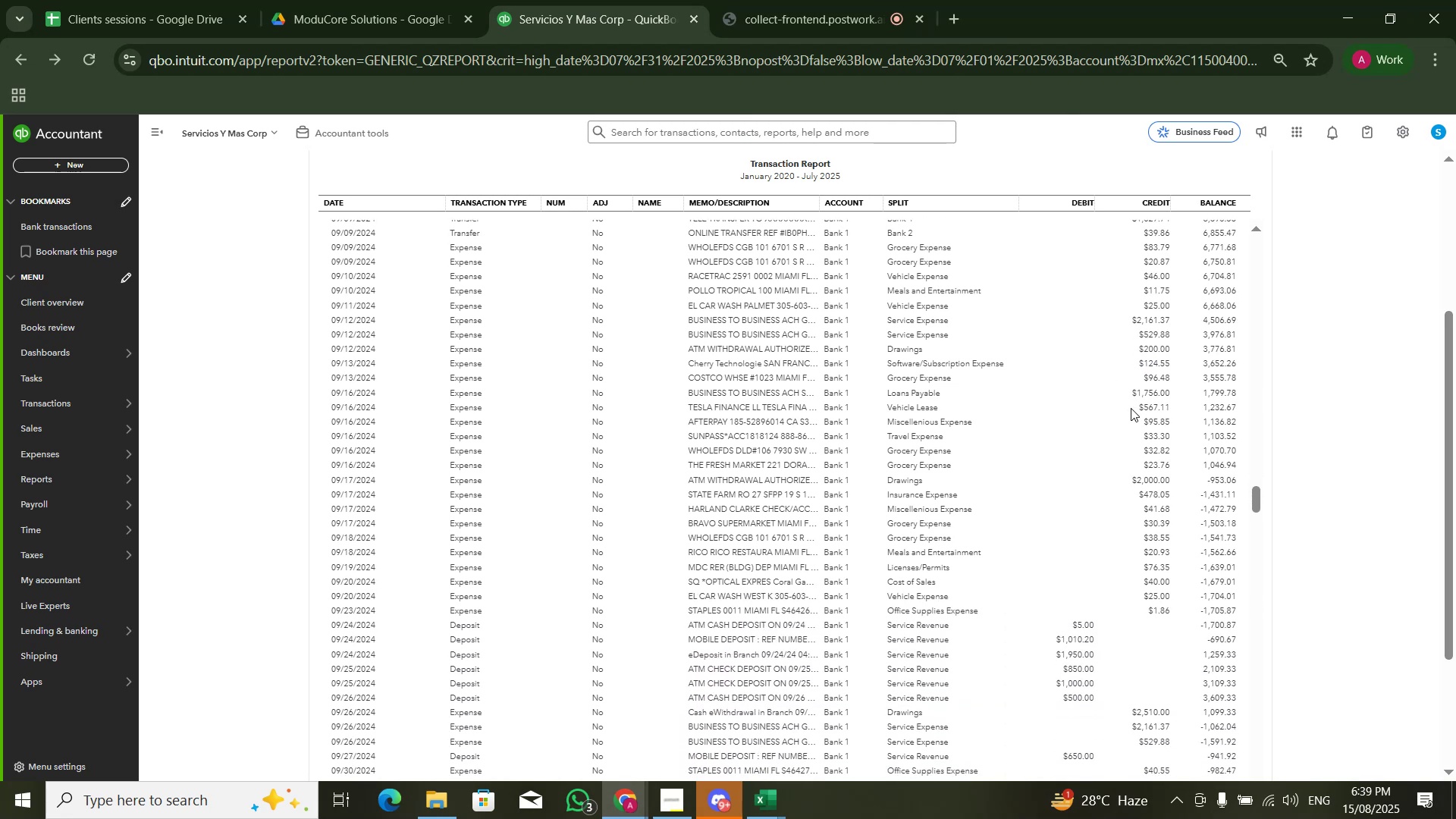 
left_click_drag(start_coordinate=[1257, 505], to_coordinate=[1259, 518])
 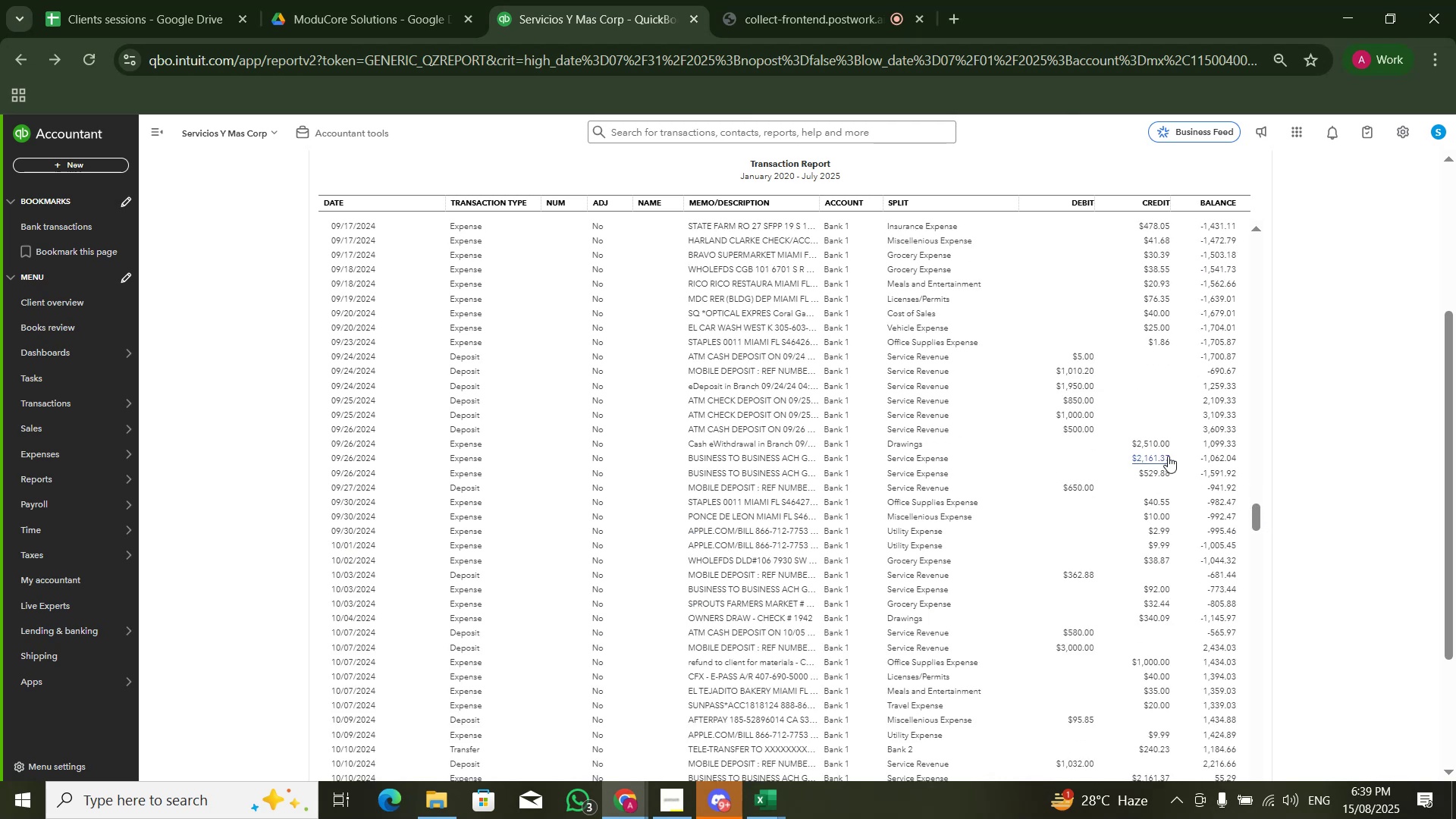 
scroll: coordinate [1132, 541], scroll_direction: down, amount: 8.0
 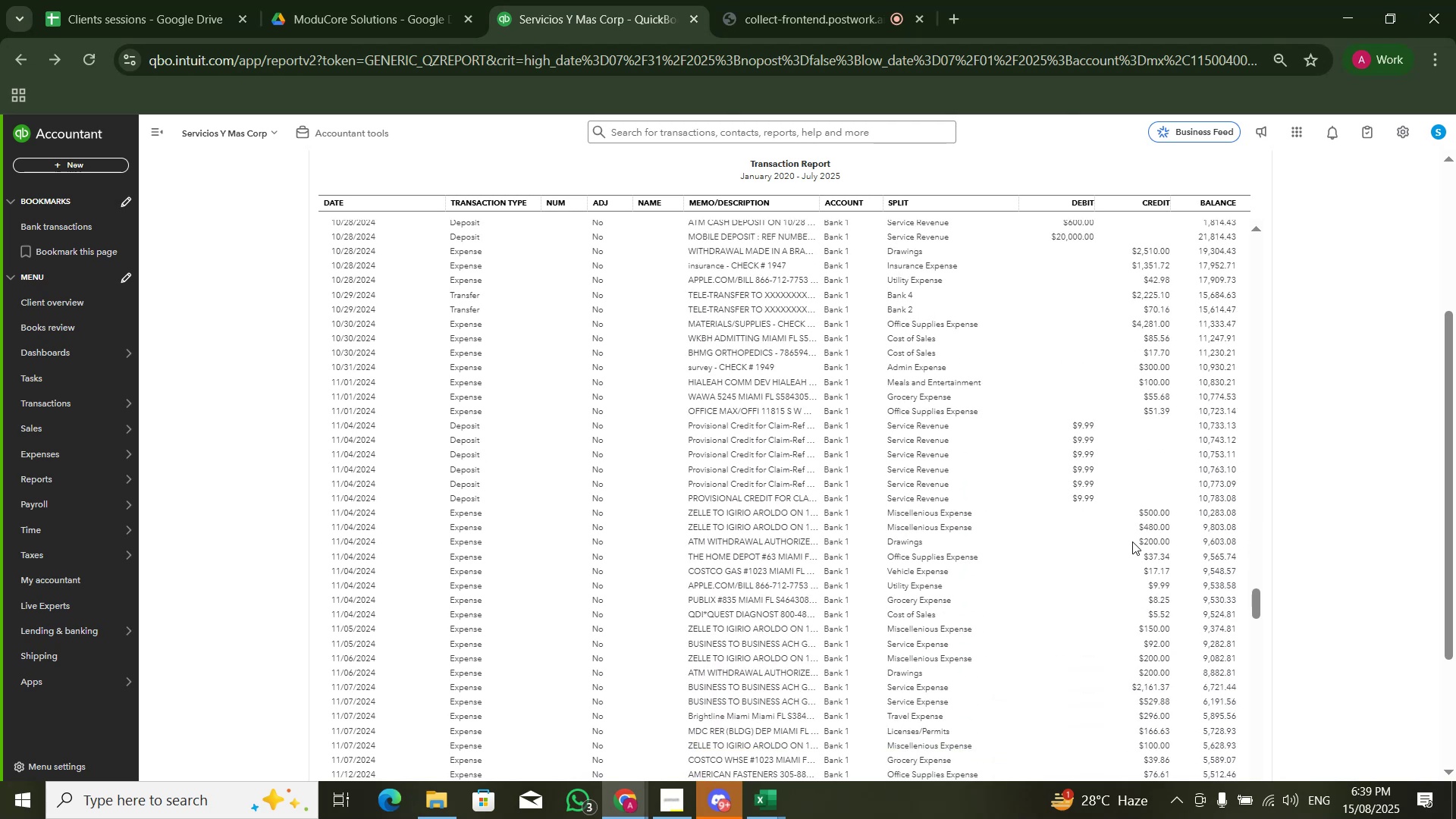 
scroll: coordinate [1132, 541], scroll_direction: none, amount: 0.0
 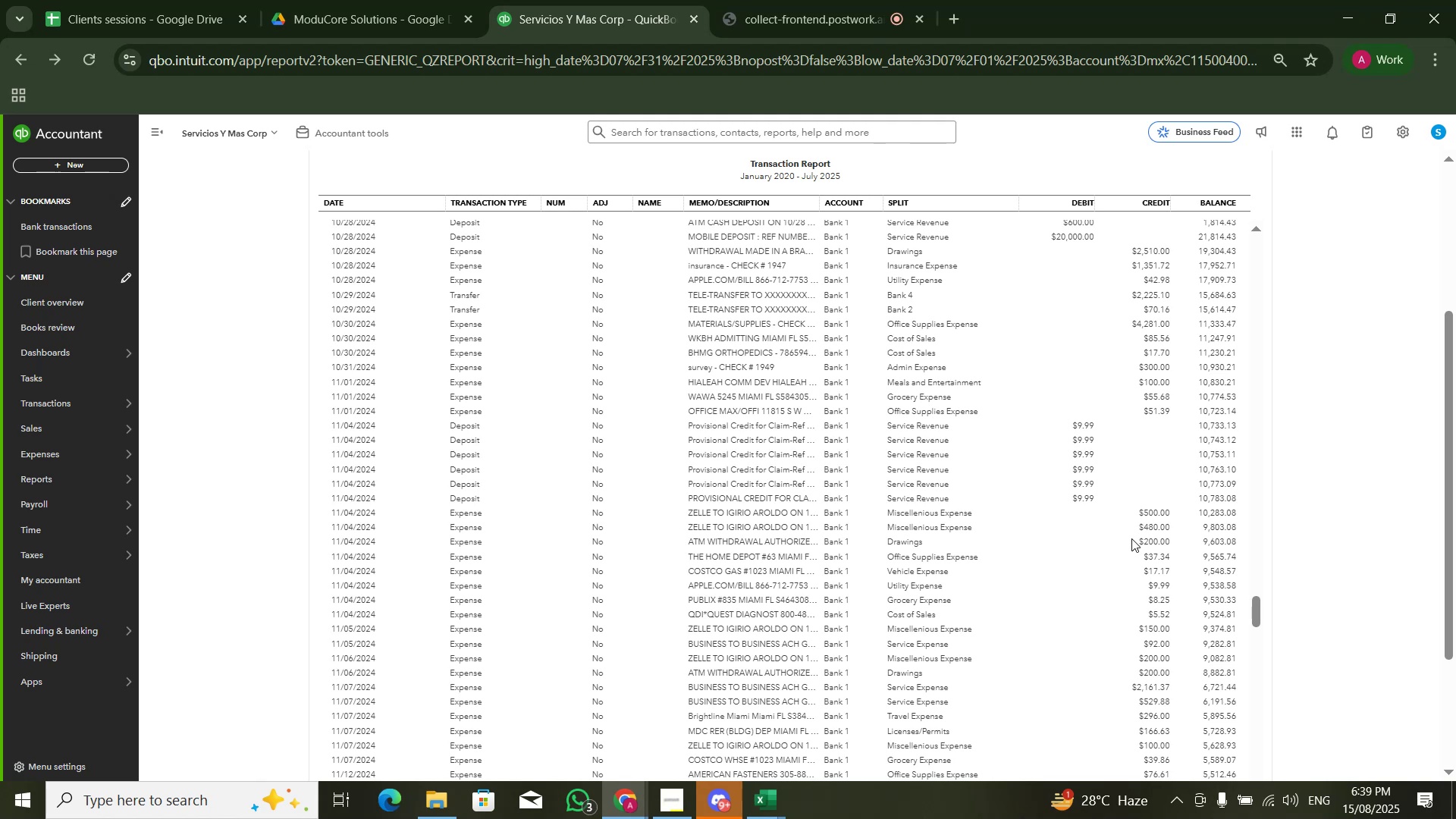 
wait(11.4)
 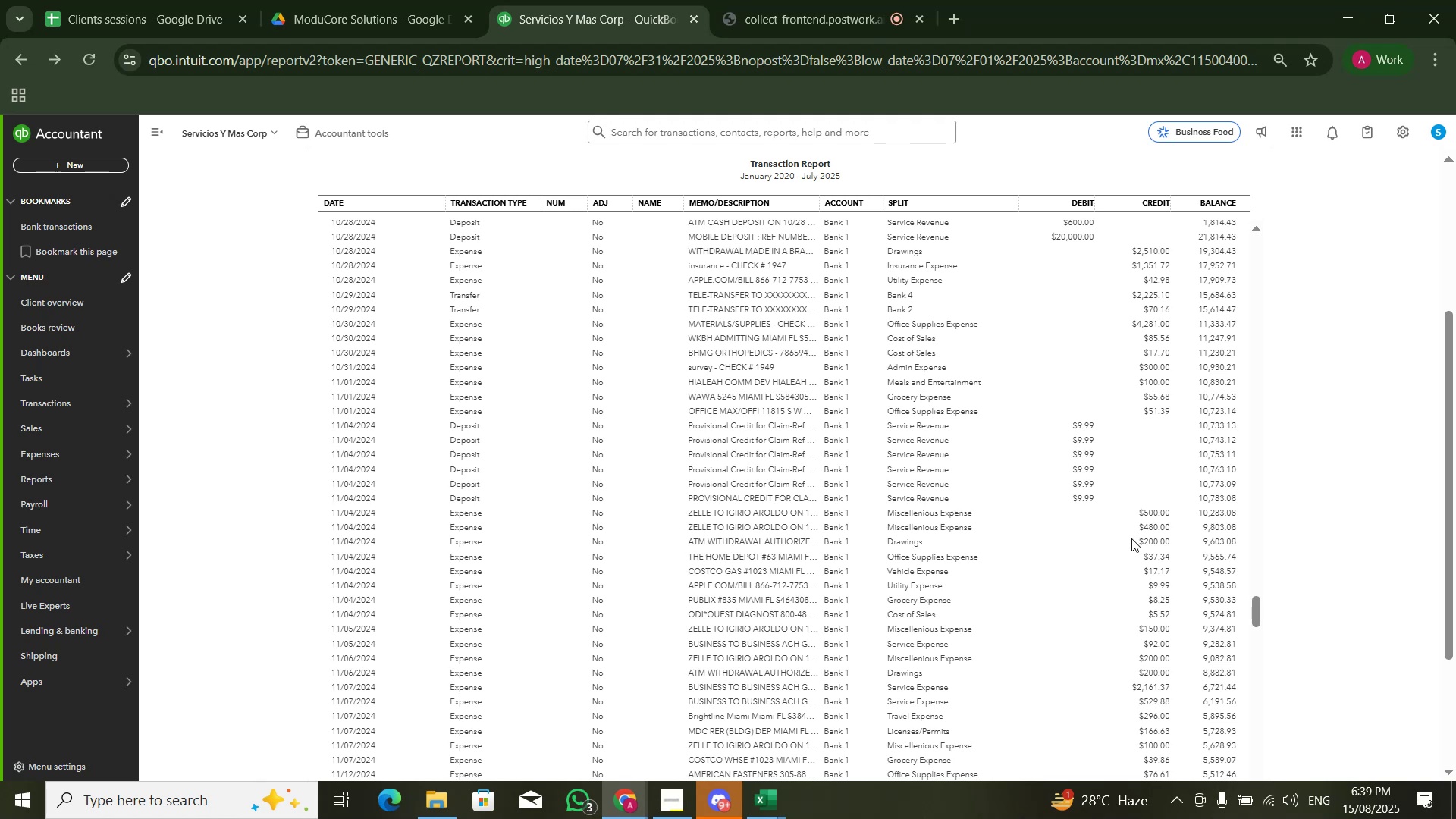 
left_click_drag(start_coordinate=[1257, 614], to_coordinate=[1260, 642])
 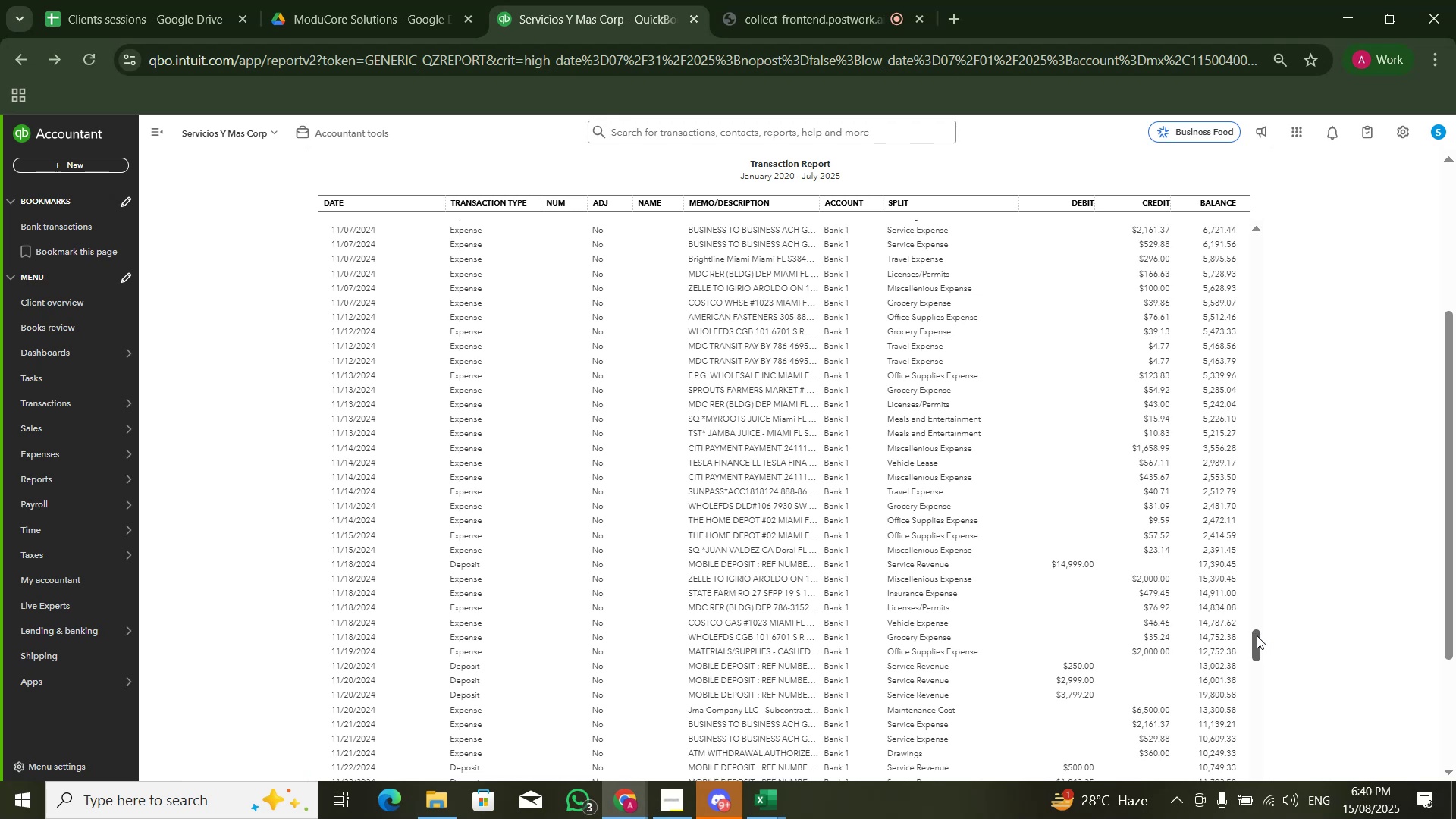 
left_click_drag(start_coordinate=[1259, 639], to_coordinate=[1255, 651])
 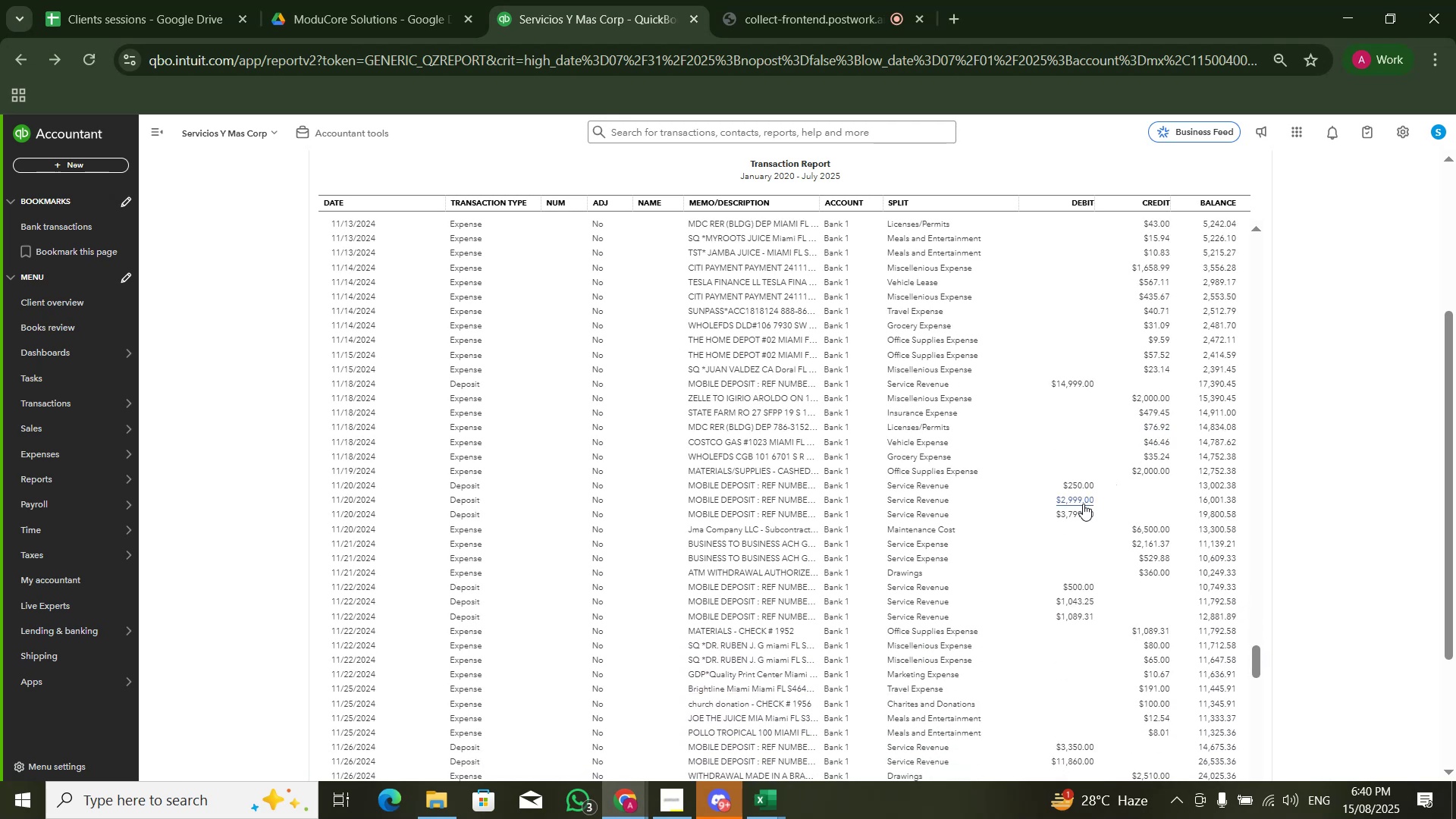 
scroll: coordinate [1133, 594], scroll_direction: down, amount: 10.0
 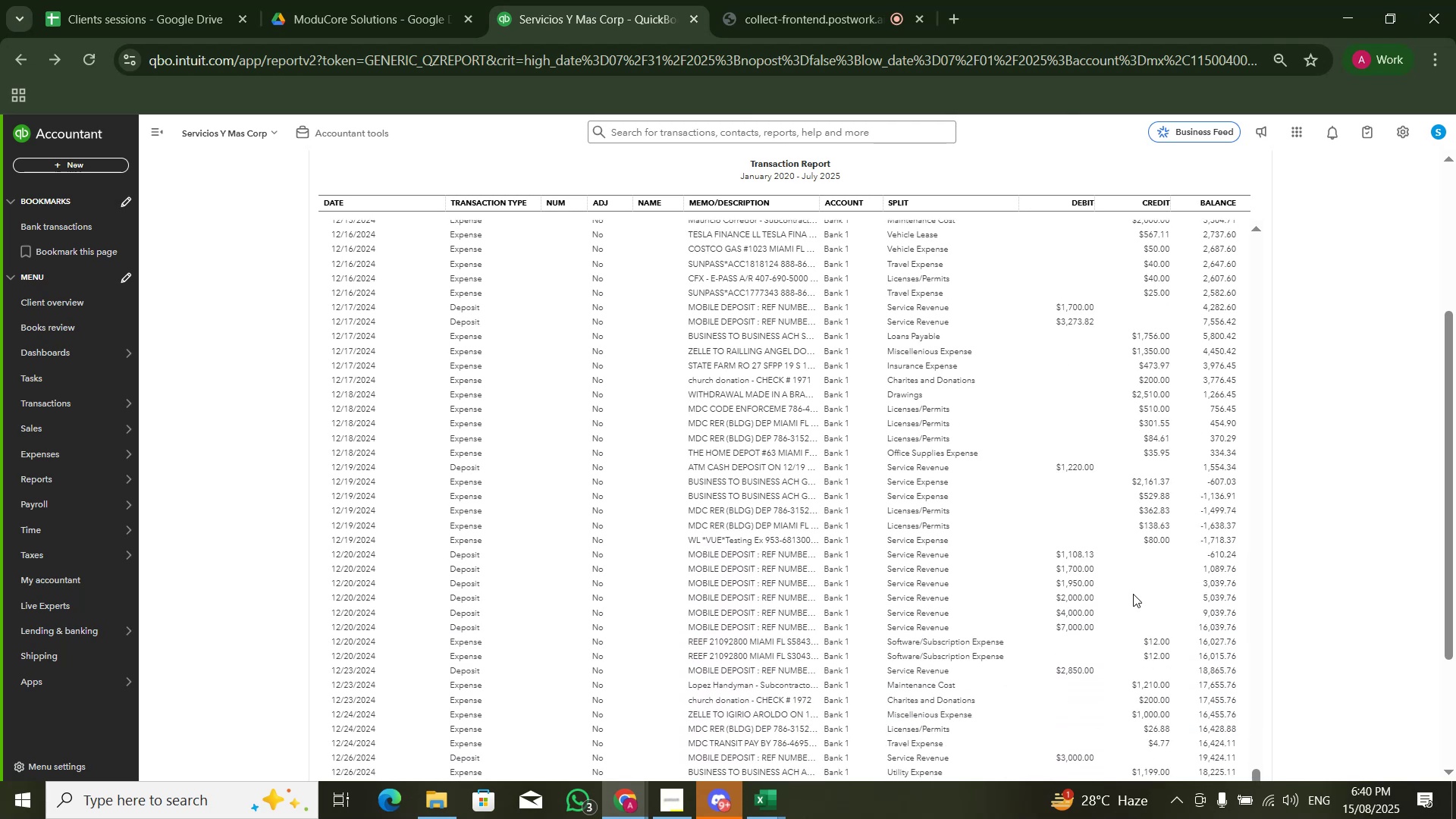 
scroll: coordinate [1164, 574], scroll_direction: down, amount: 8.0
 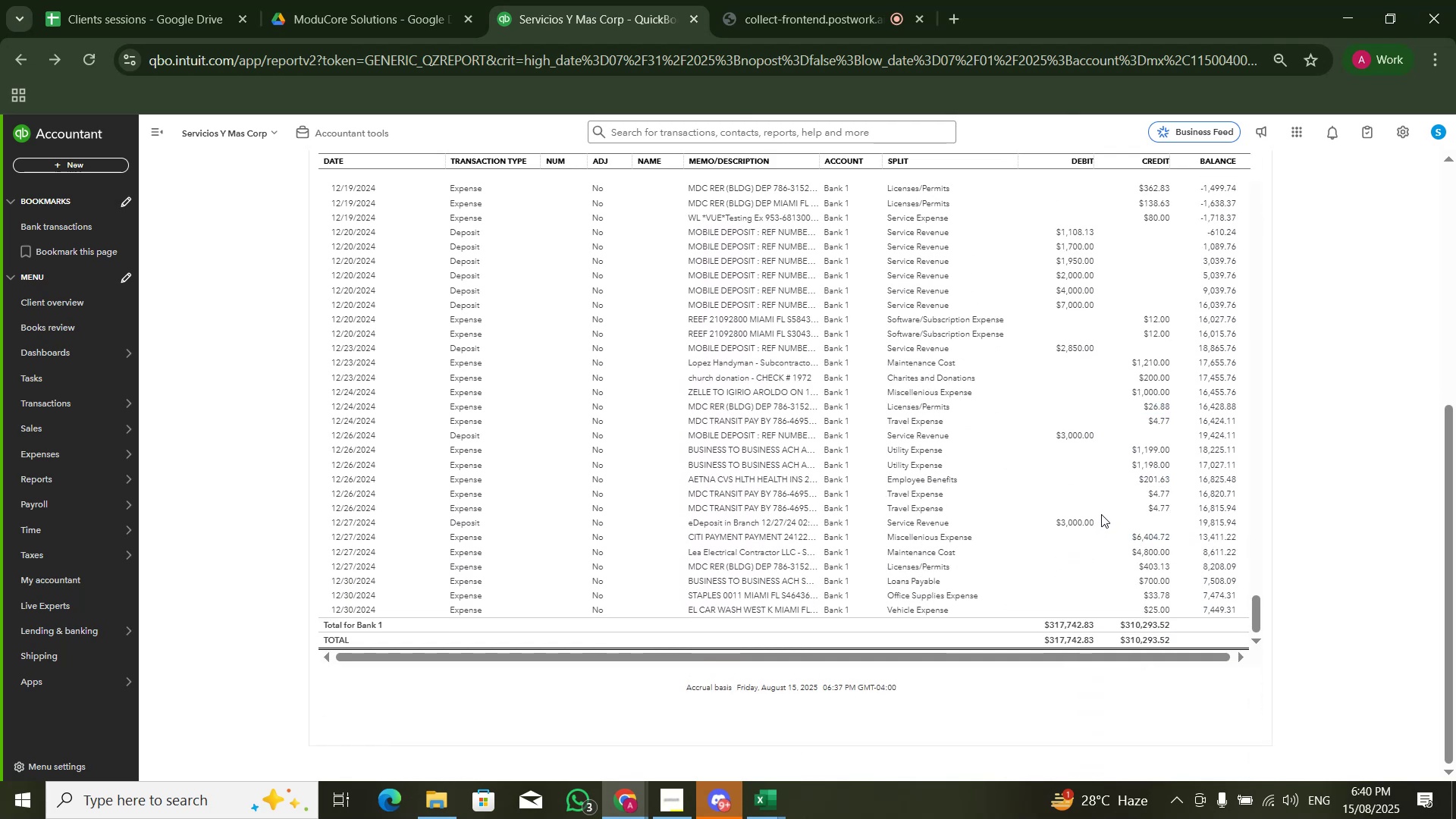 
wait(6.06)
 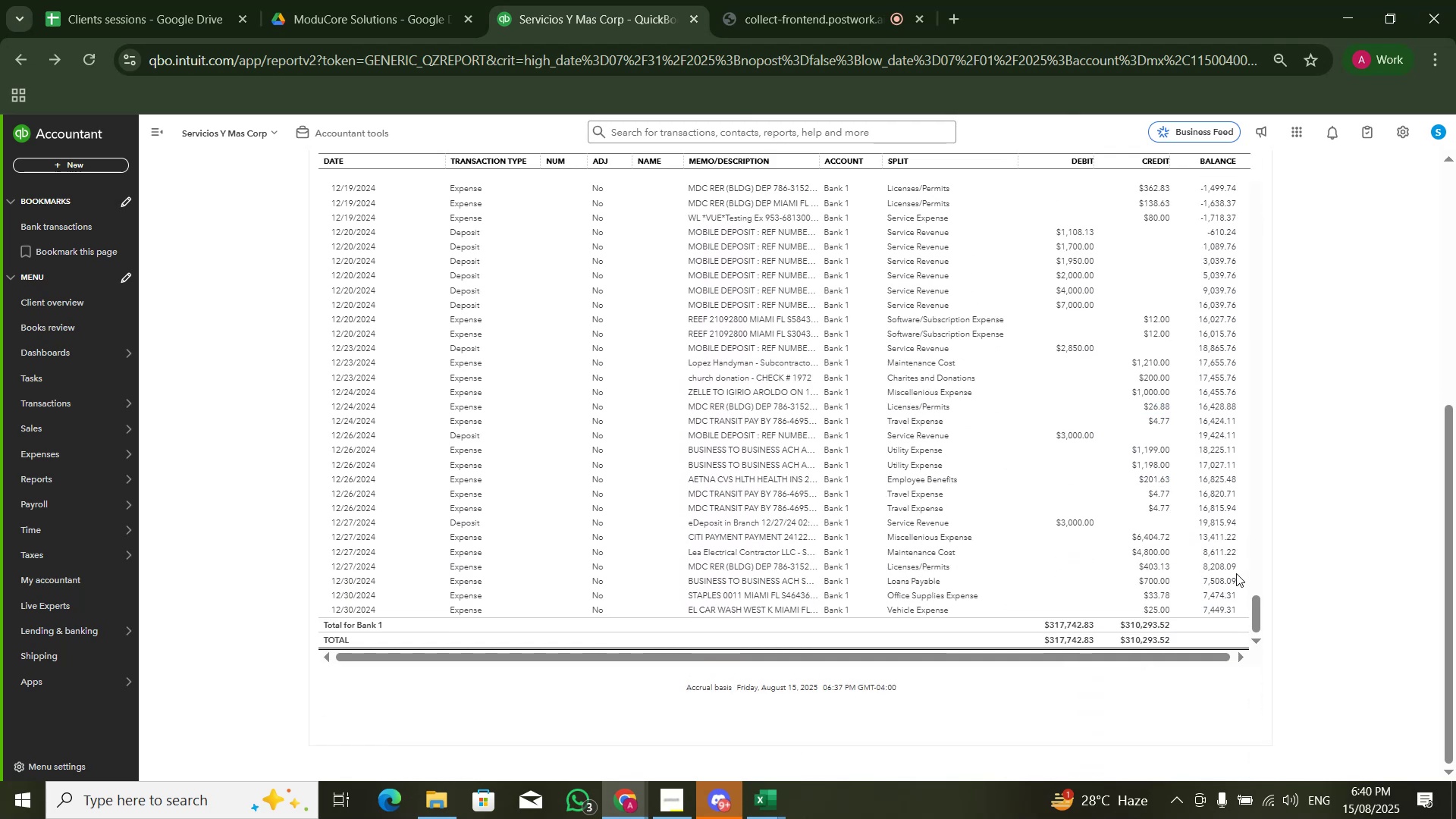 
scroll: coordinate [1166, 489], scroll_direction: up, amount: 7.0
 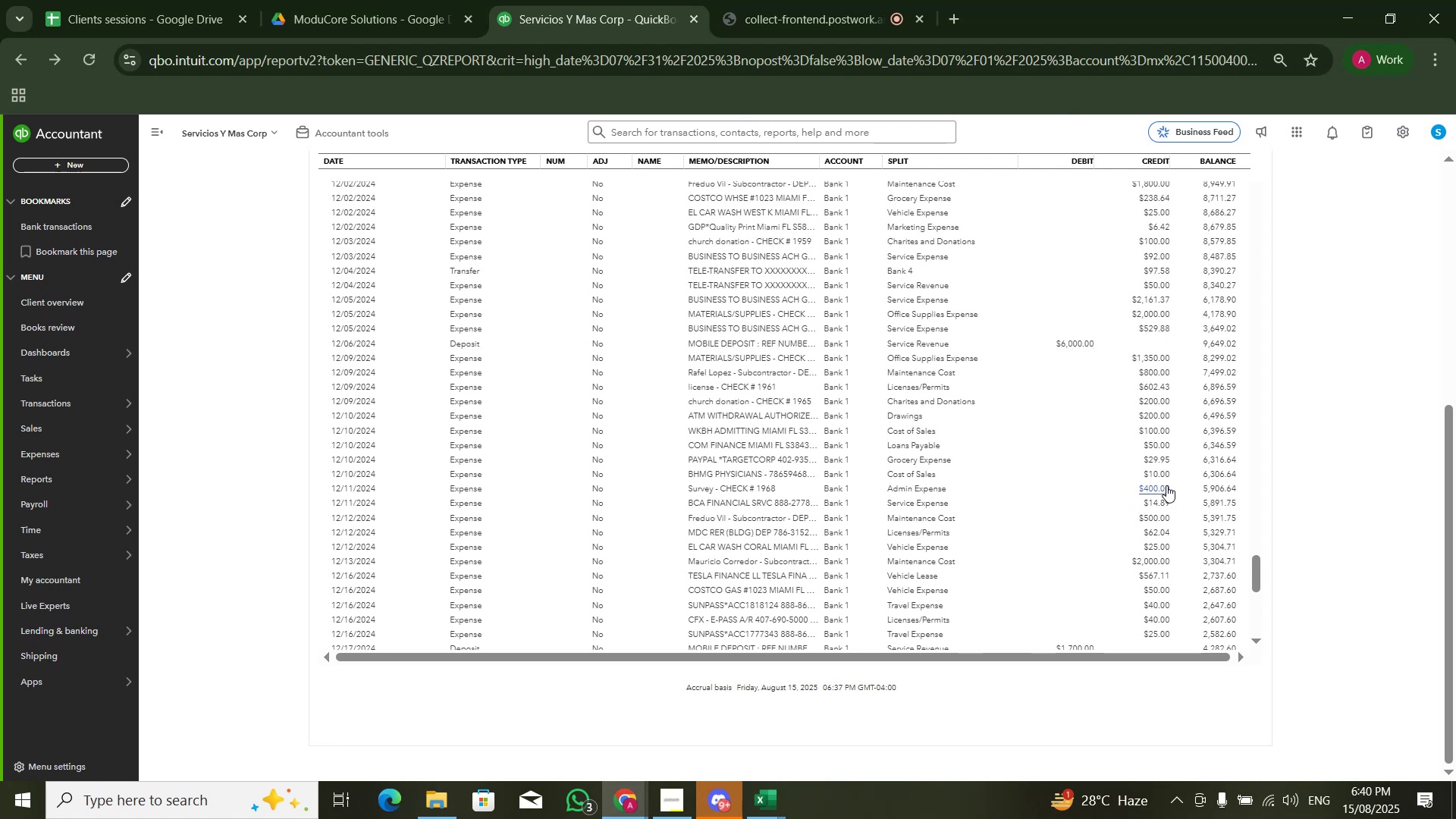 
scroll: coordinate [1176, 496], scroll_direction: down, amount: 4.0
 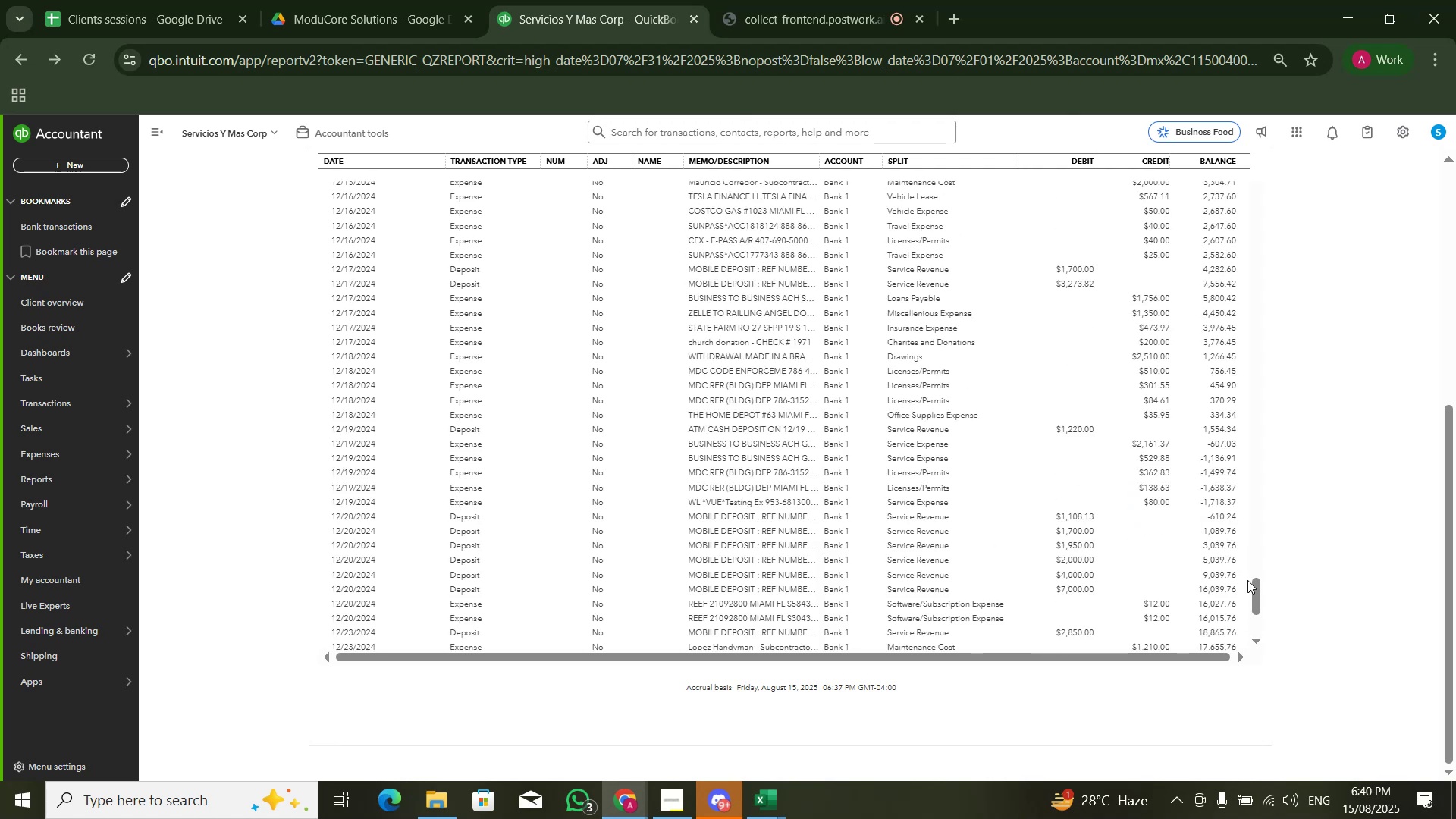 
left_click_drag(start_coordinate=[1258, 596], to_coordinate=[1288, 0])
 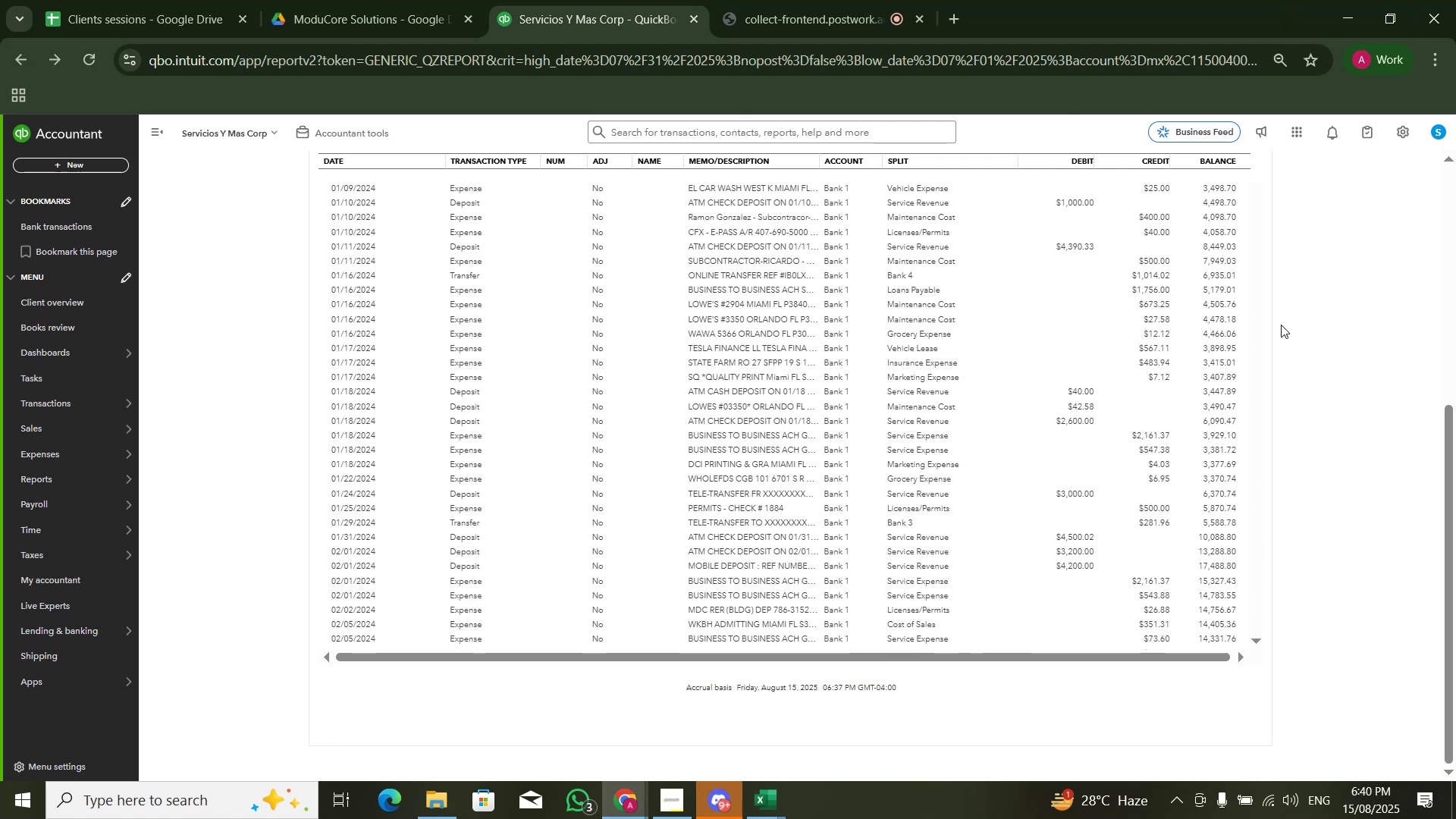 
scroll: coordinate [1263, 422], scroll_direction: up, amount: 6.0
 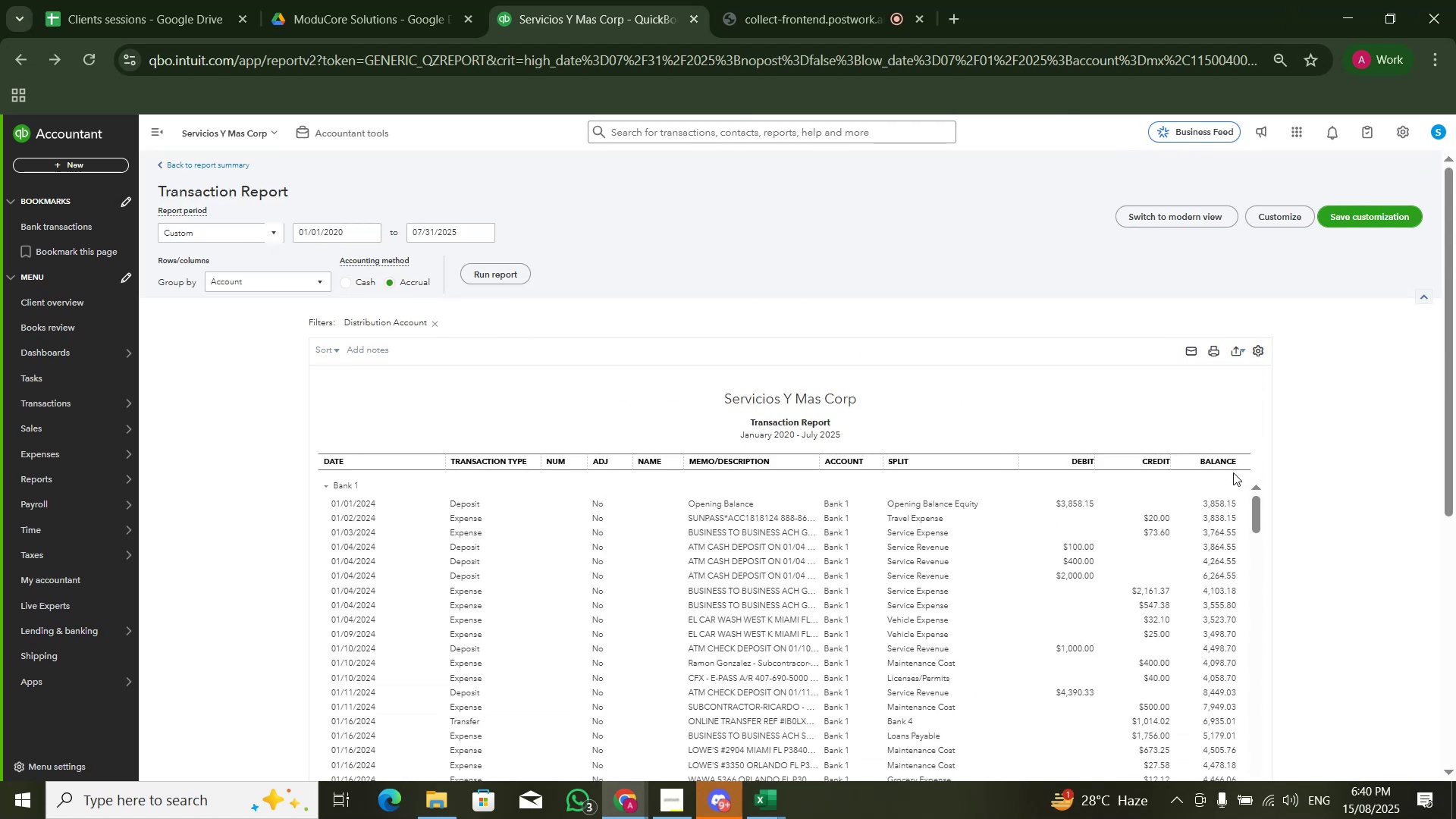 
scroll: coordinate [1315, 460], scroll_direction: down, amount: 2.0
 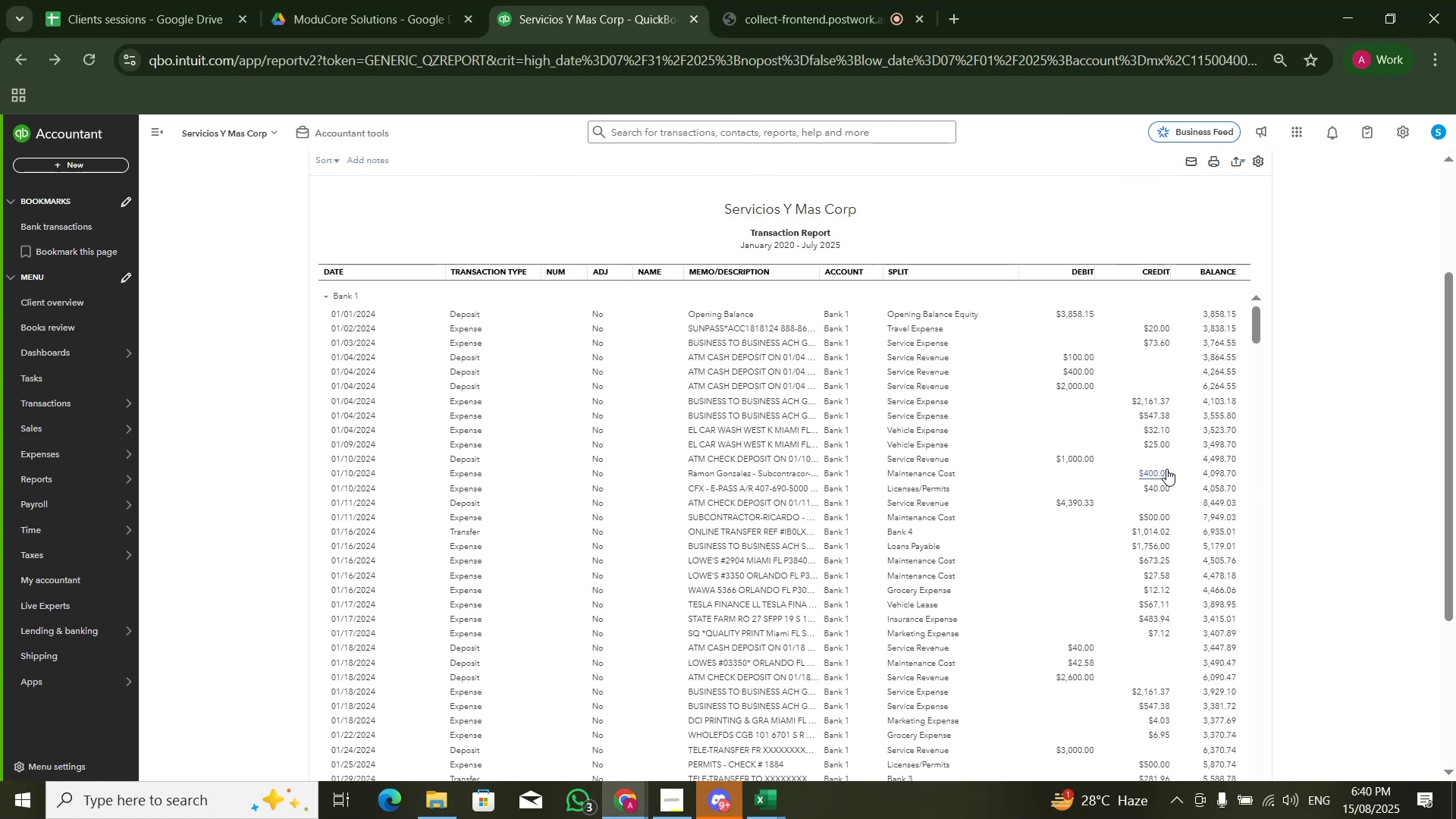 
wait(29.38)
 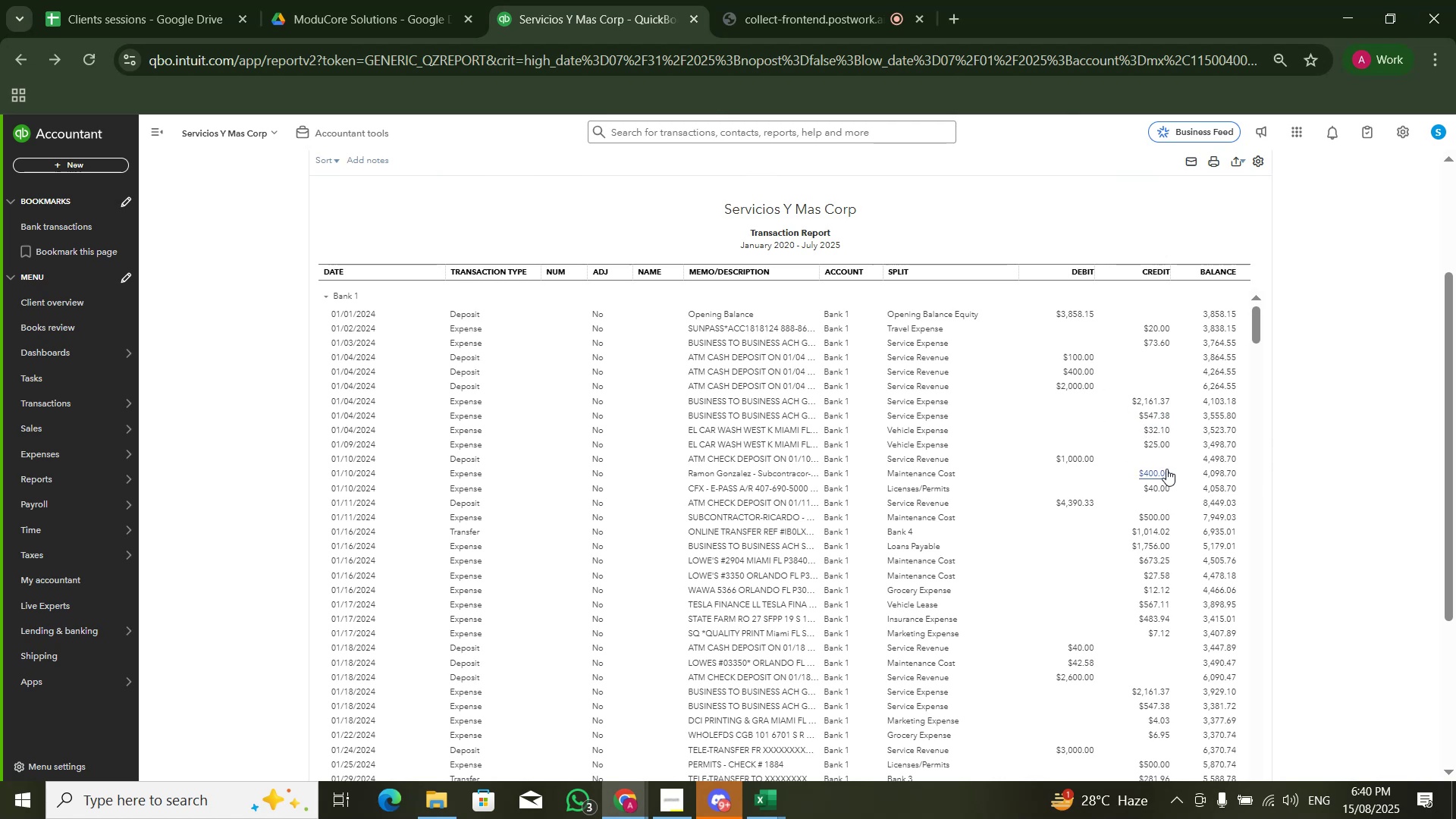 
scroll: coordinate [1128, 555], scroll_direction: down, amount: 6.0
 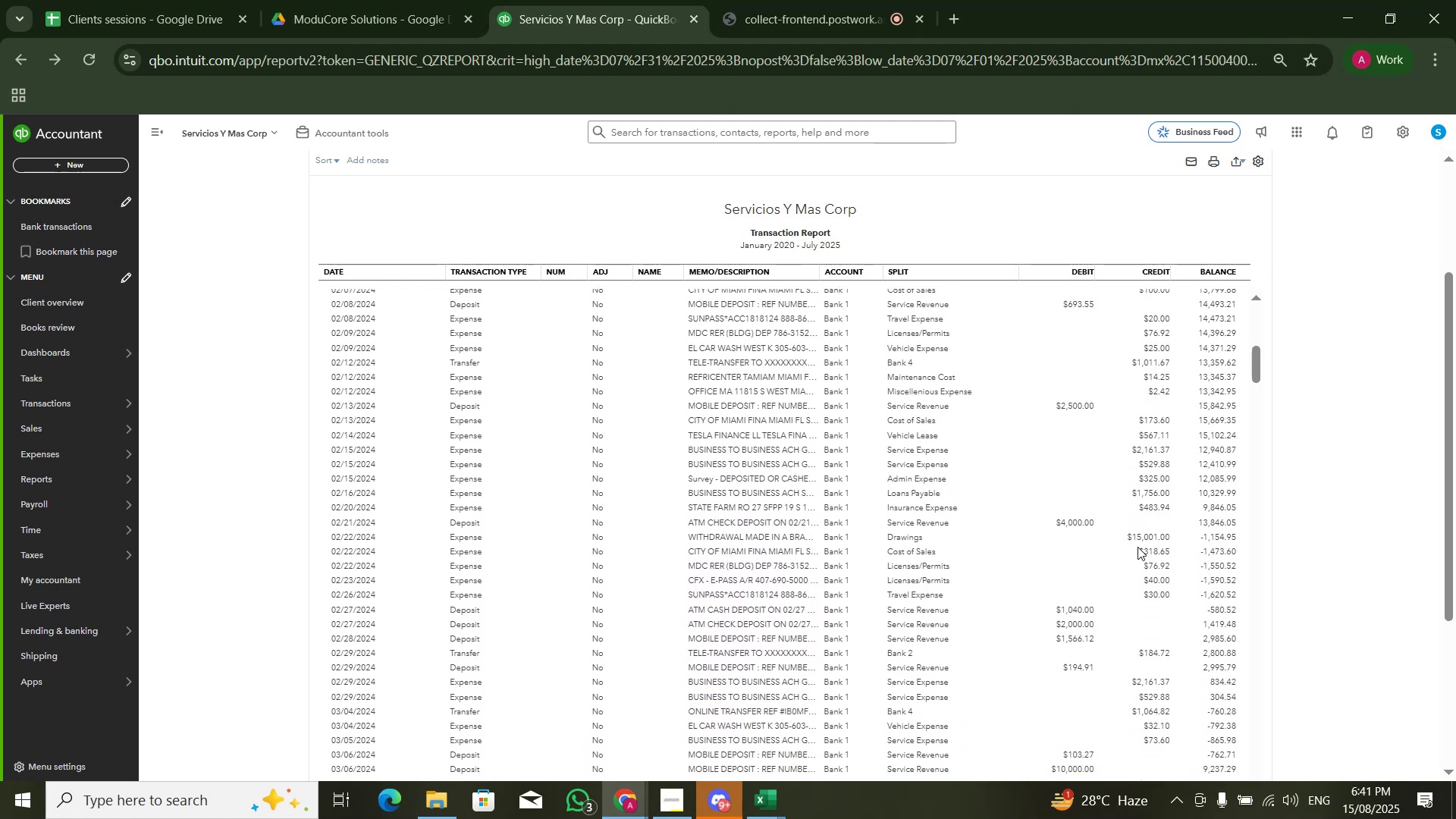 
scroll: coordinate [1142, 540], scroll_direction: down, amount: 7.0
 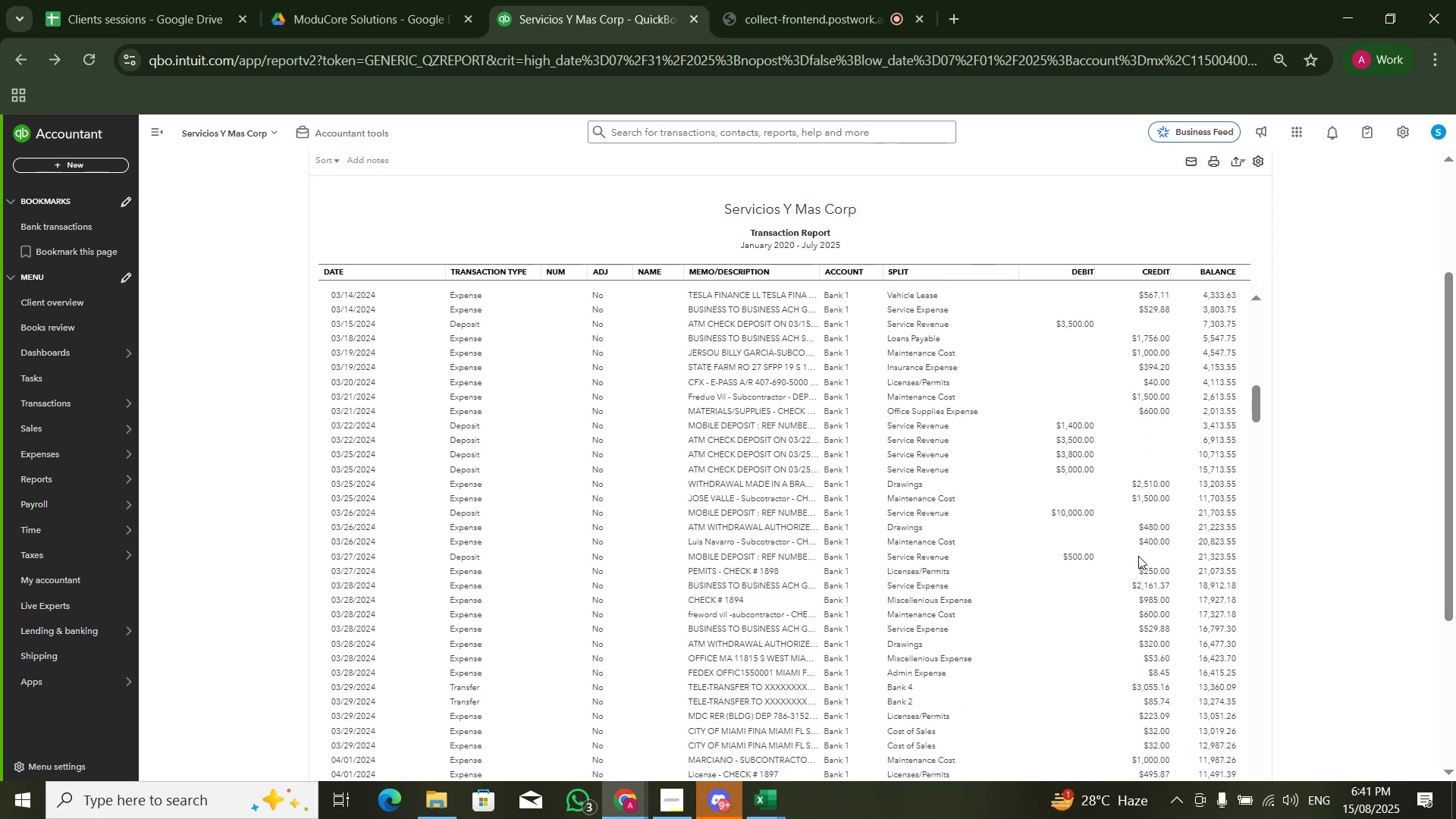 
scroll: coordinate [1154, 536], scroll_direction: up, amount: 23.0
 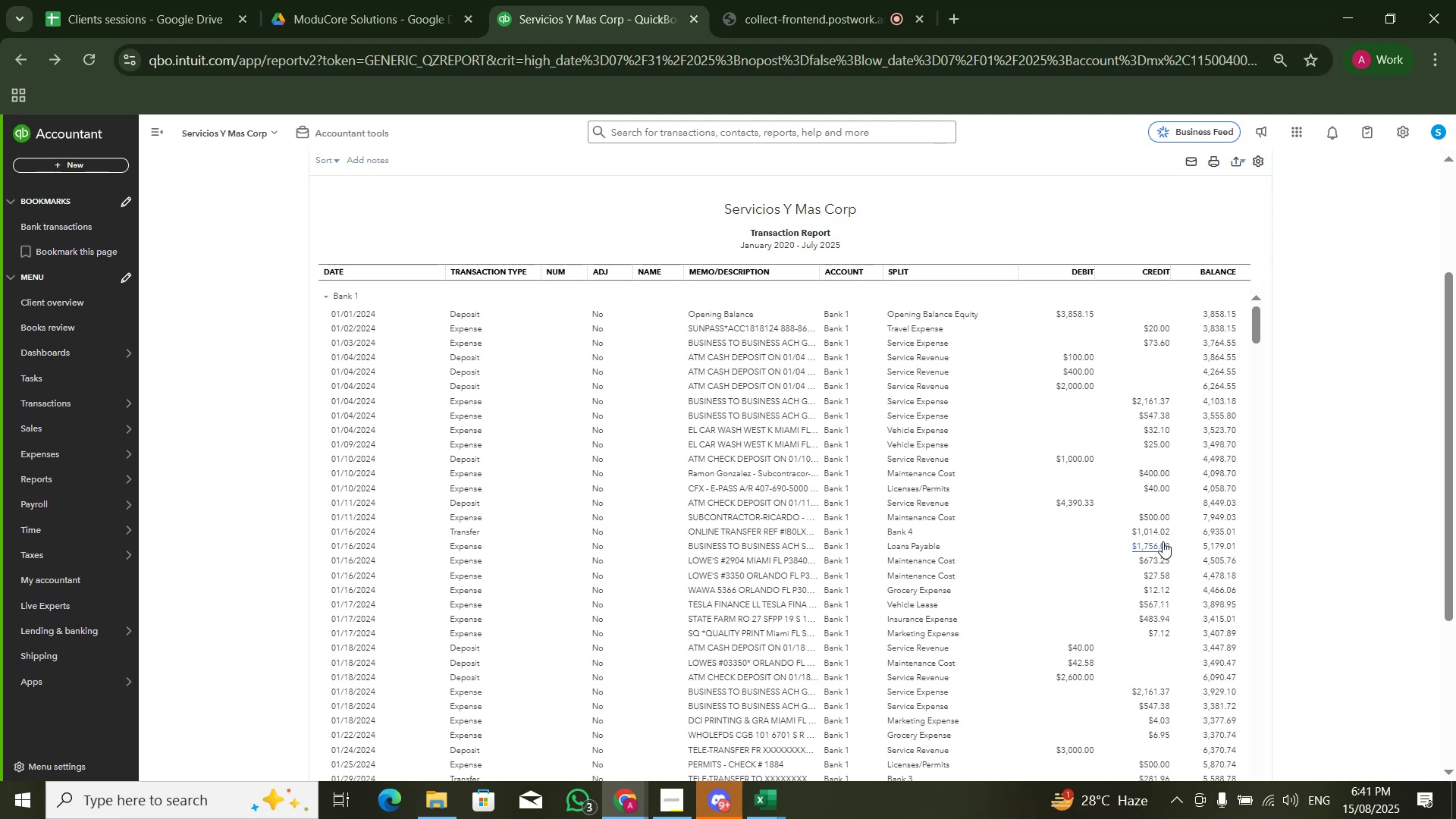 
wait(41.61)
 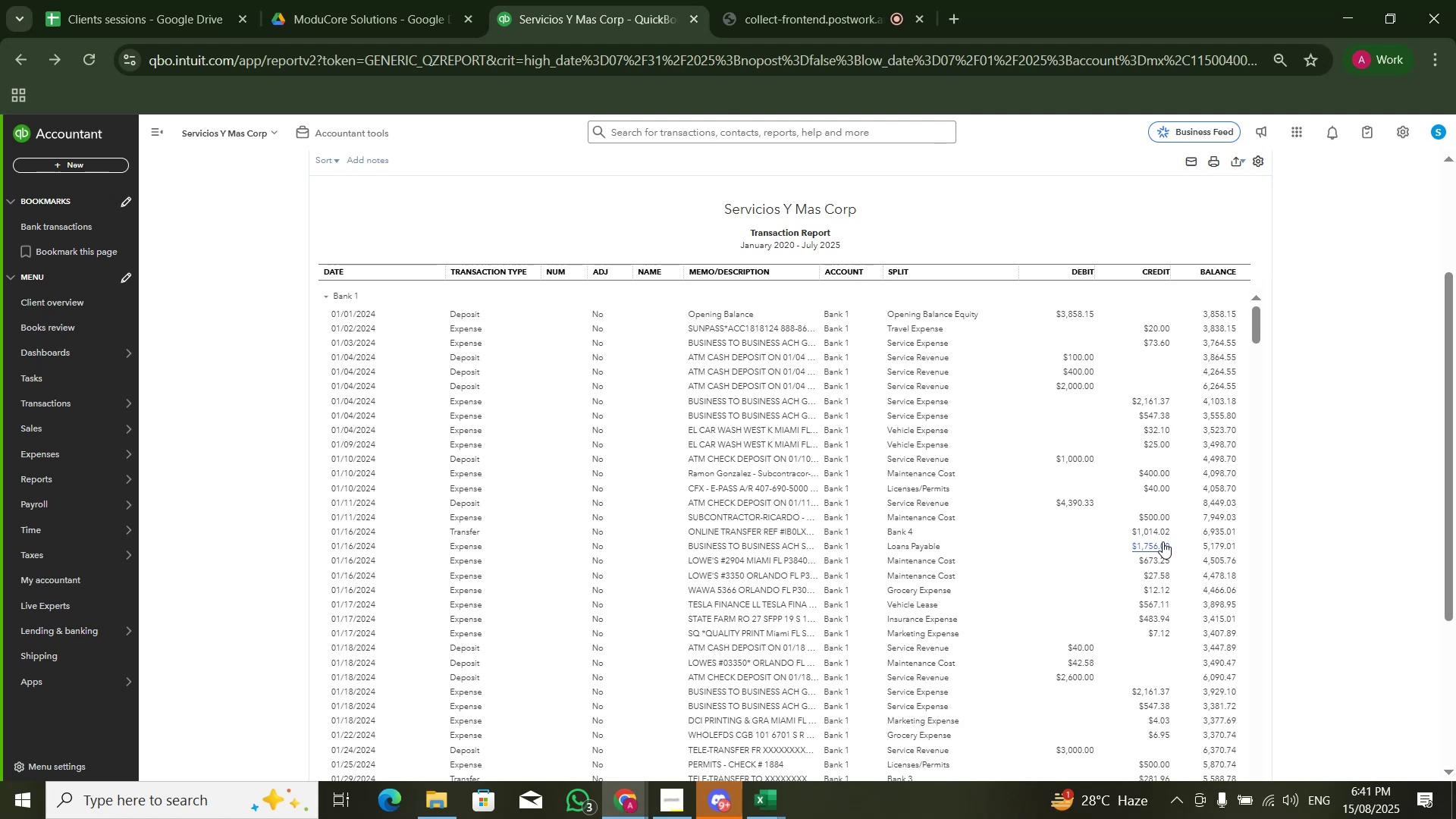 
scroll: coordinate [1165, 538], scroll_direction: down, amount: 1.0
 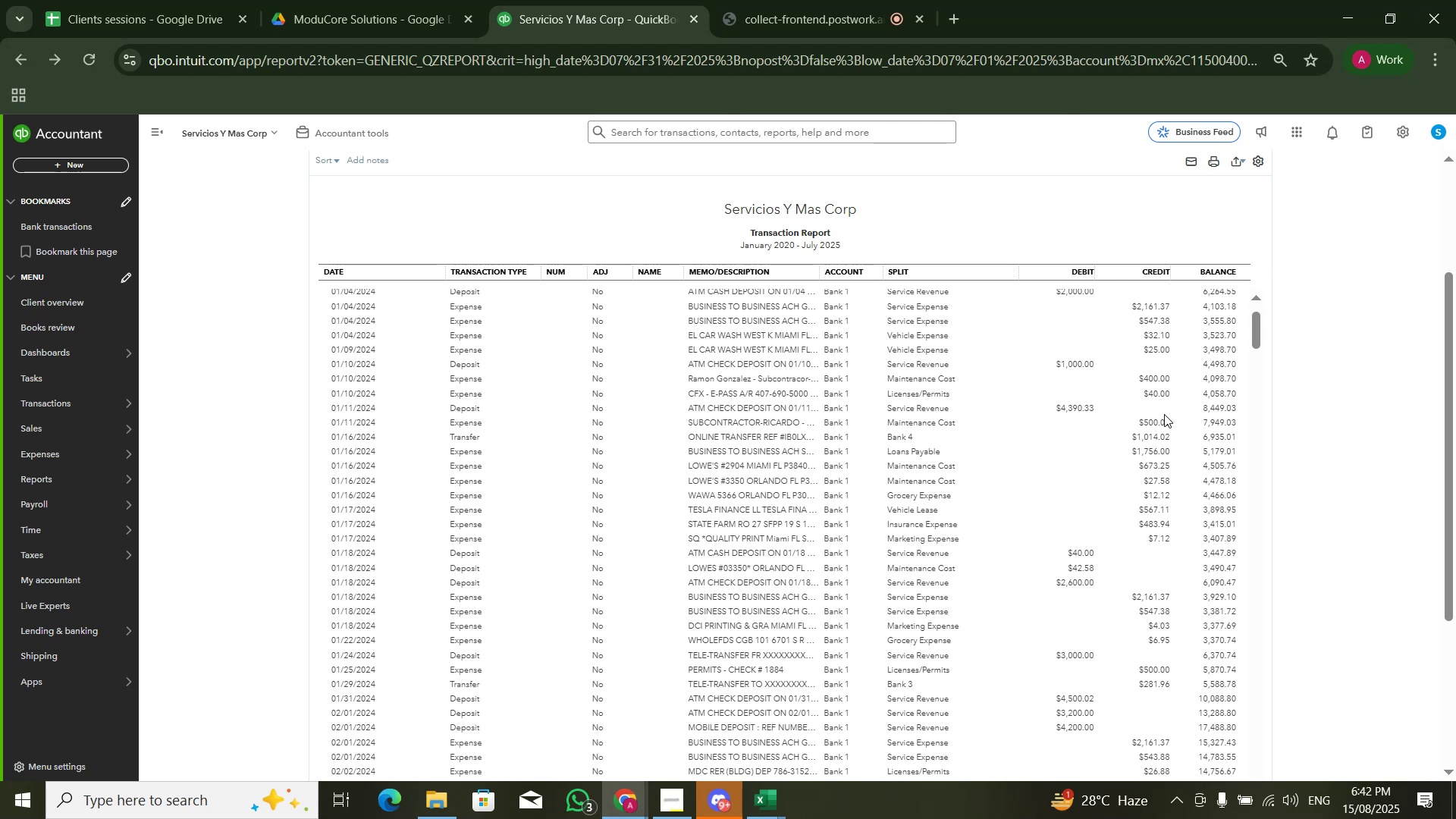 
wait(6.3)
 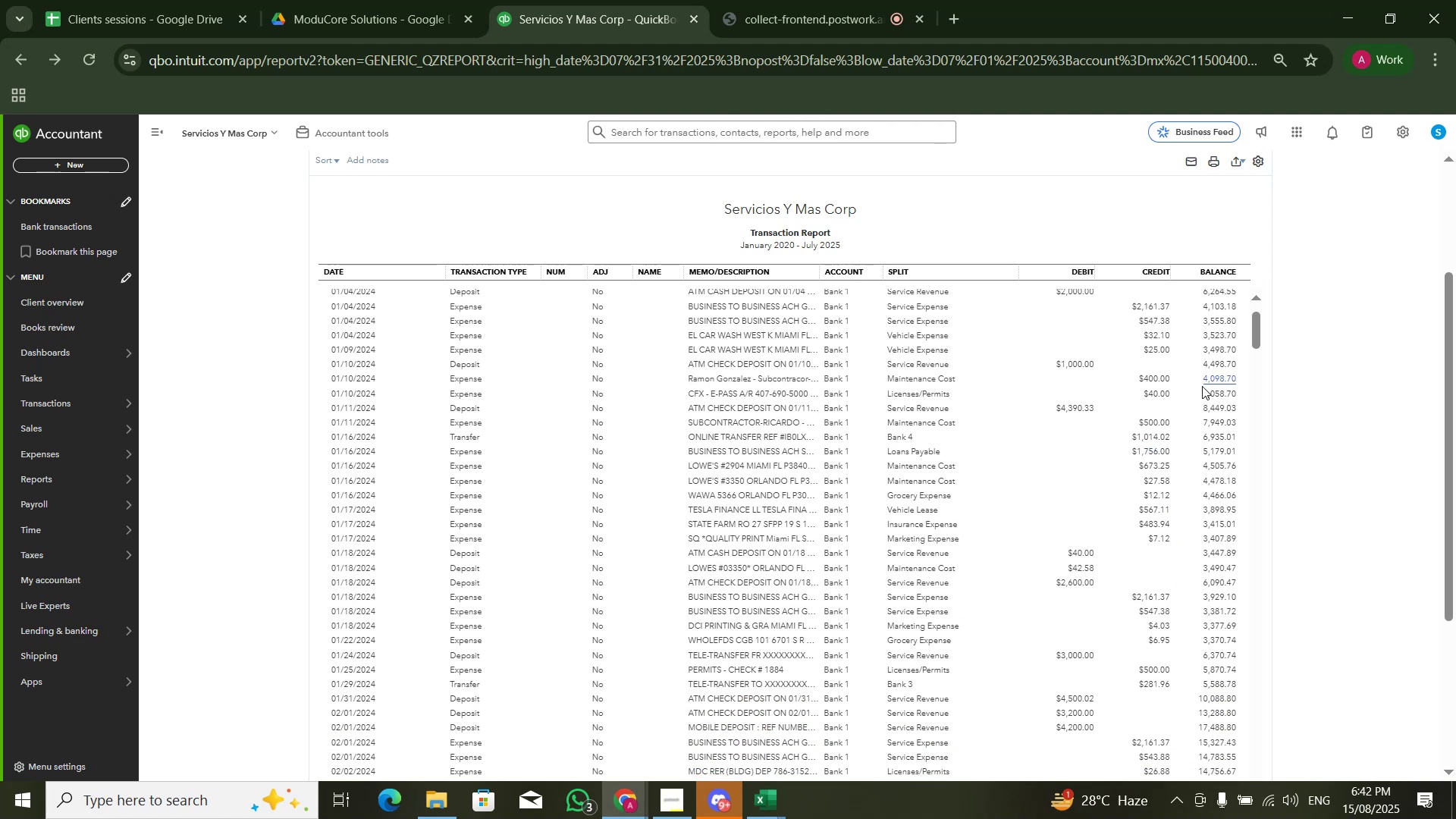 
left_click_drag(start_coordinate=[1251, 337], to_coordinate=[1260, 818])
 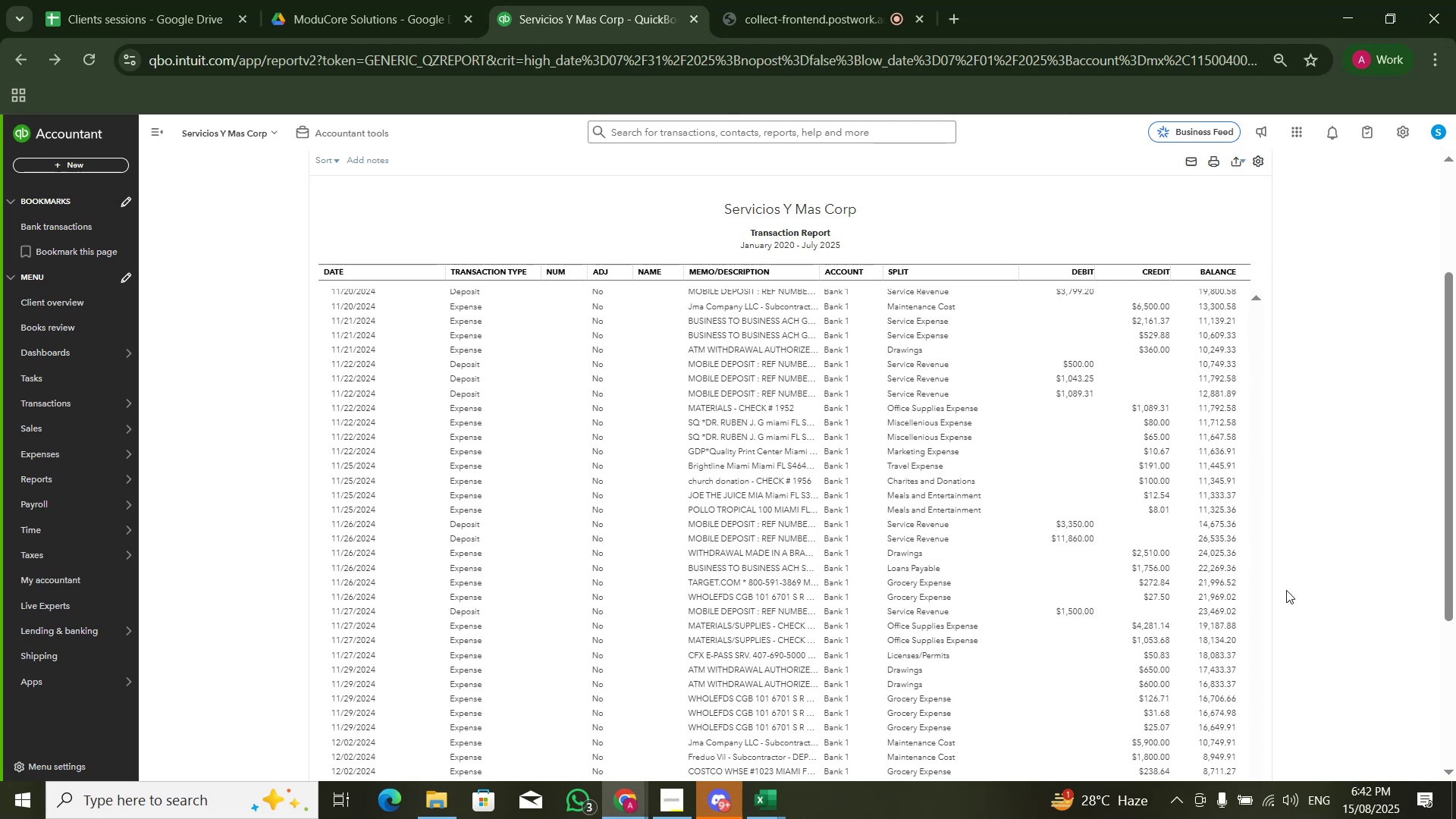 
scroll: coordinate [1172, 583], scroll_direction: down, amount: 25.0
 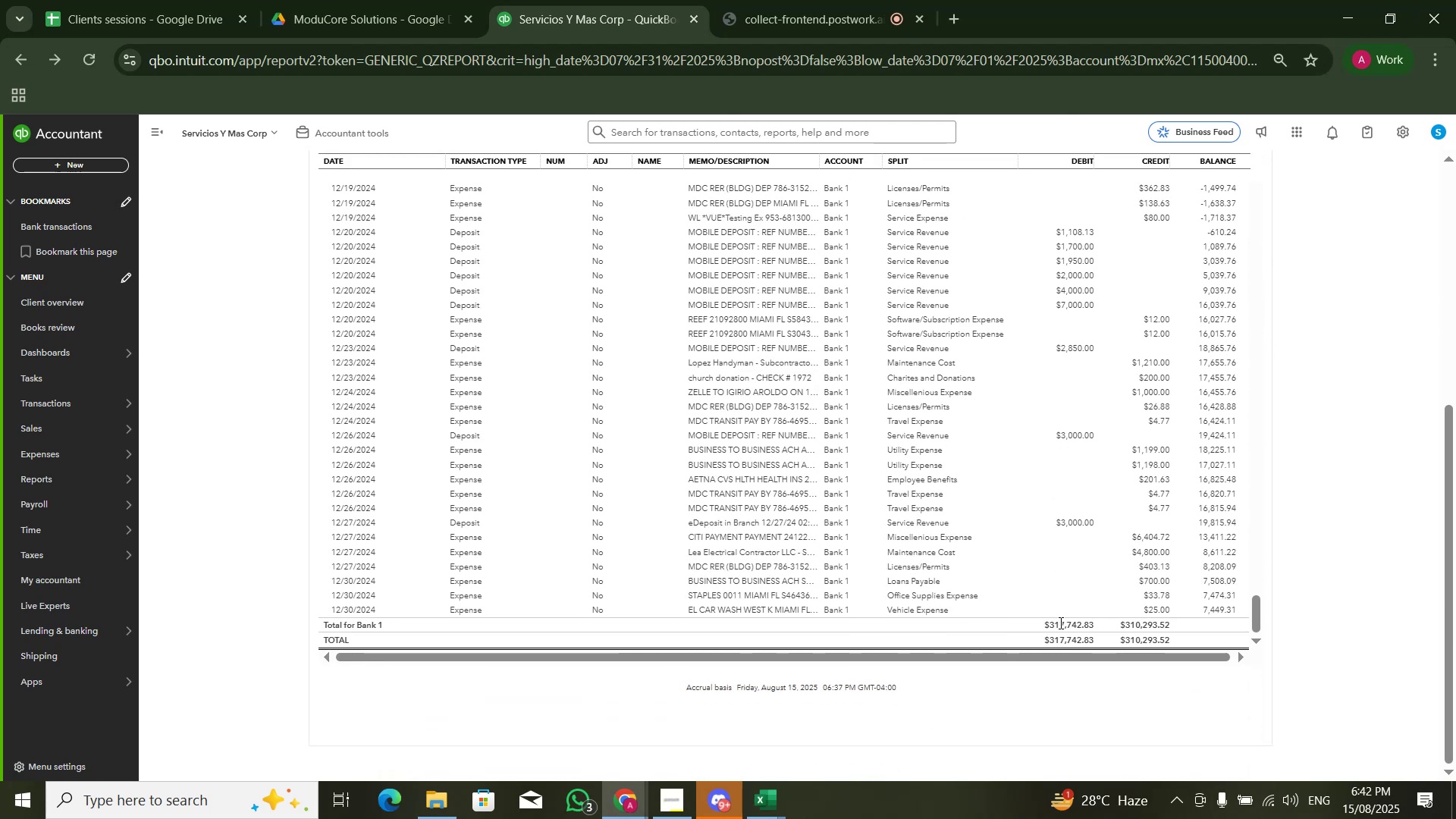 
left_click_drag(start_coordinate=[1051, 625], to_coordinate=[1098, 628])
 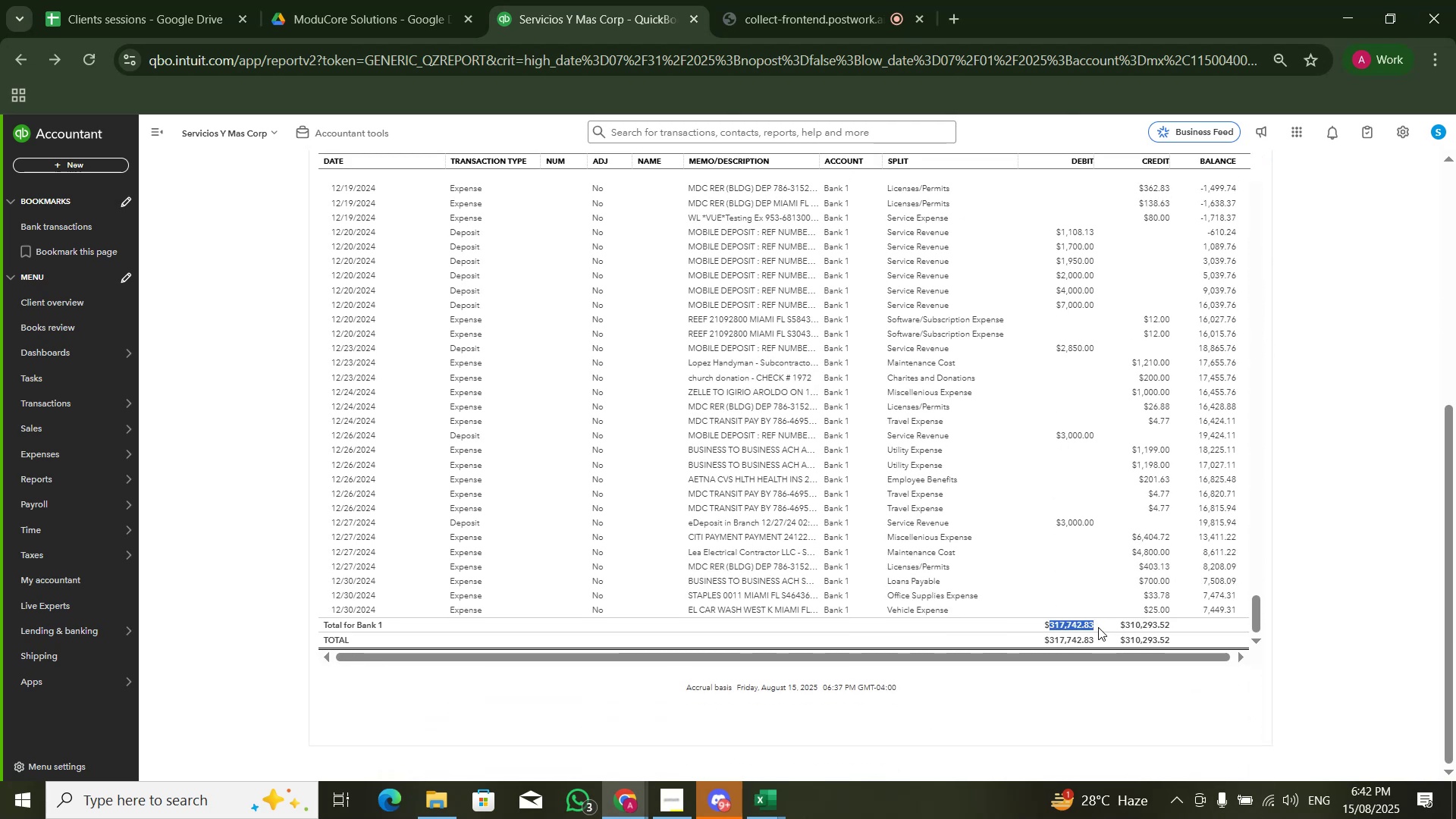 
key(Control+C)
 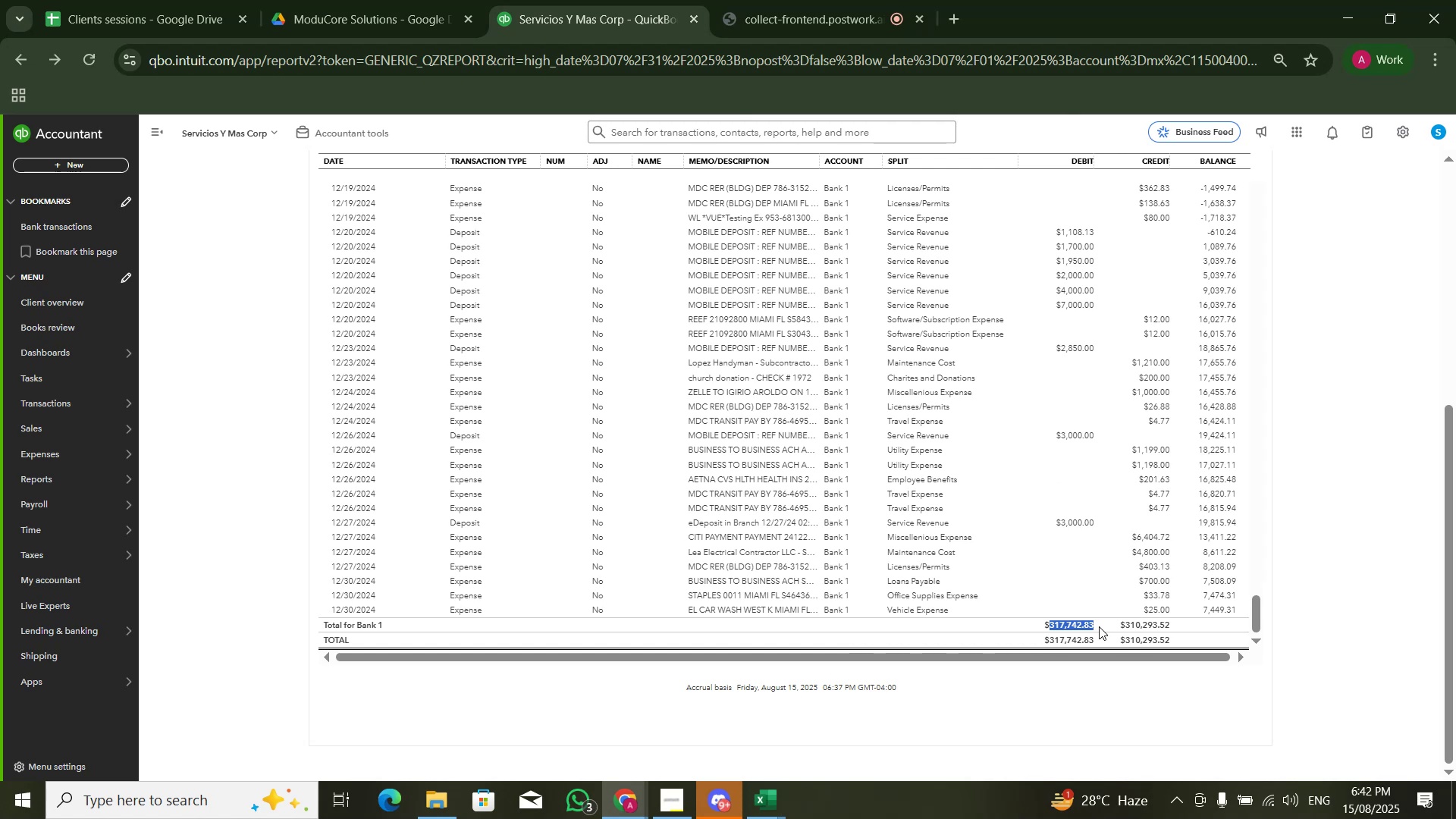 
key(Alt+Tab)
 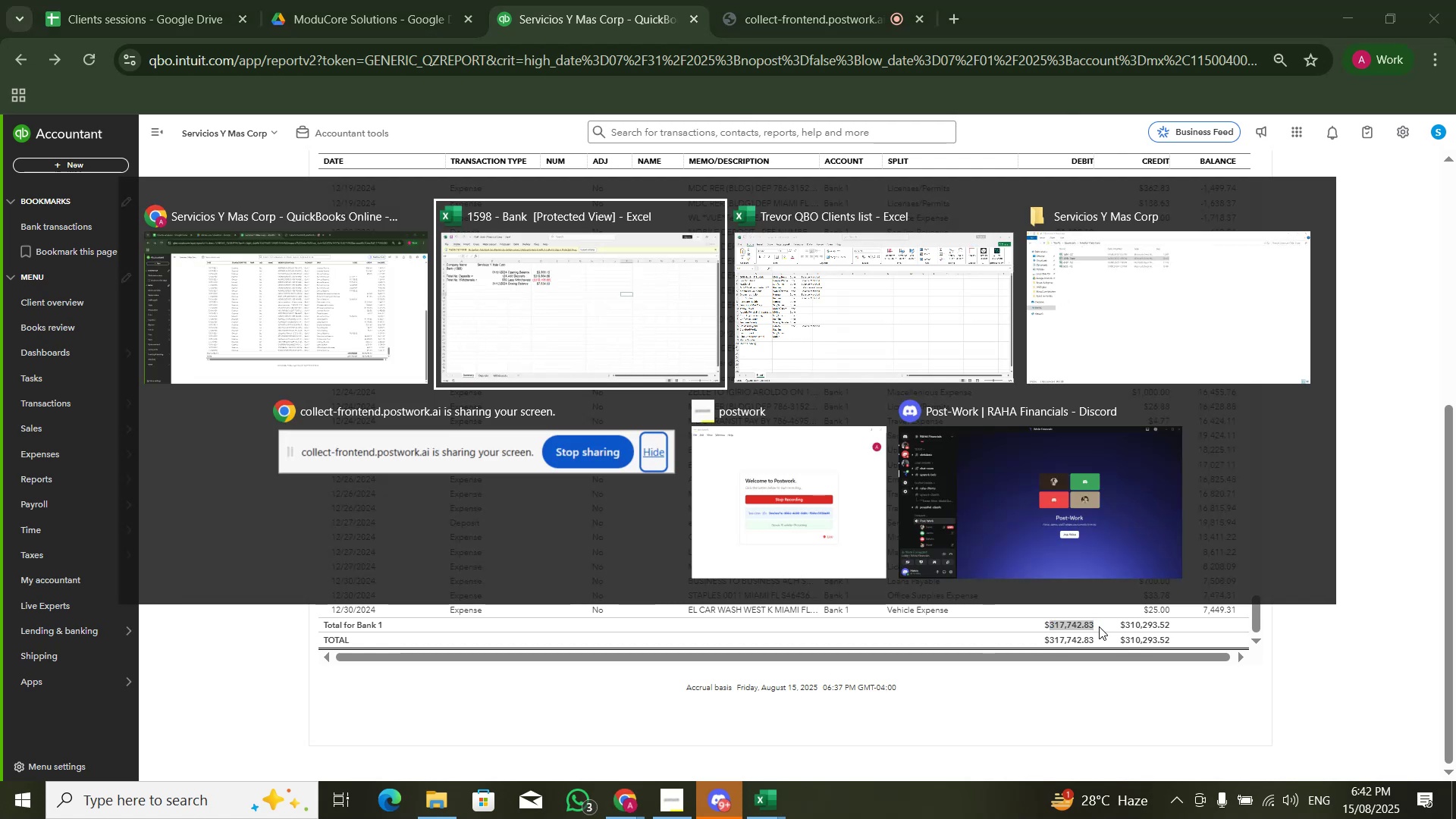 
key(Alt+Tab)
 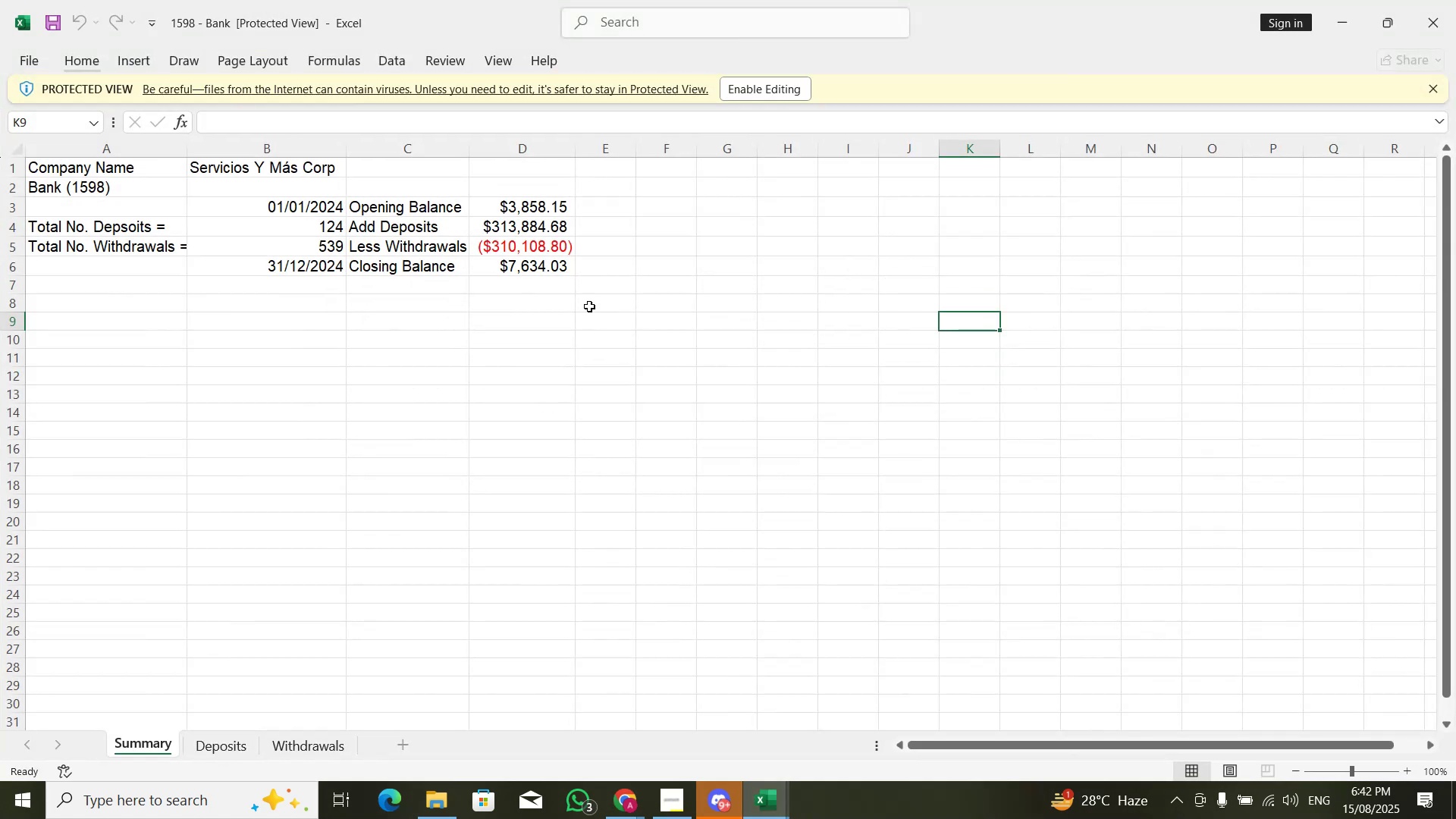 
left_click([768, 99])
 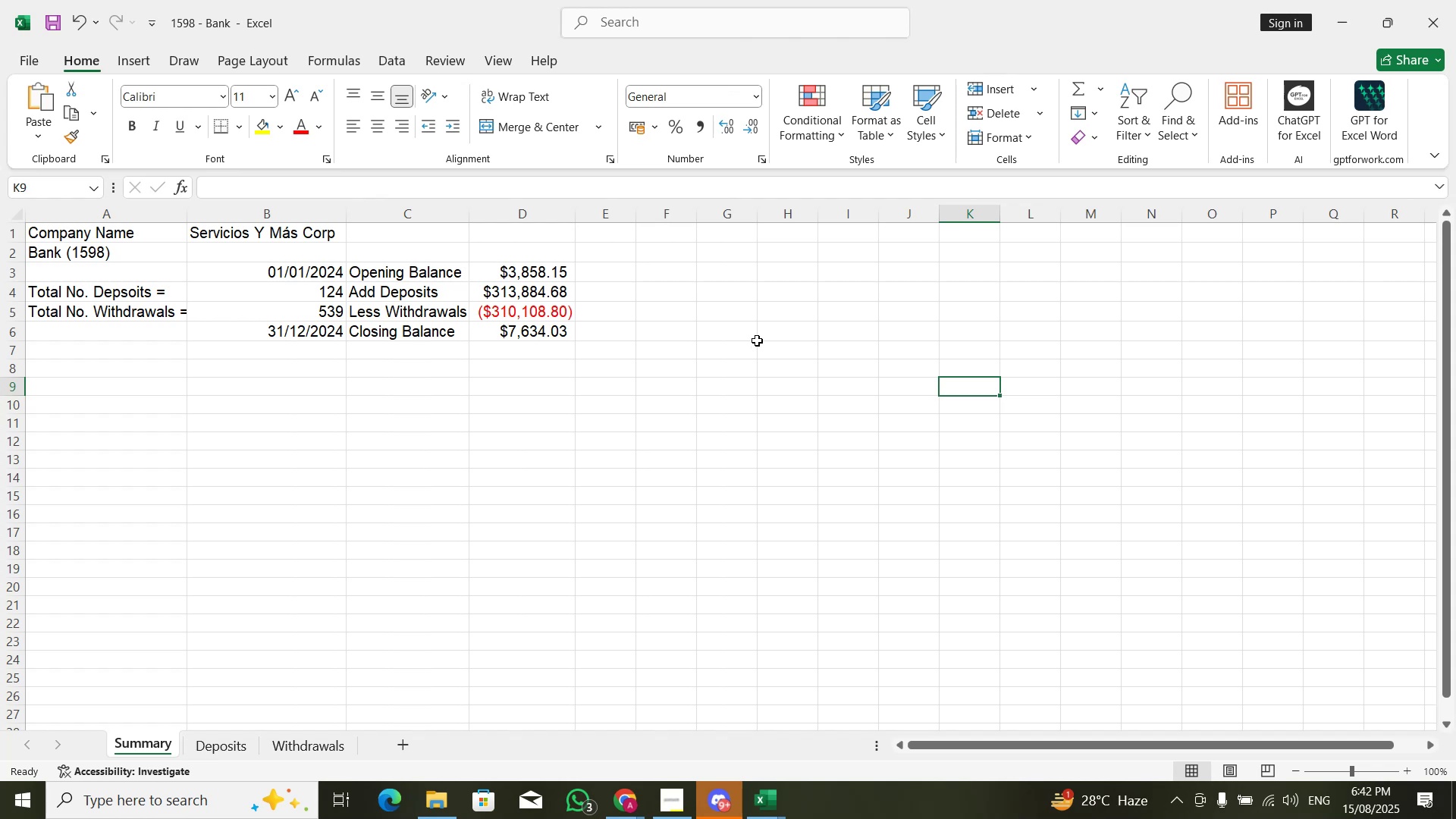 
wait(19.65)
 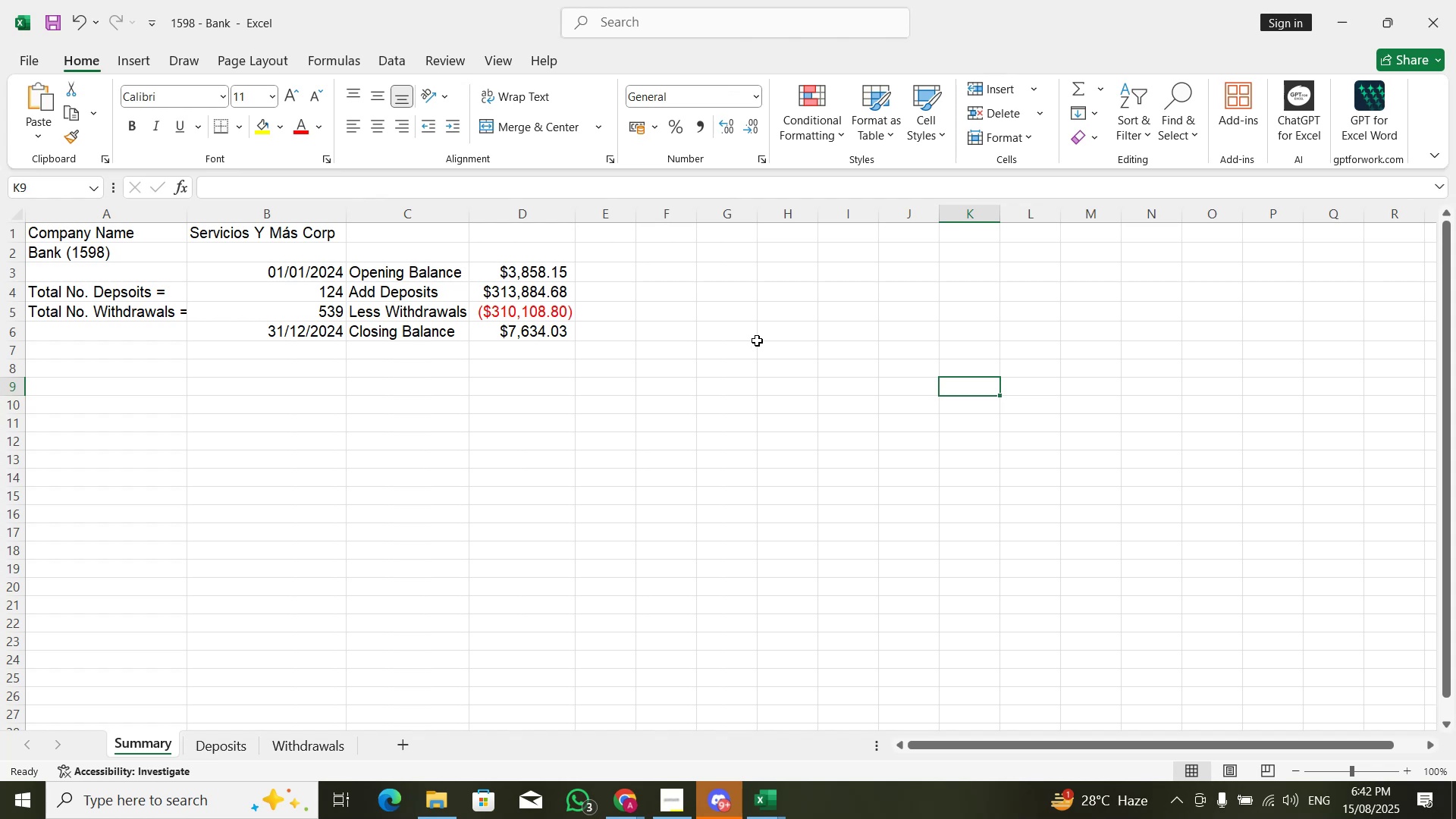 
left_click([667, 290])
 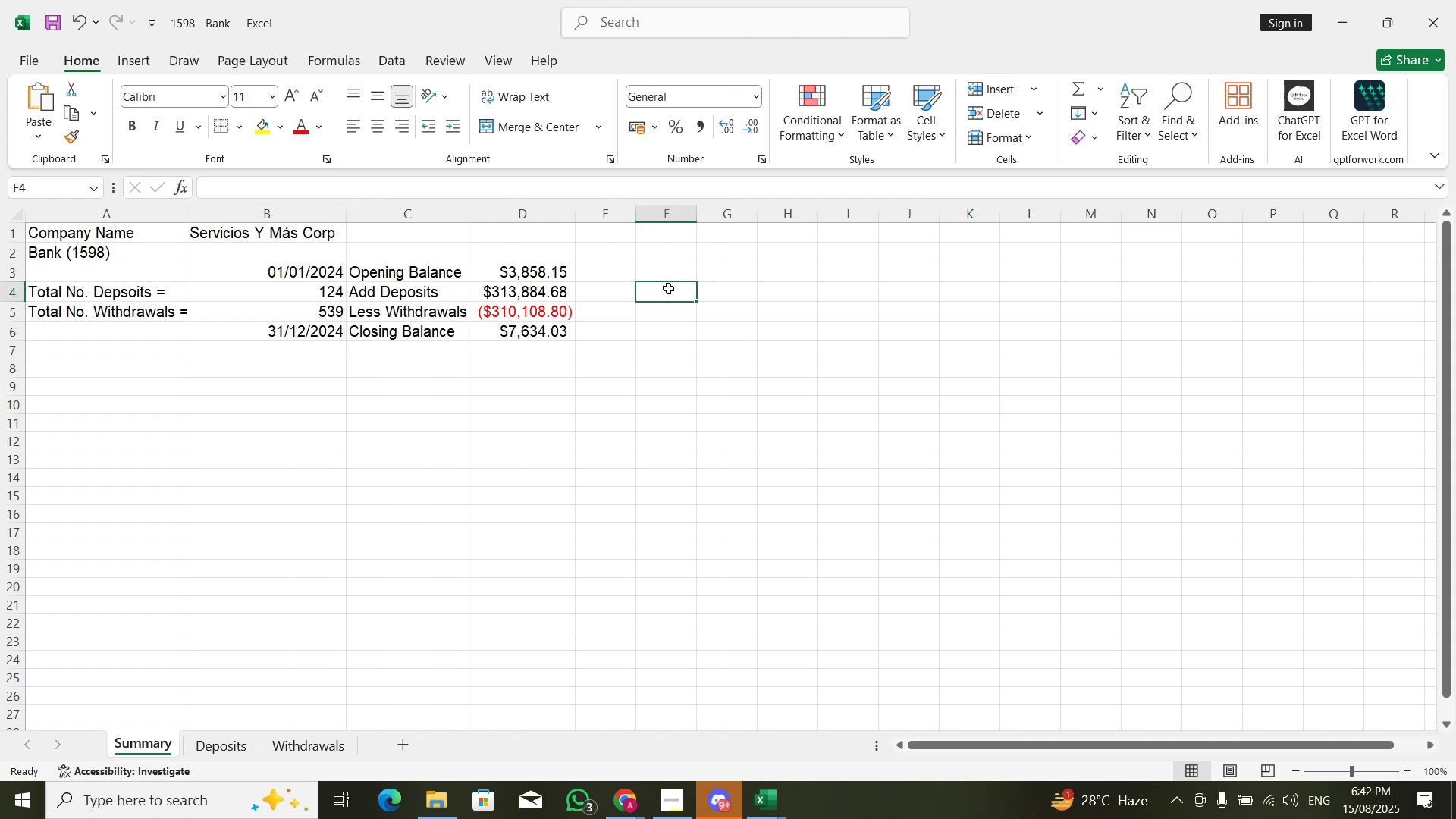 
key(ArrowLeft)
 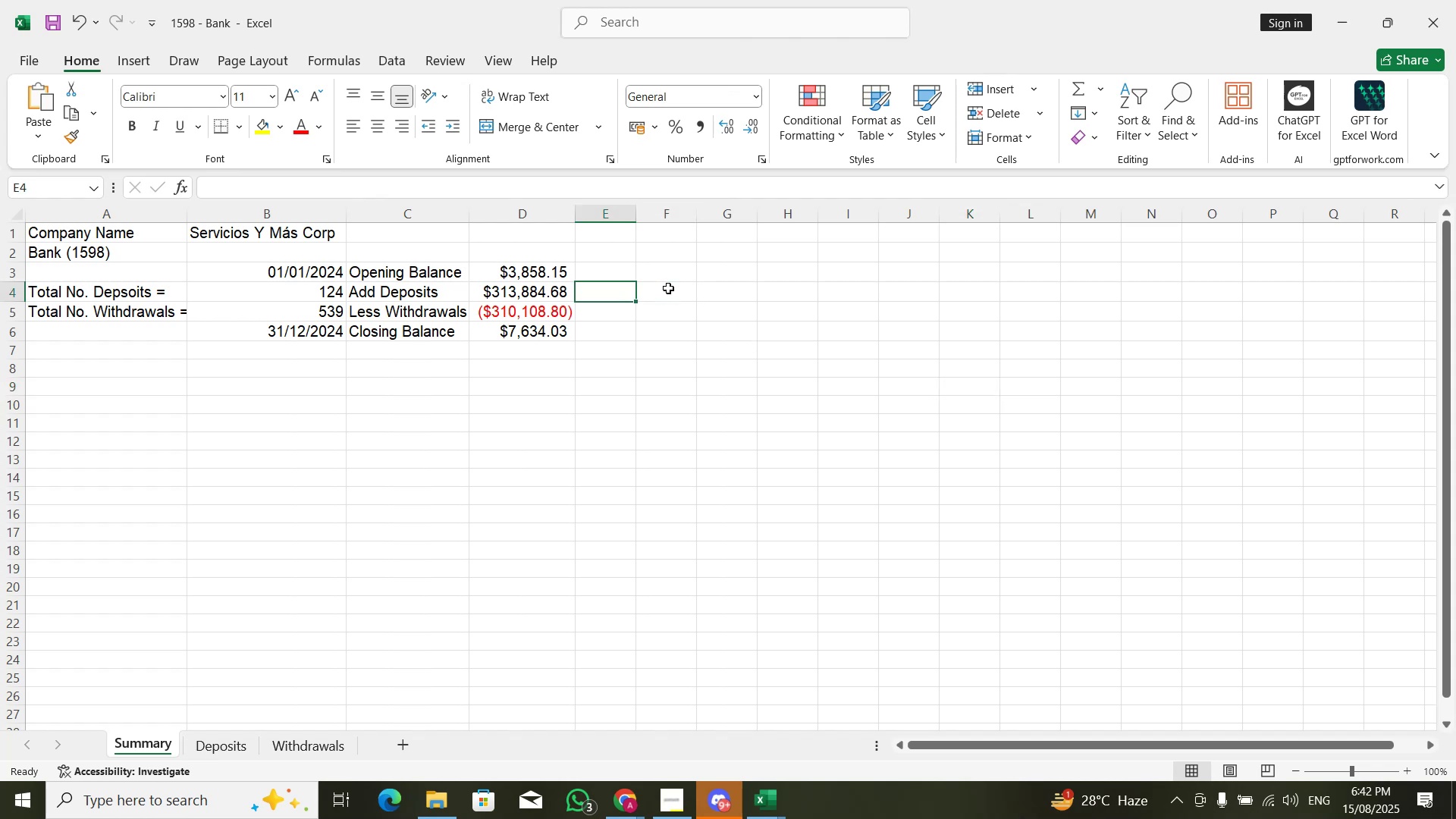 
key(Control+V)
 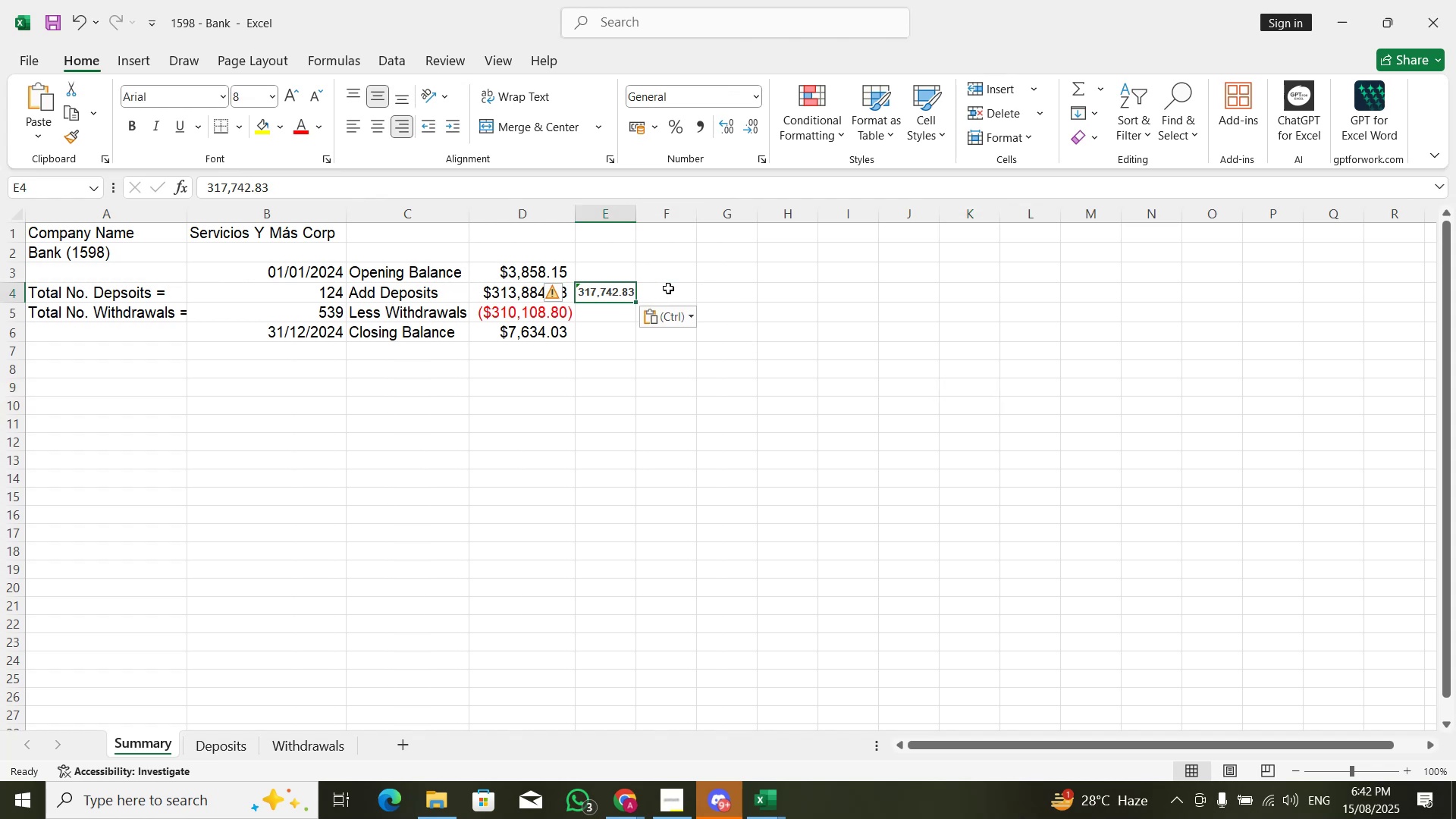 
key(Control+ControlLeft)
 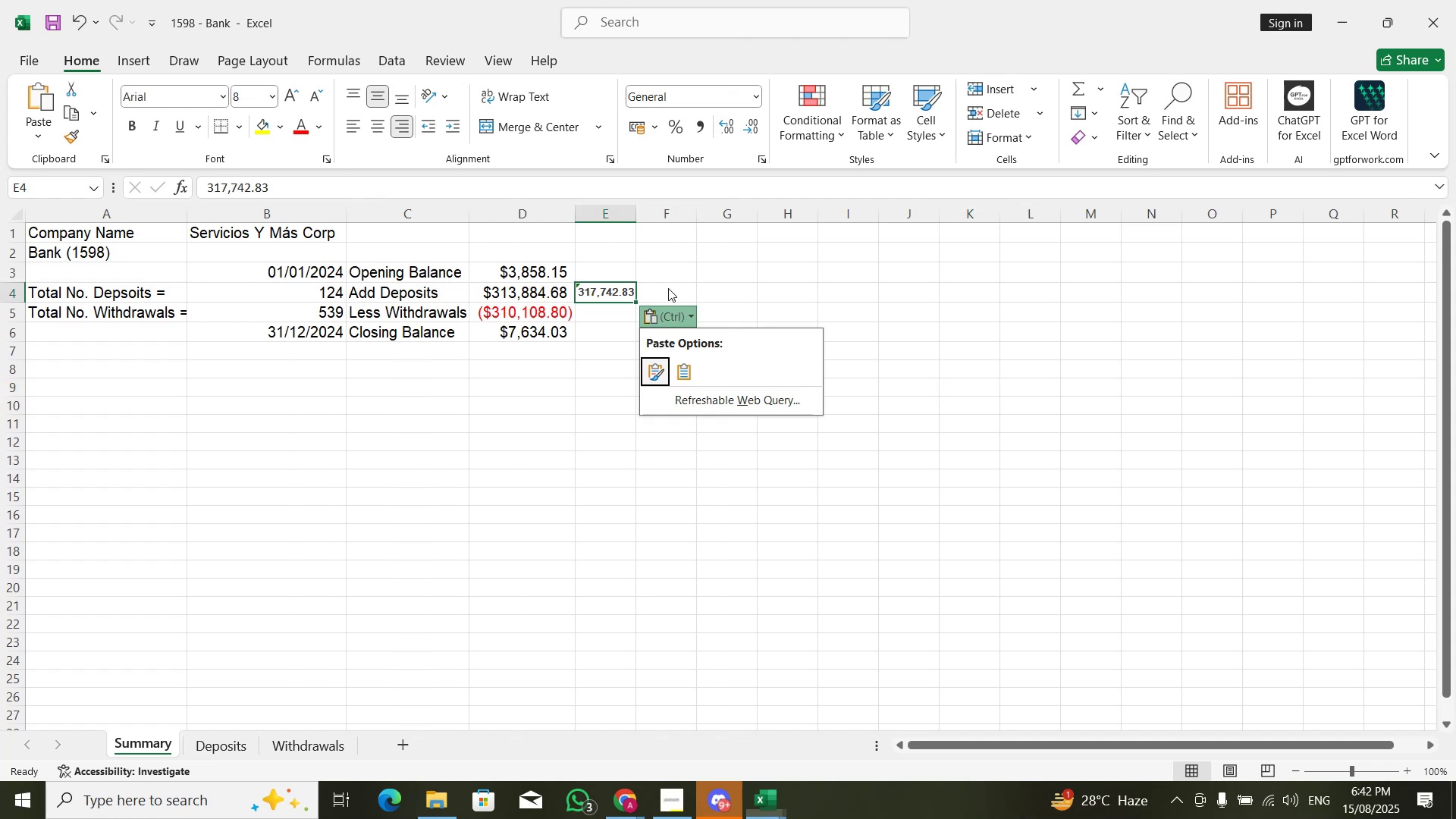 
key(ArrowRight)
 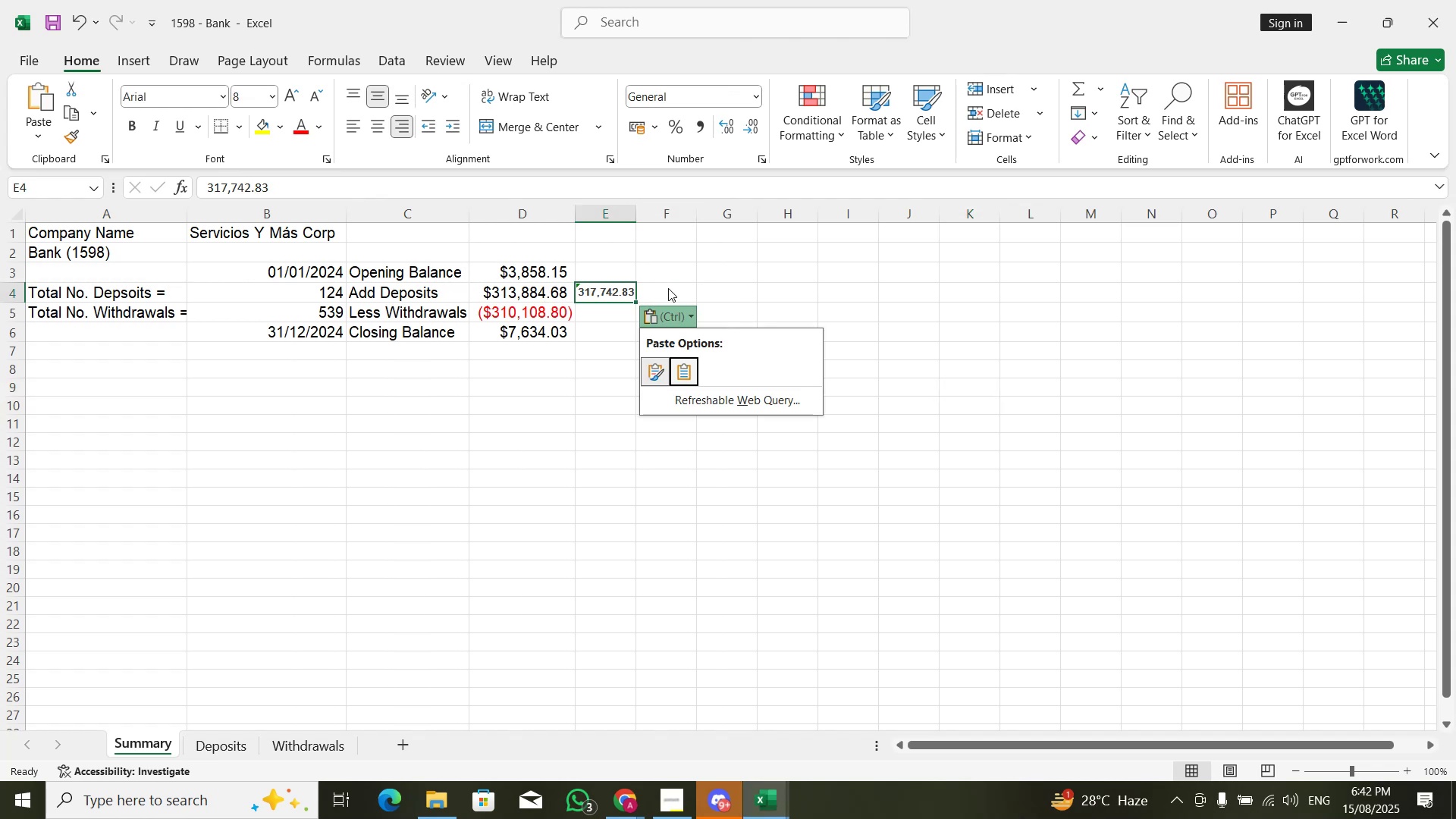 
key(Enter)
 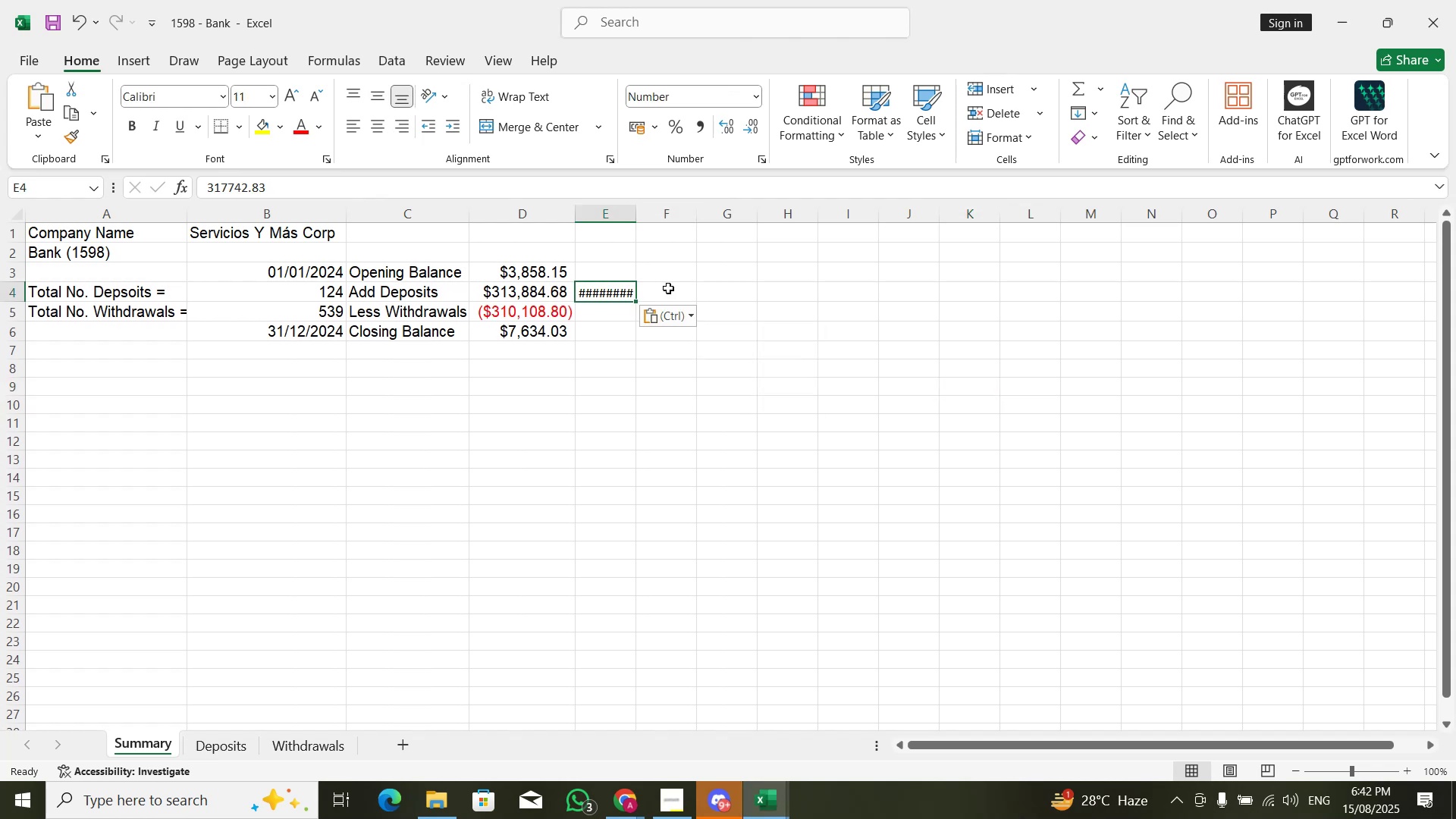 
hold_key(key=AltLeft, duration=0.39)
 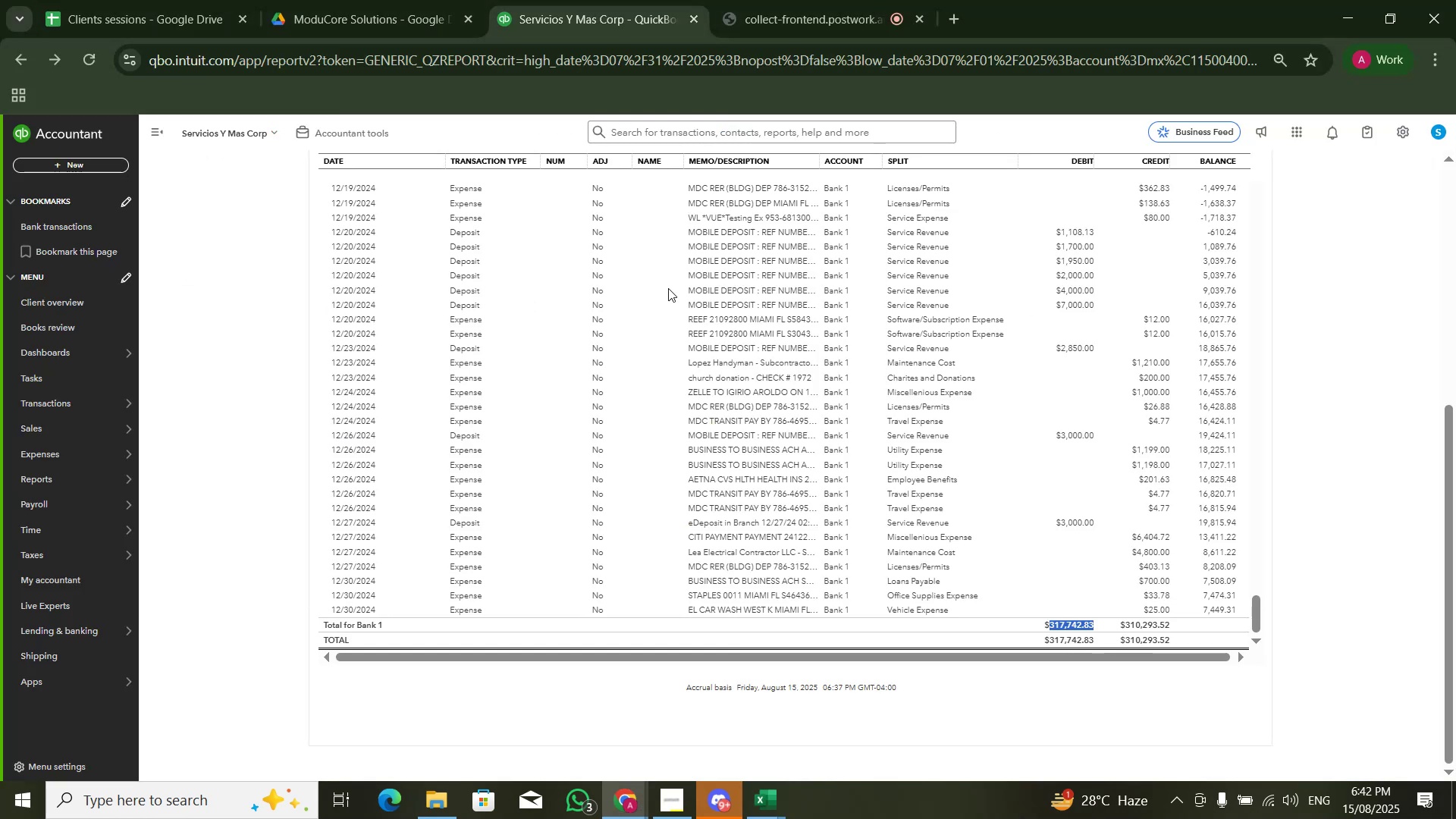 
hold_key(key=Tab, duration=0.31)
 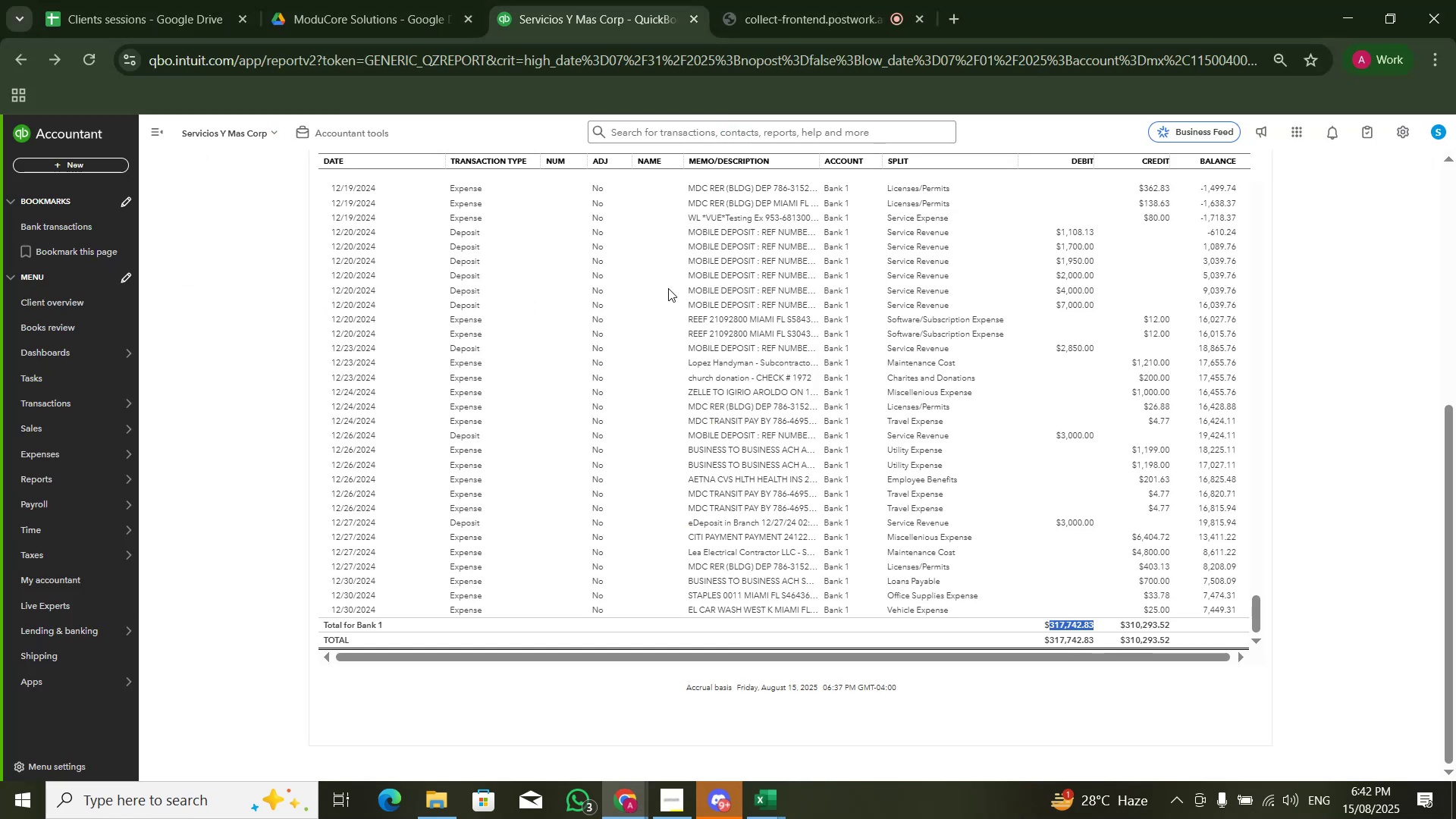 
key(ArrowRight)
 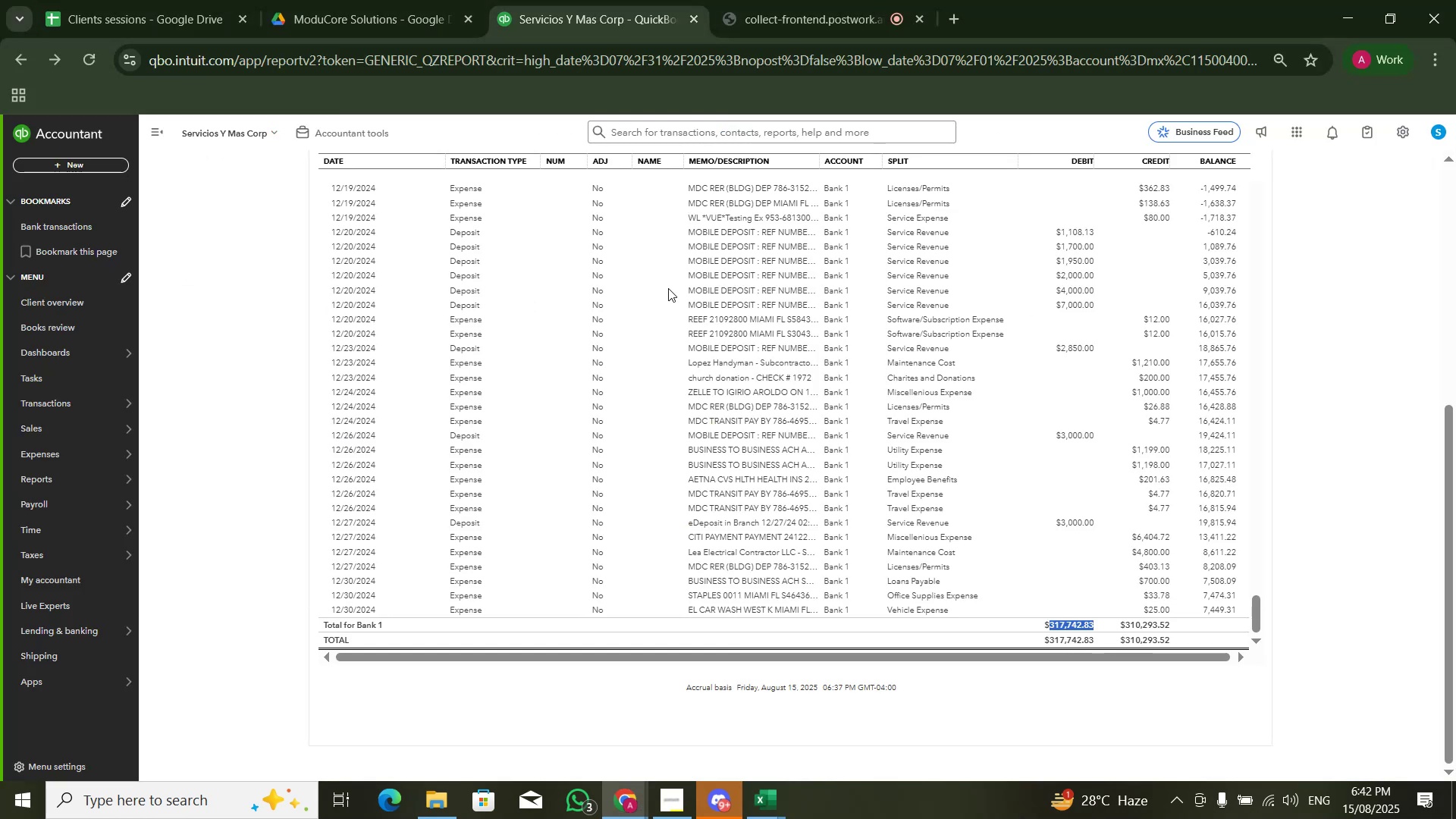 
key(Alt+Tab)
 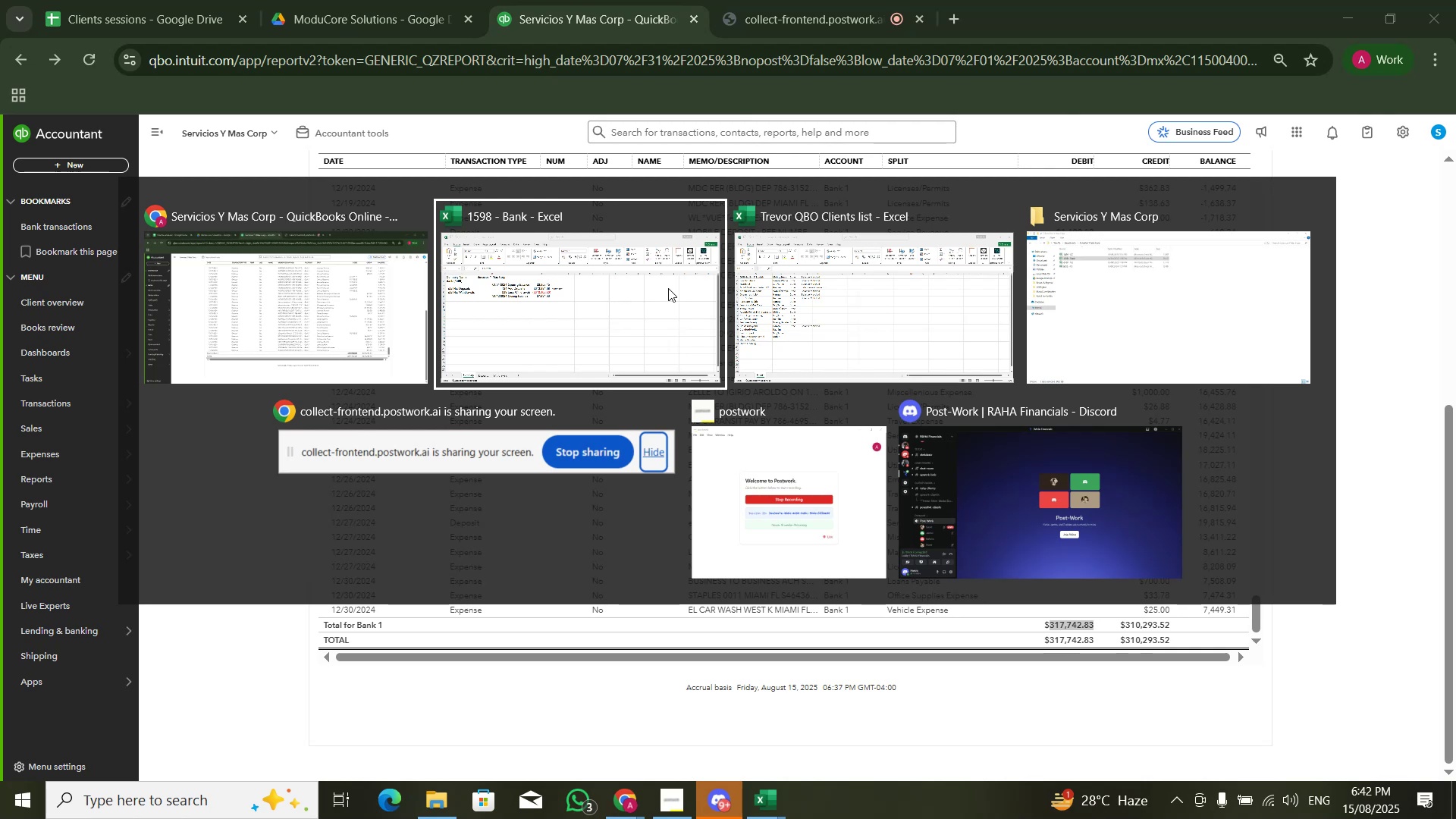 
key(Alt+ArrowRight)
 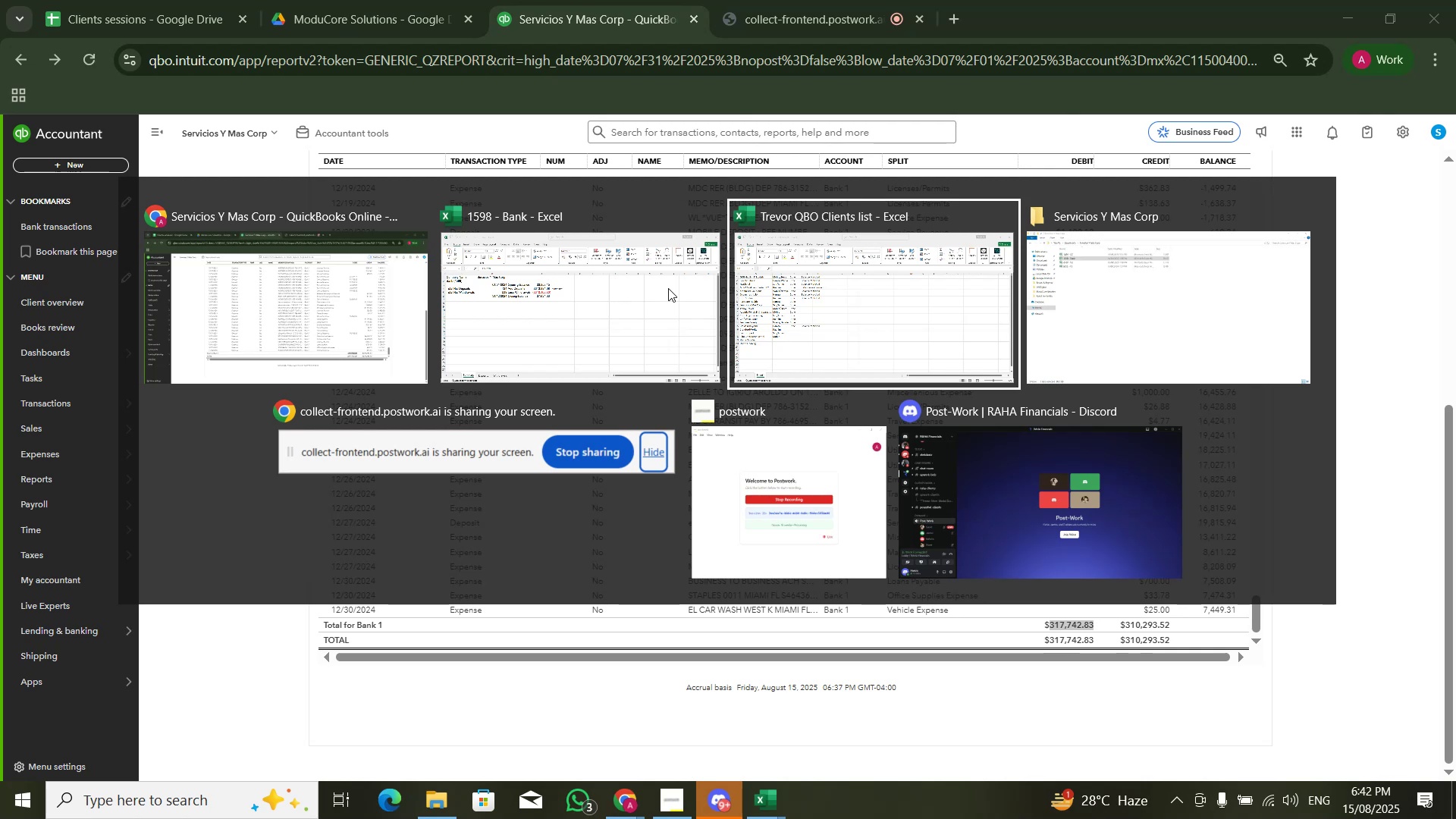 
key(Alt+ArrowLeft)
 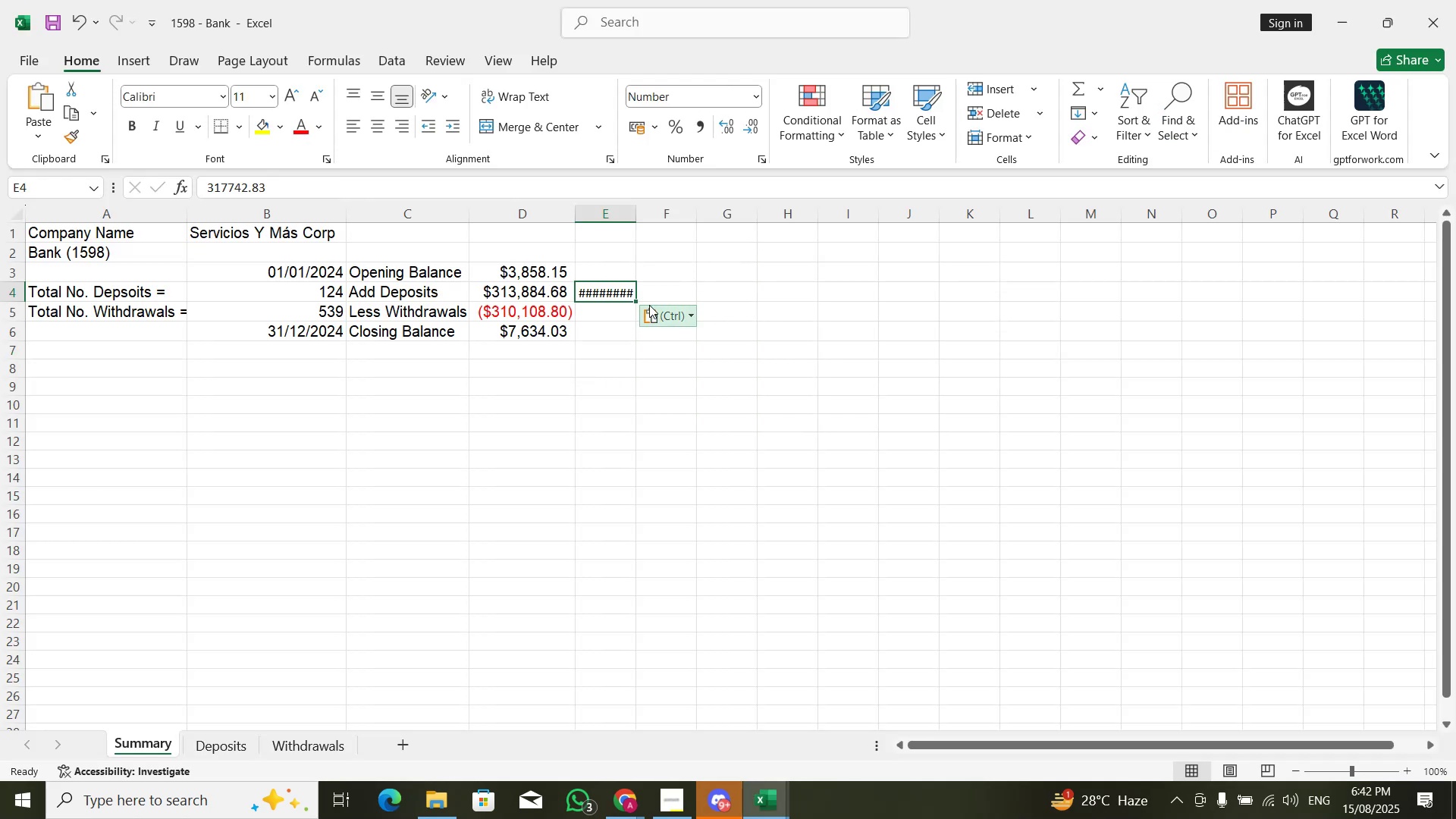 
double_click([632, 212])
 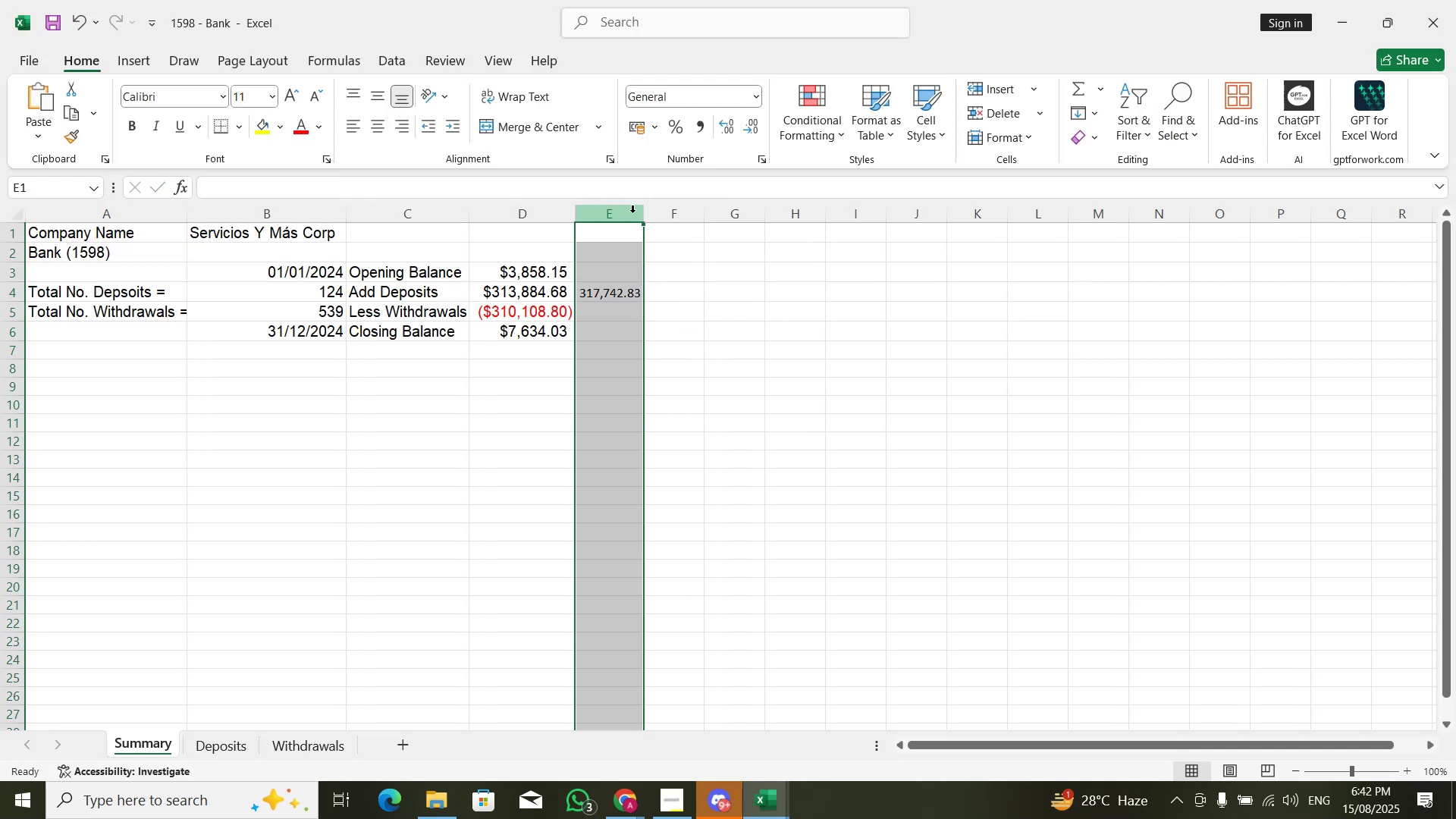 
key(Escape)
 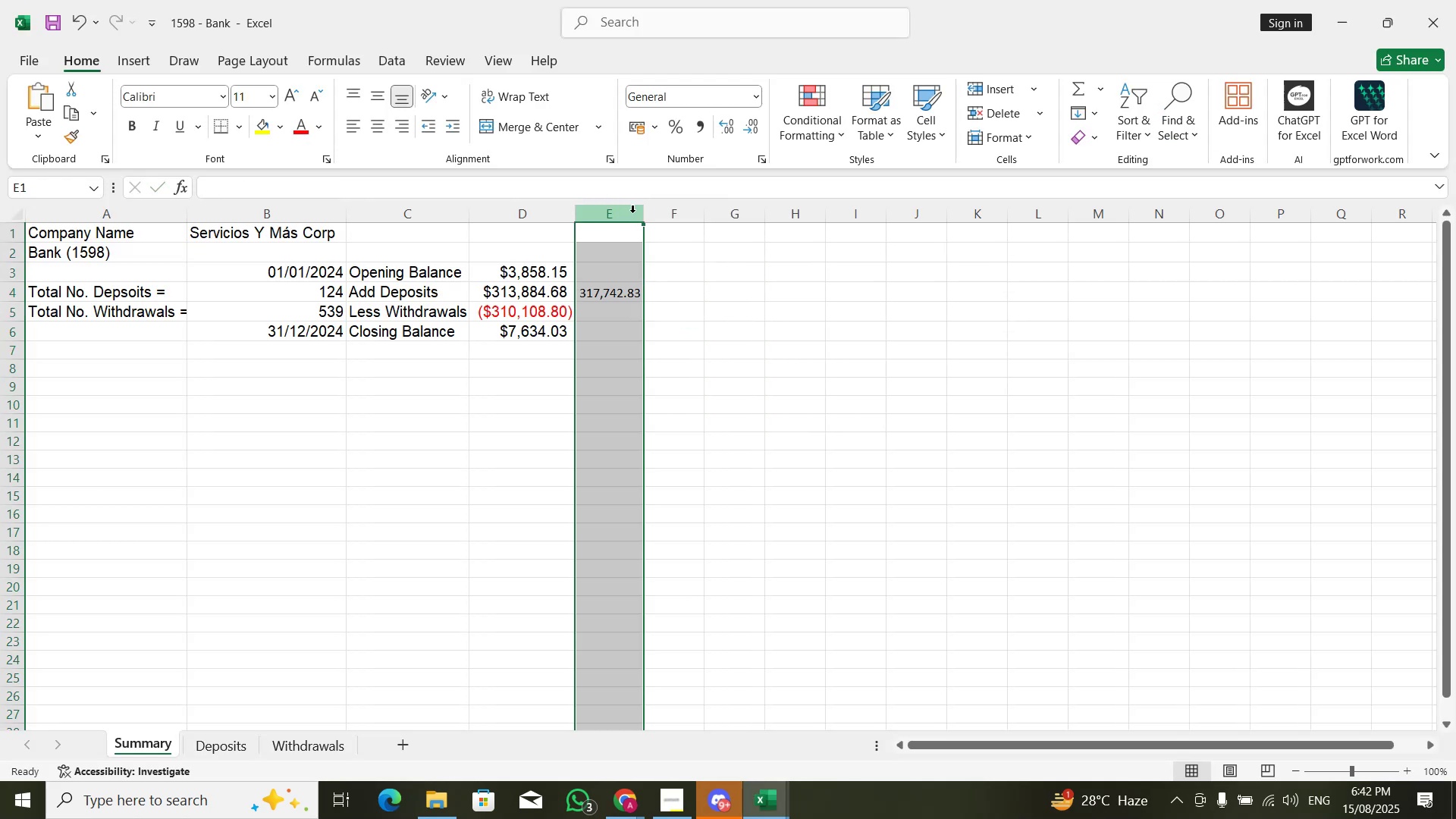 
left_click([634, 212])
 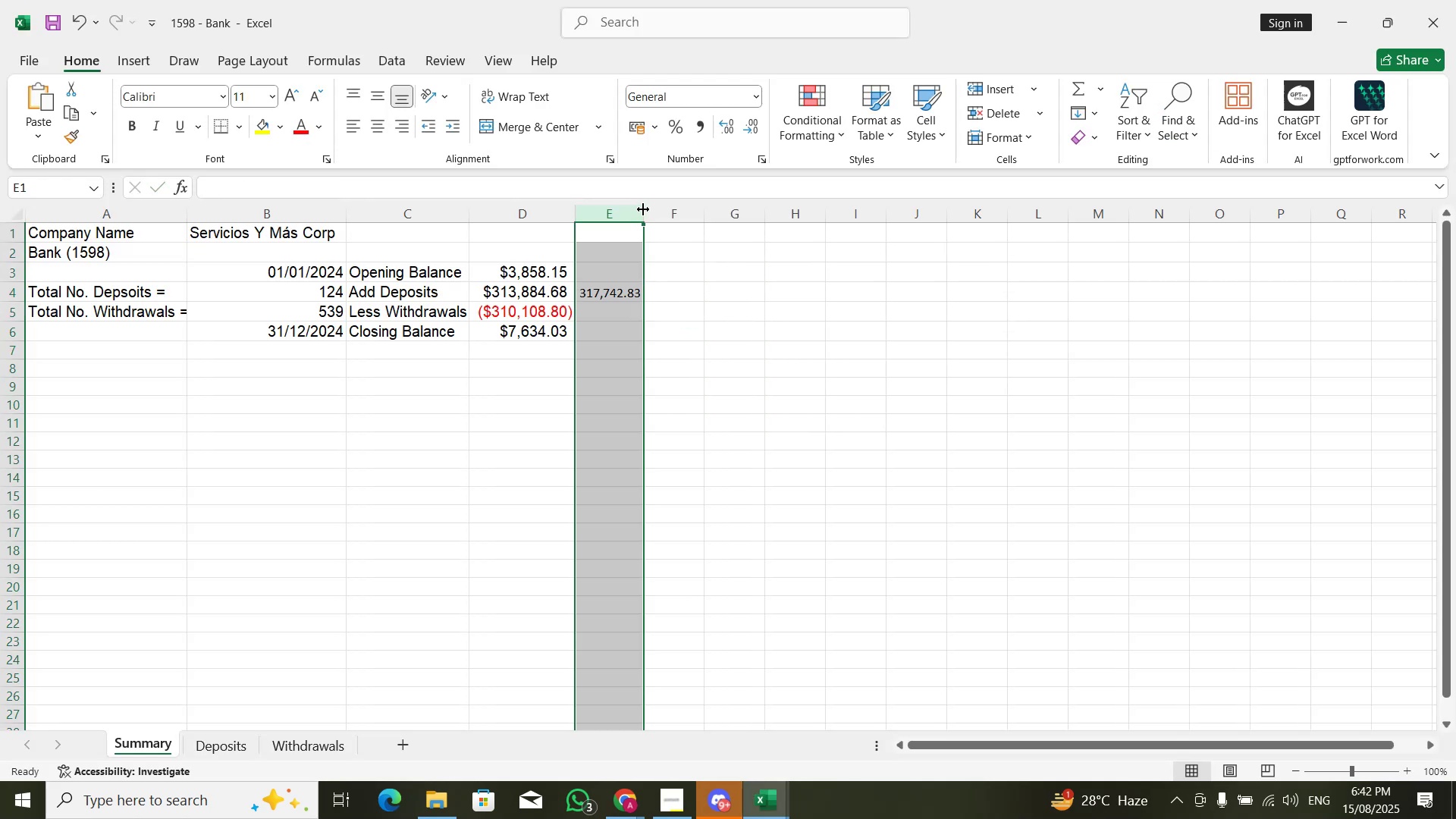 
double_click([643, 209])
 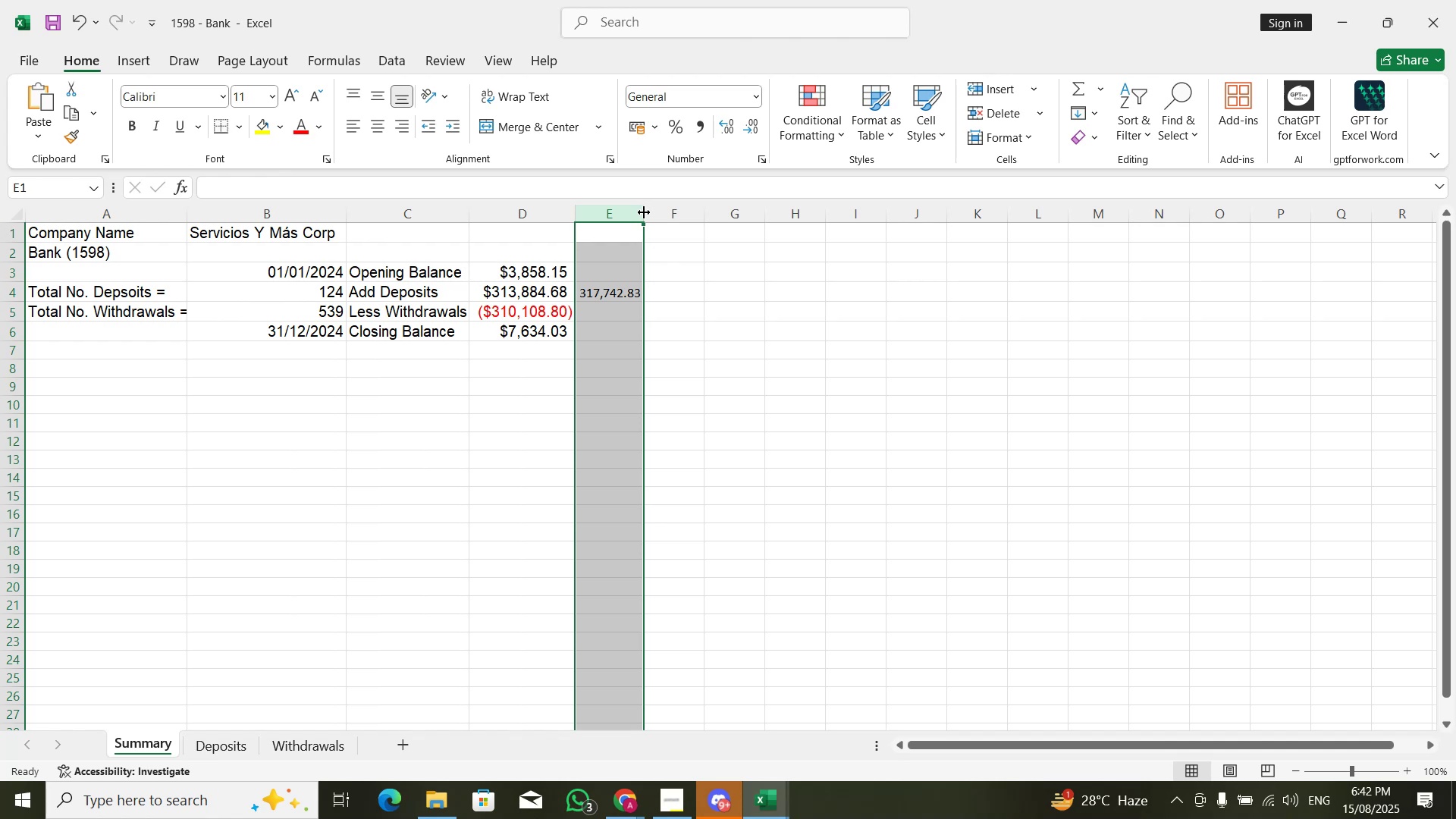 
wait(5.3)
 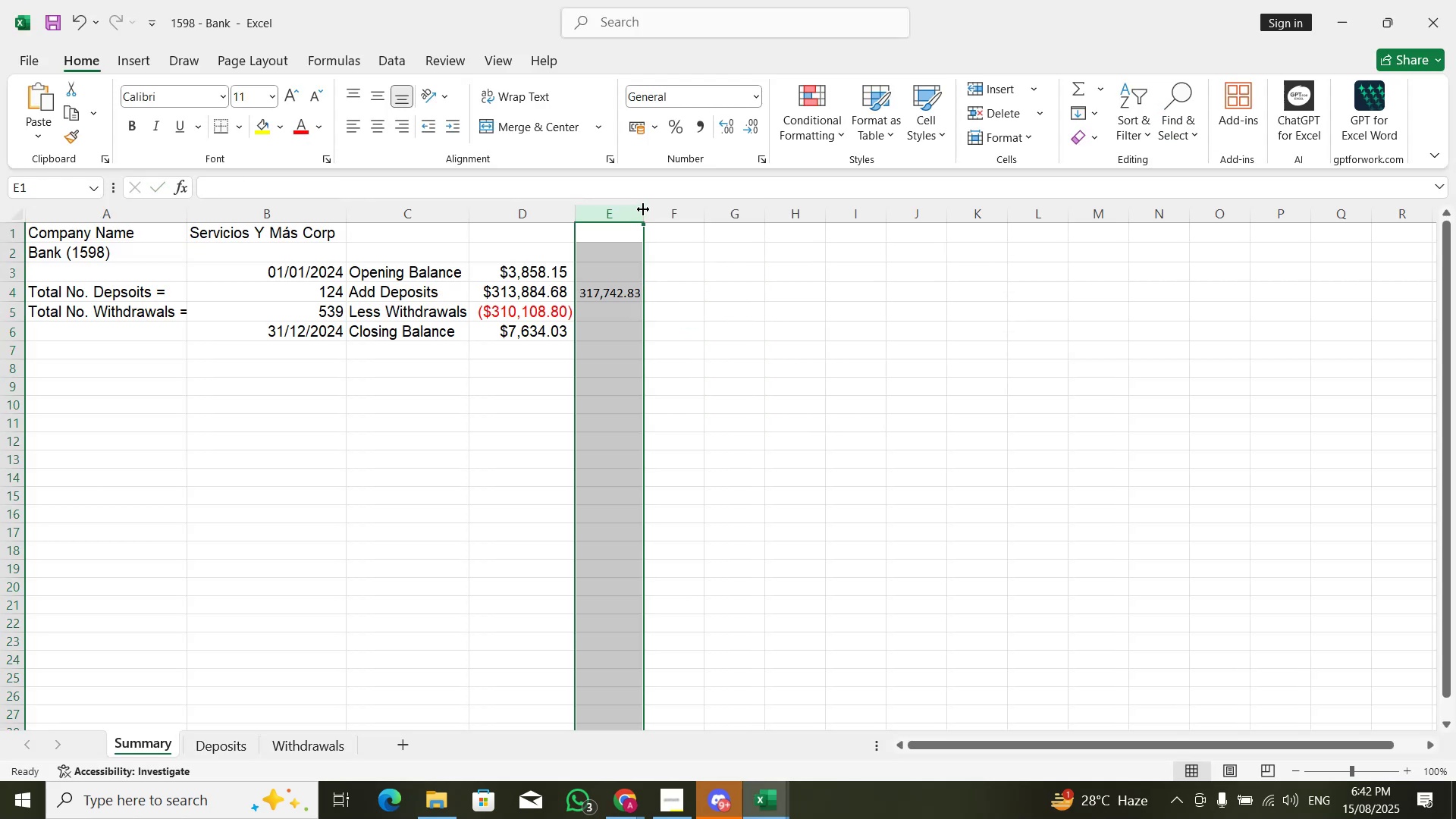 
key(Alt+AltLeft)
 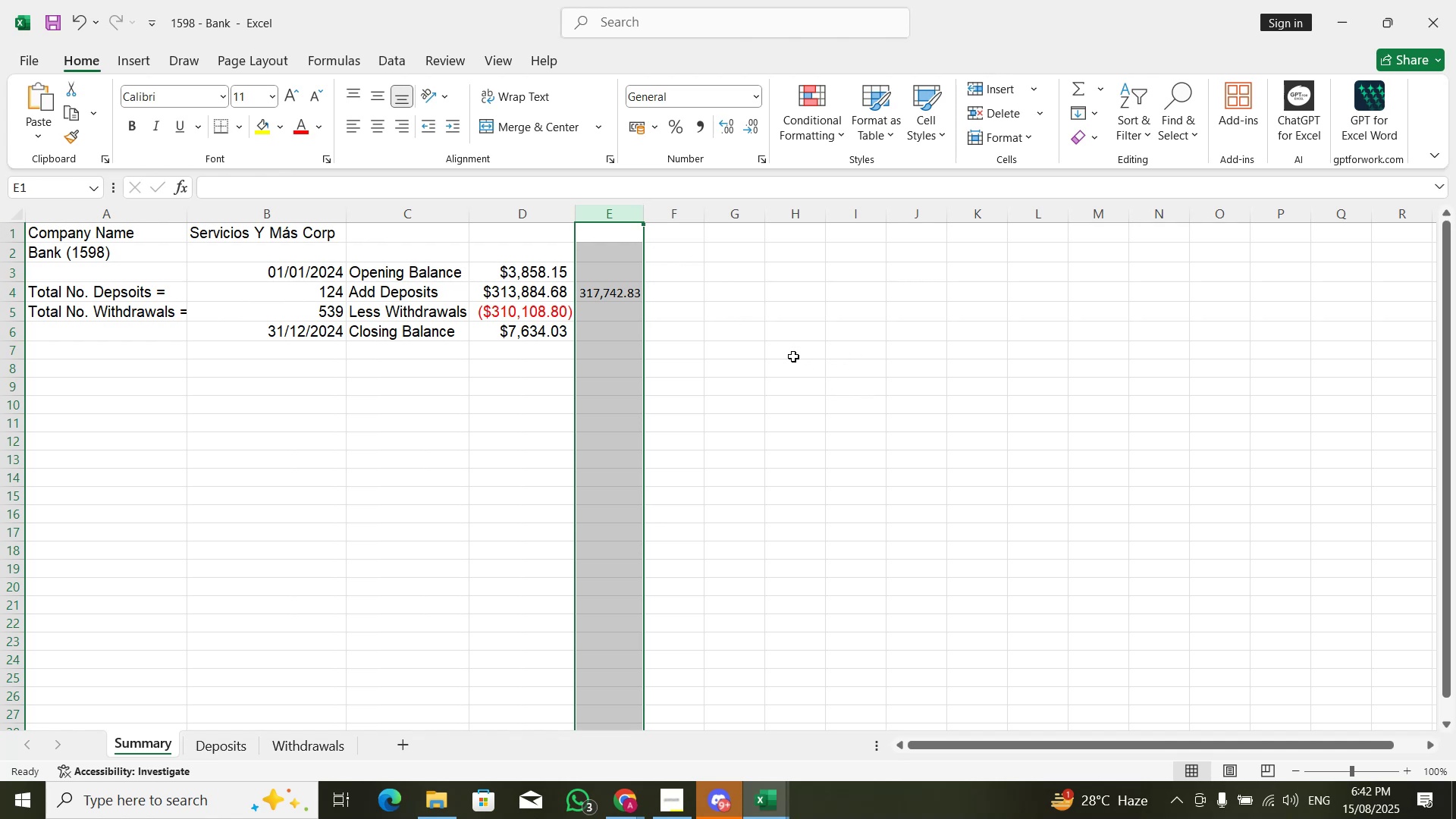 
key(Alt+Tab)
 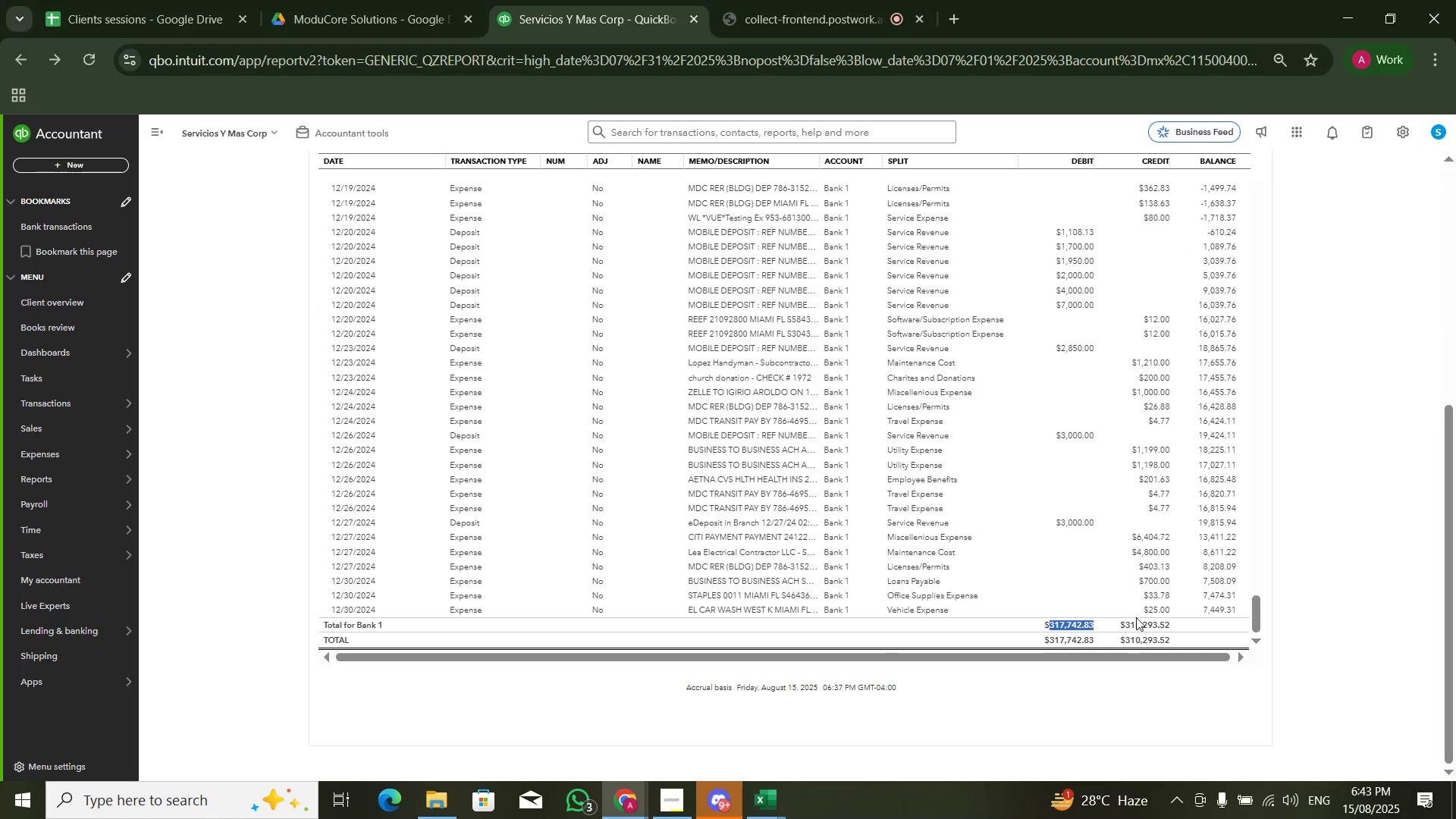 
left_click([1135, 626])
 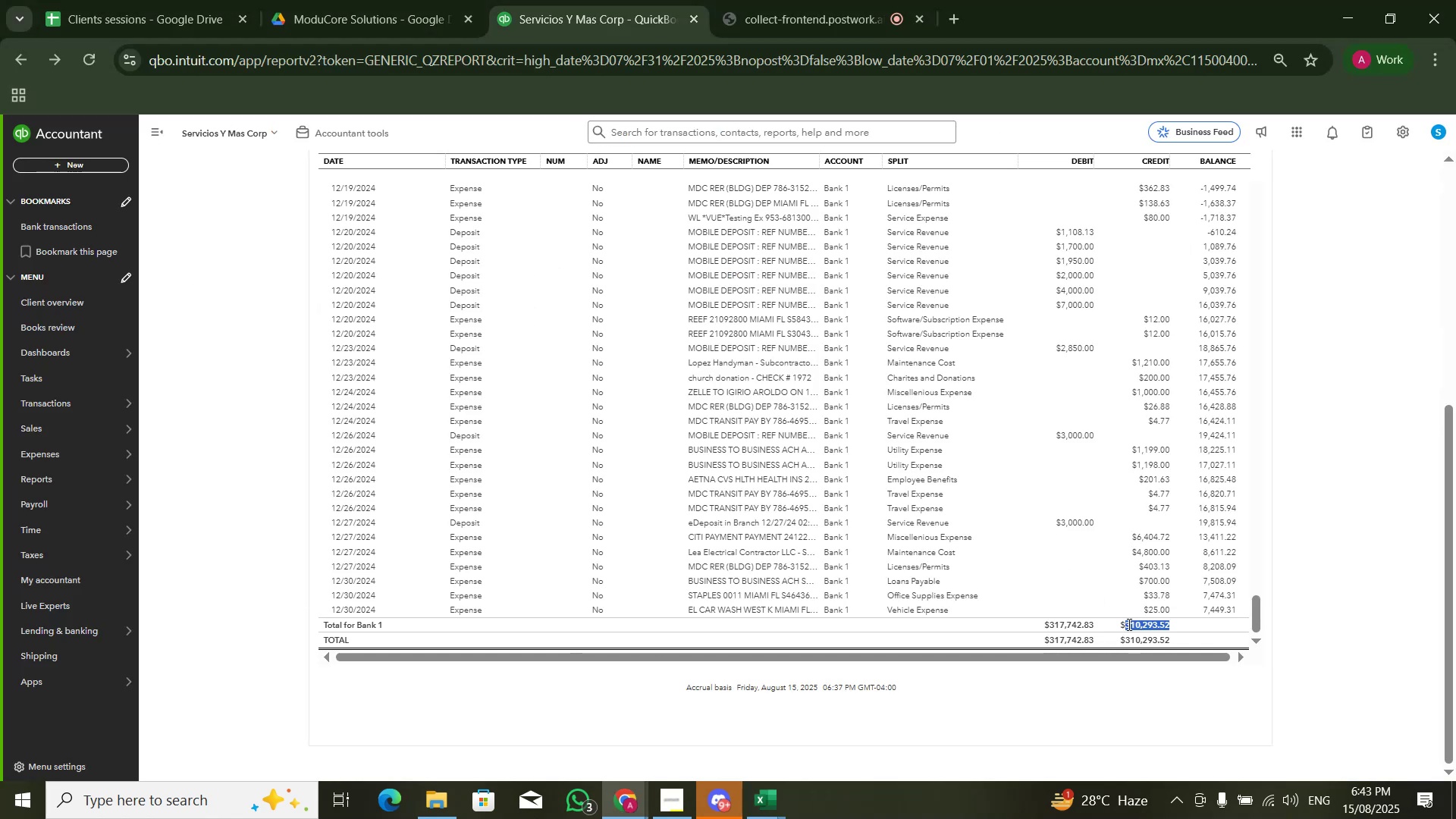 
key(Control+C)
 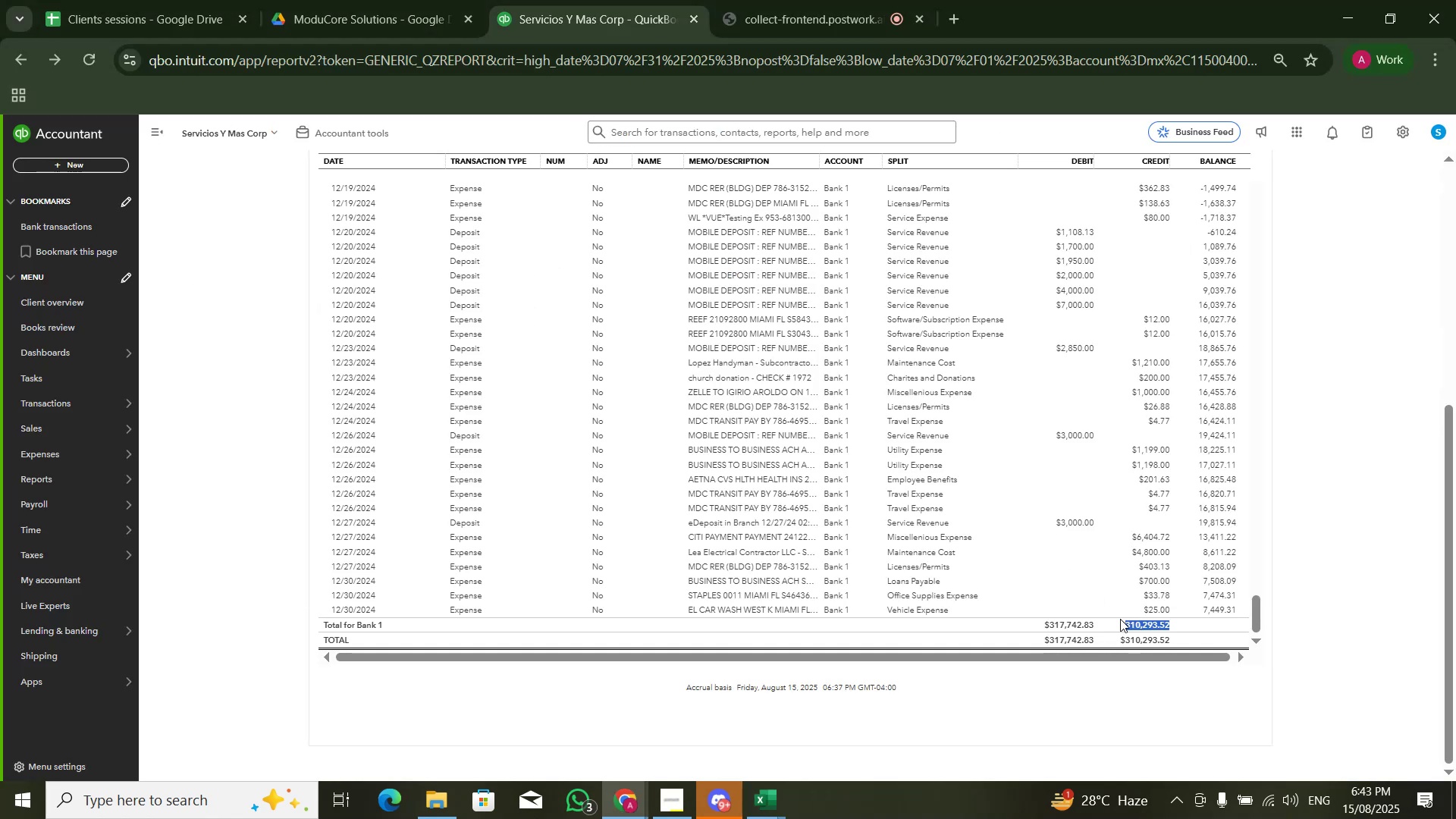 
hold_key(key=AltLeft, duration=0.5)
 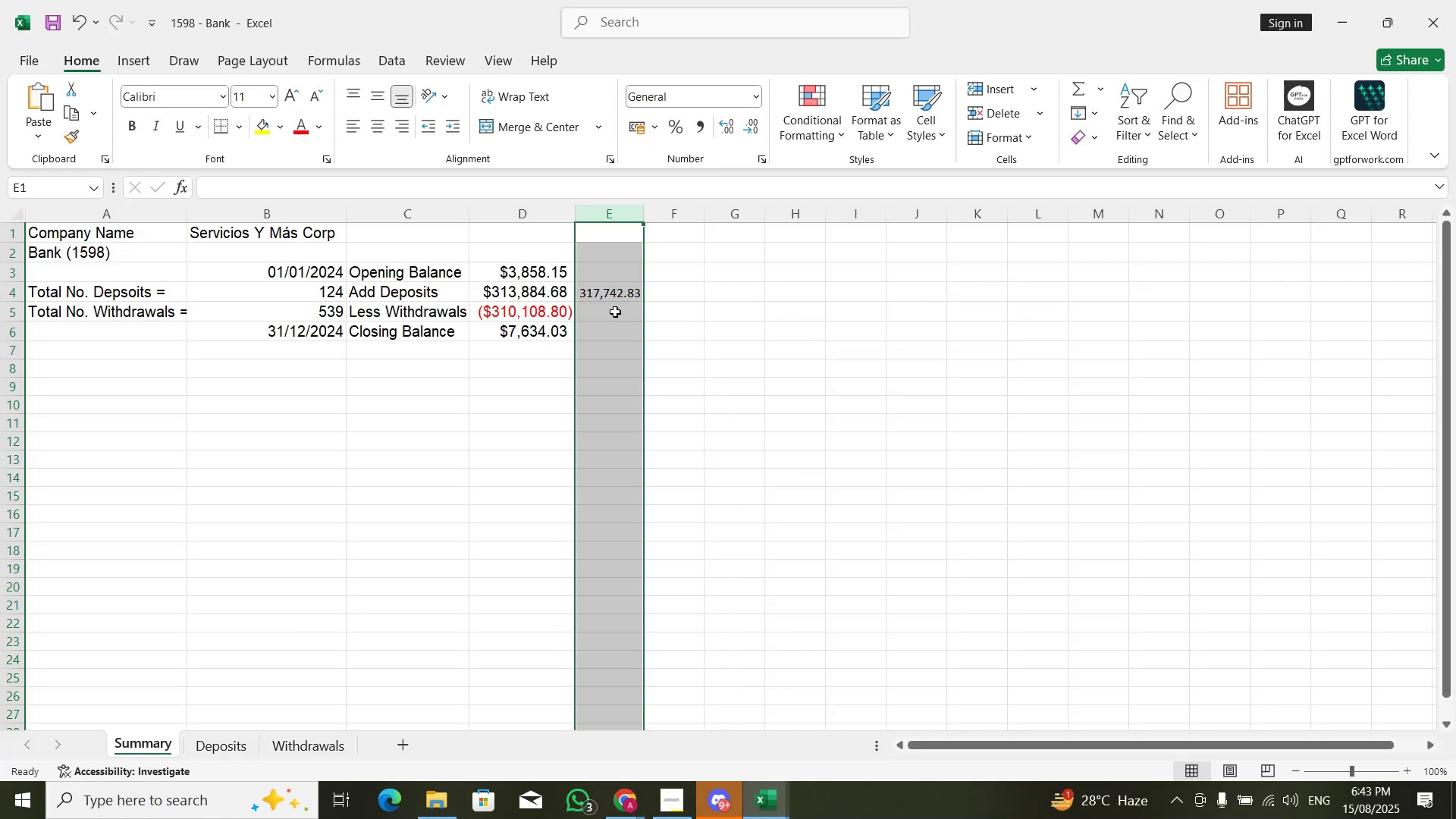 
hold_key(key=Tab, duration=0.41)
 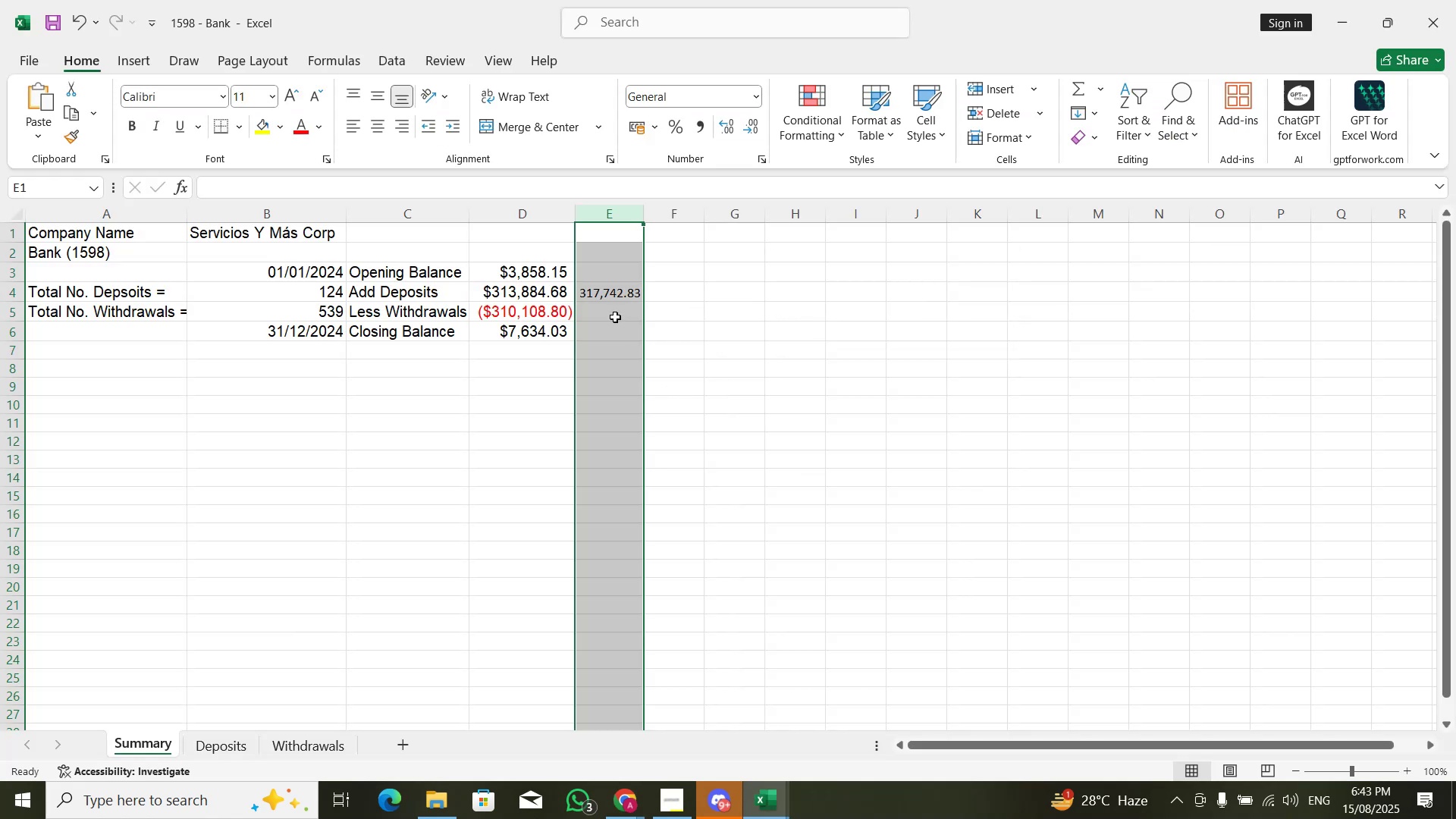 
left_click([615, 310])
 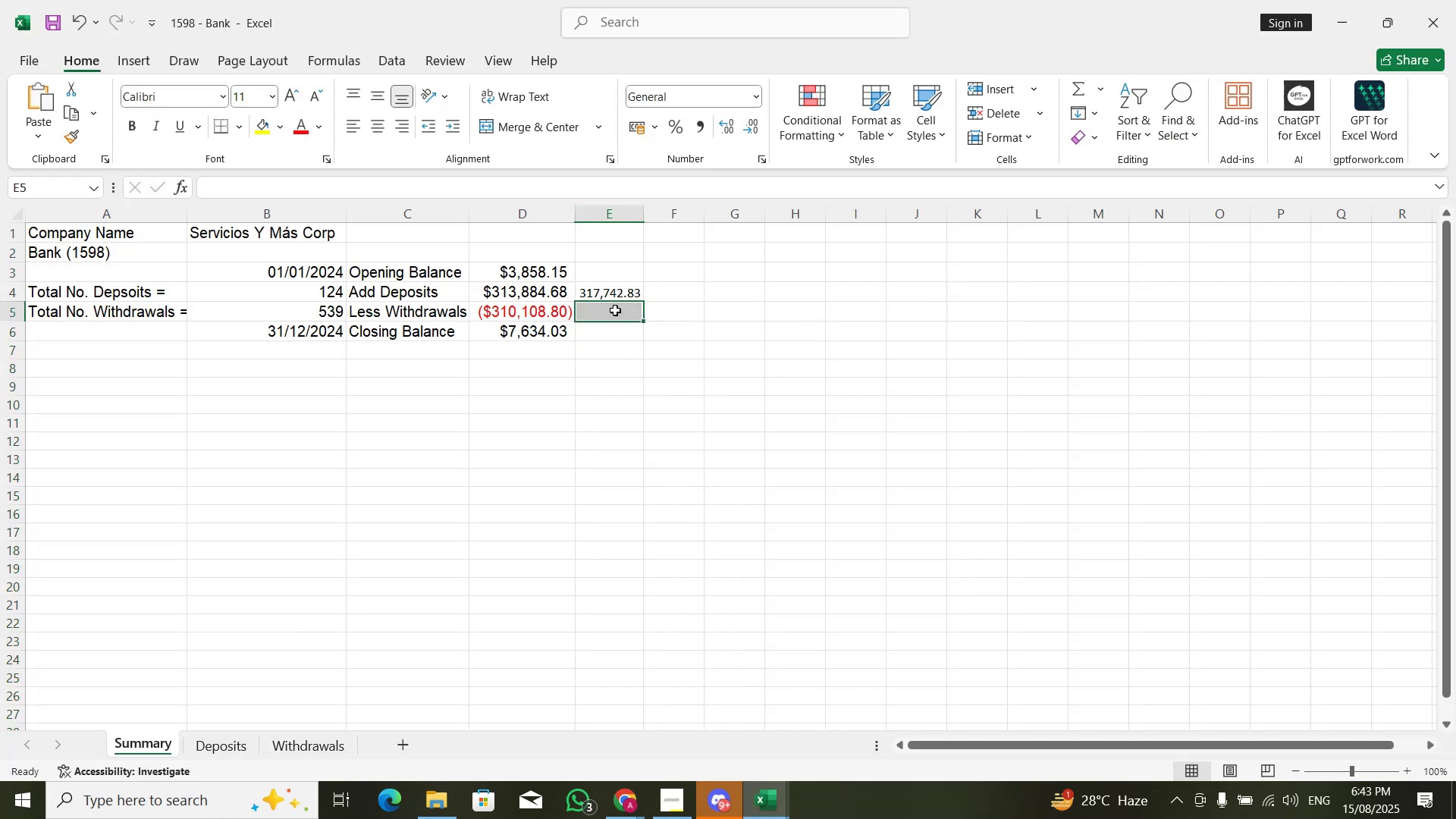 
key(Control+ControlLeft)
 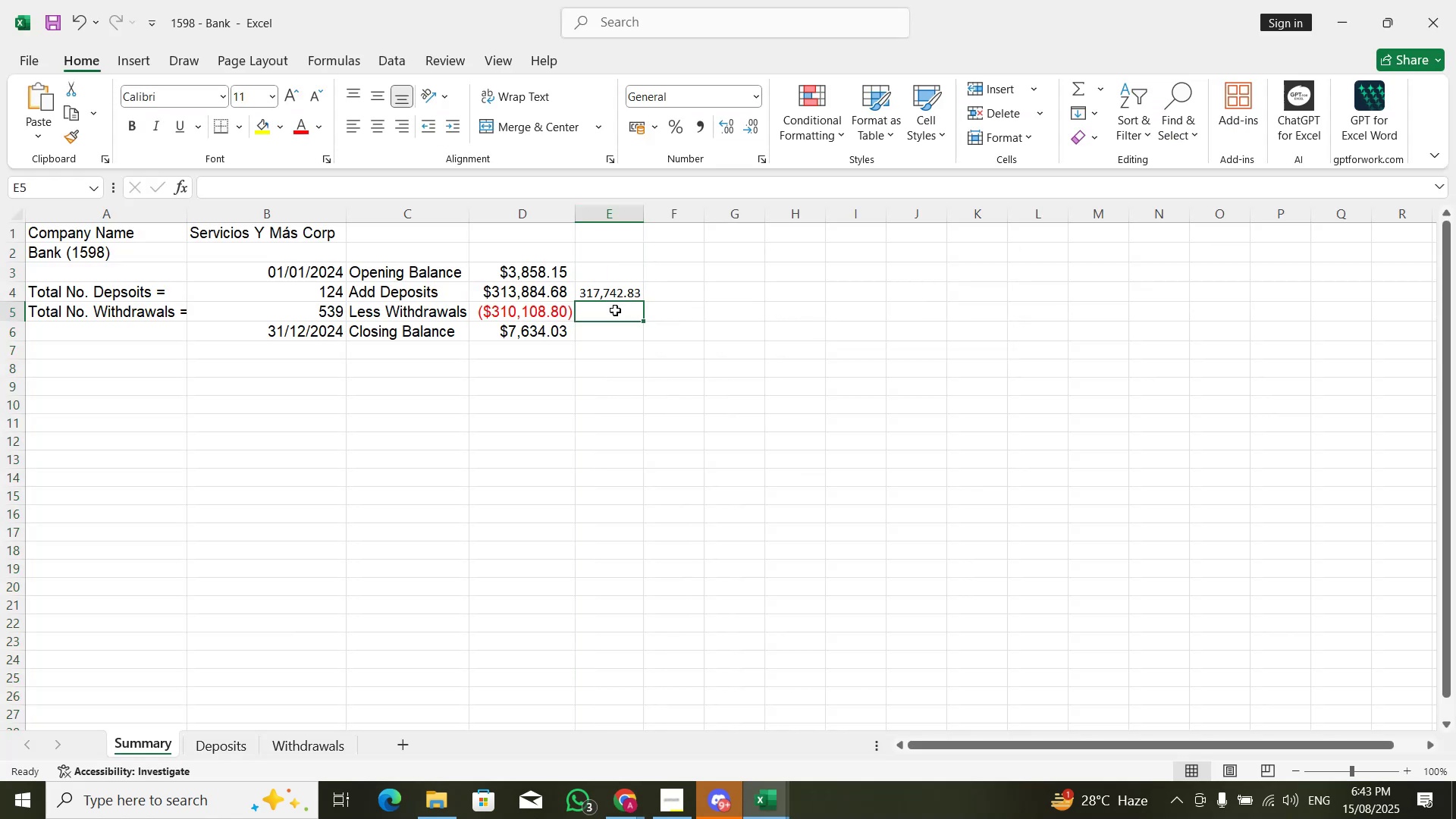 
key(Control+V)
 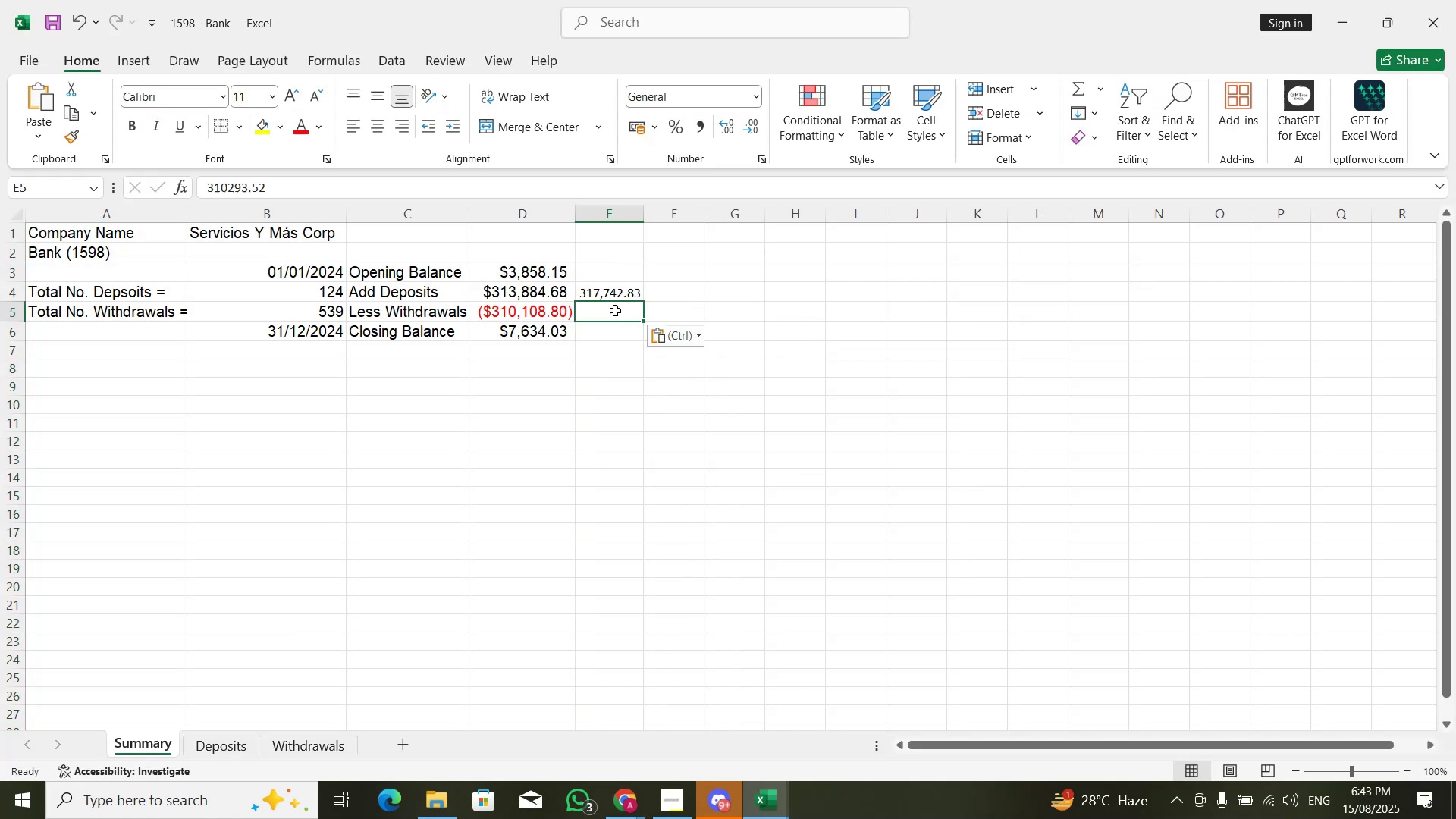 
key(Control+ControlLeft)
 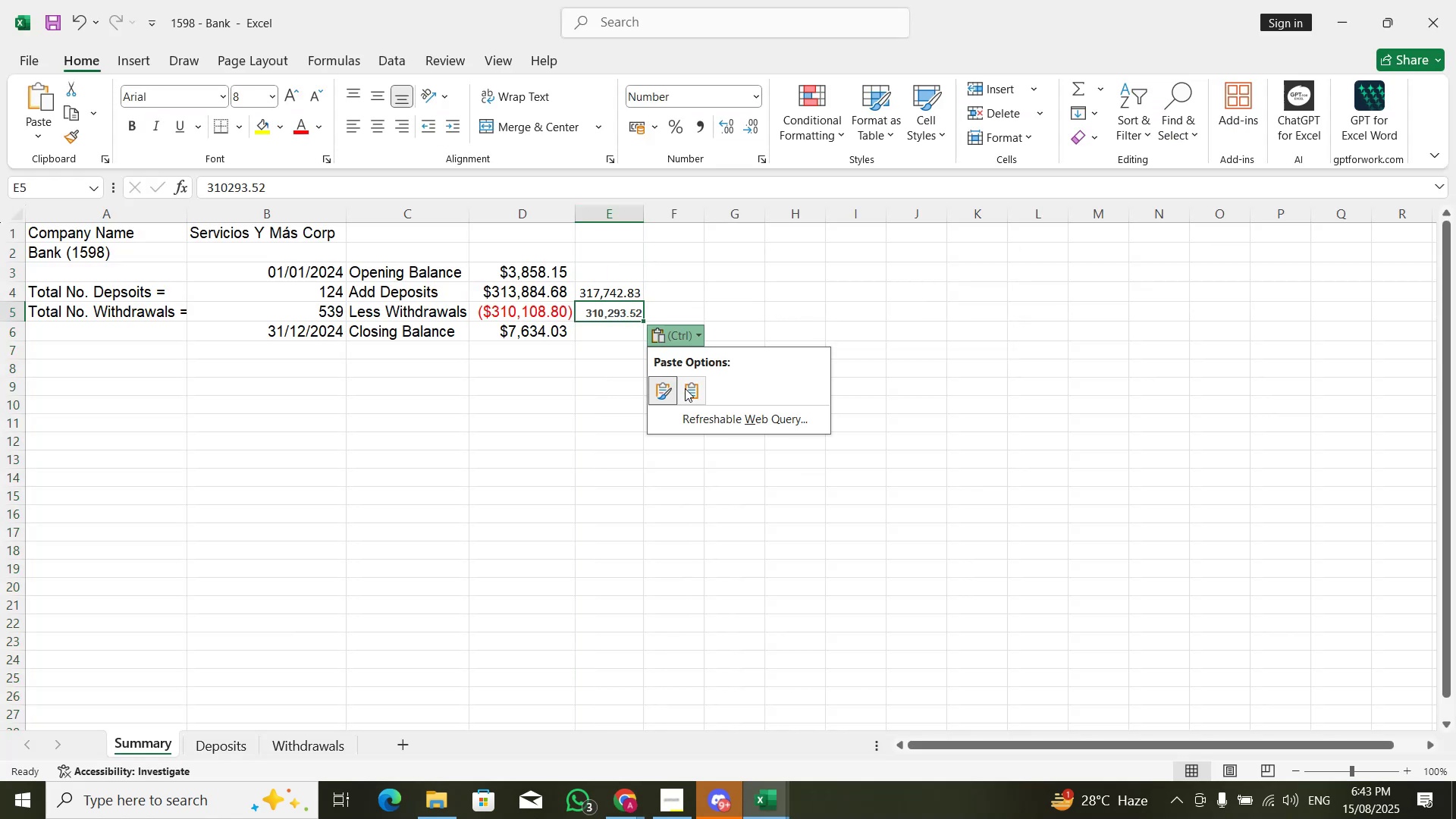 
left_click([685, 391])
 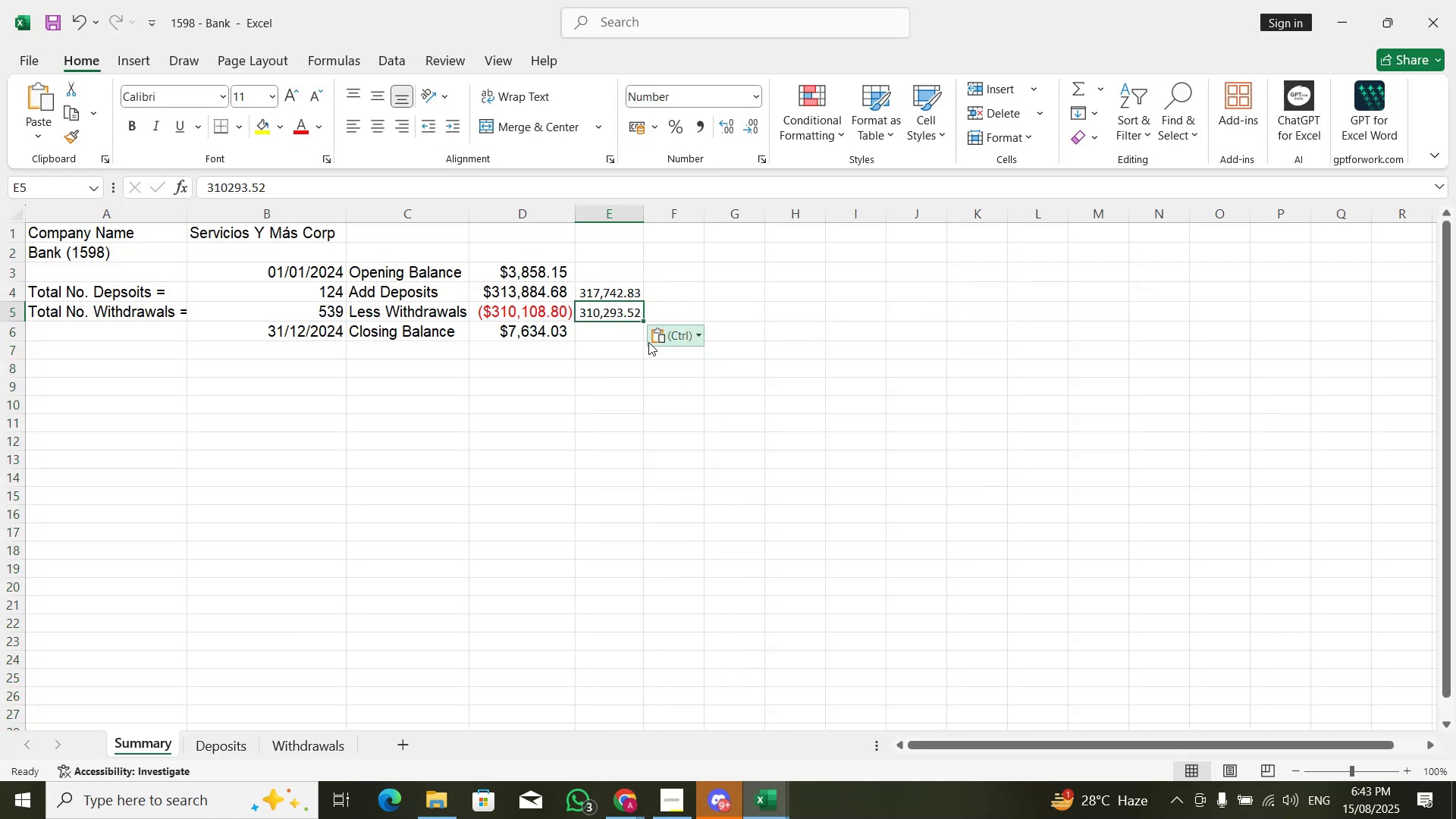 
left_click([644, 341])
 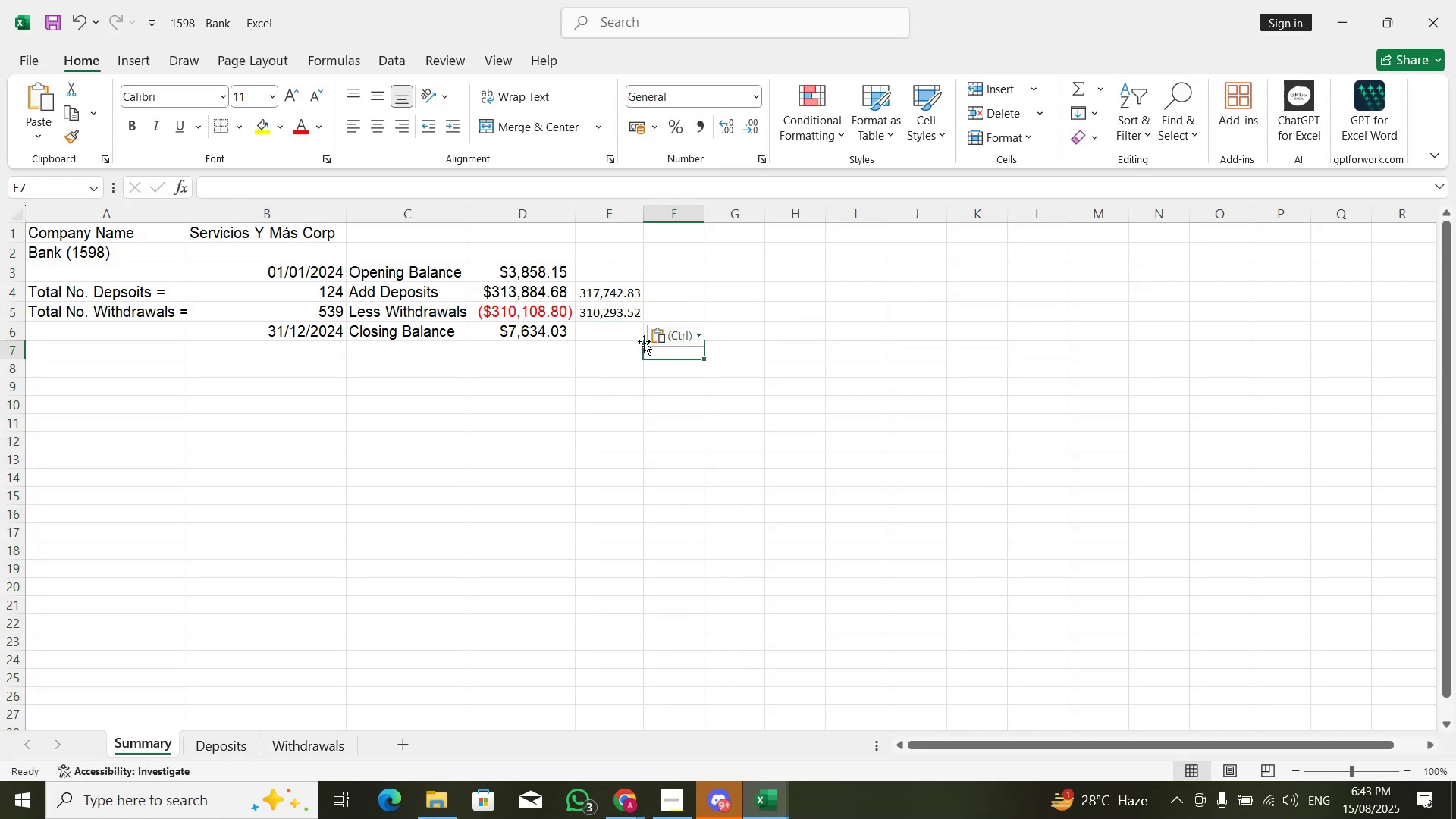 
key(ArrowRight)
 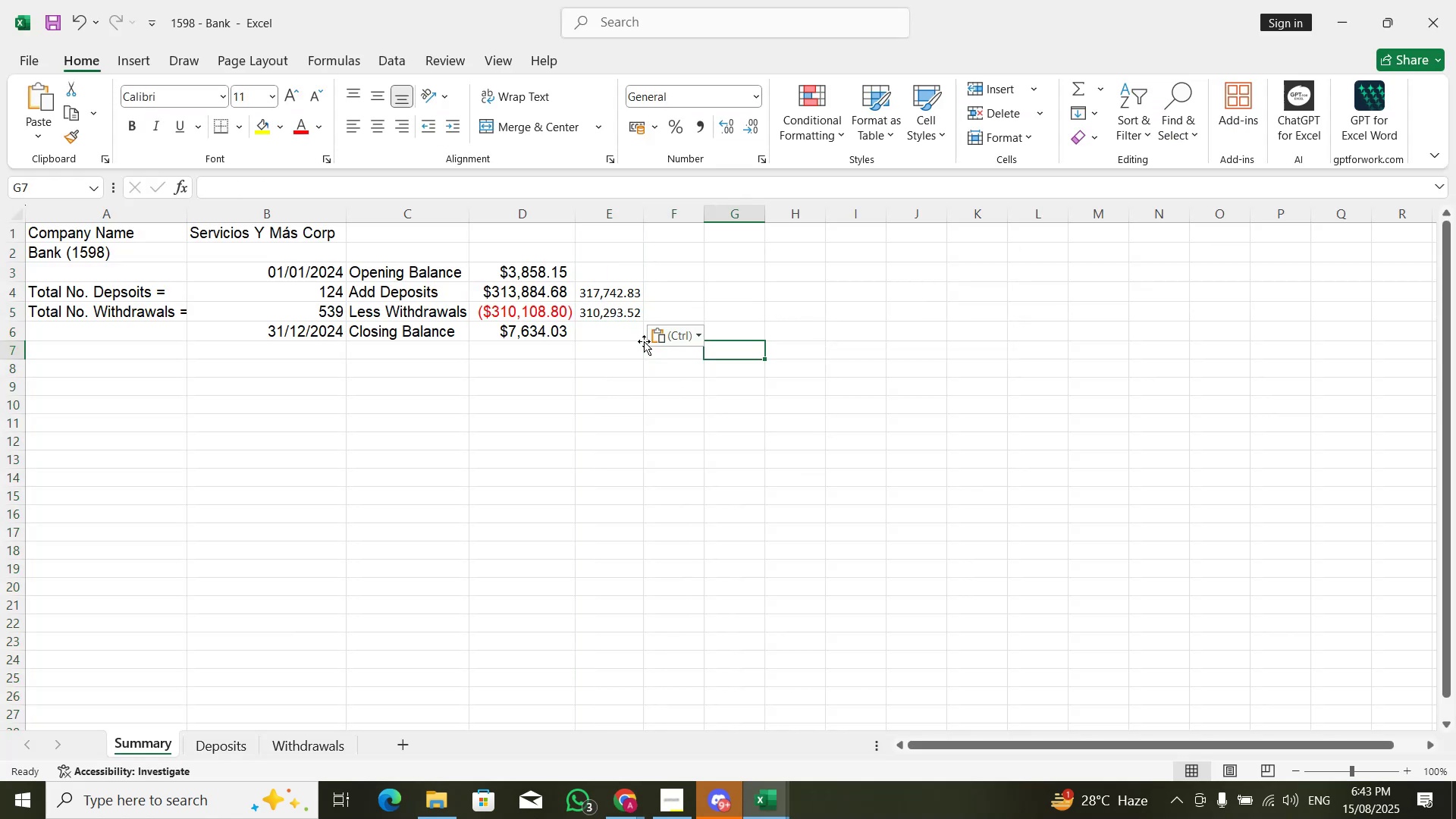 
key(ArrowUp)
 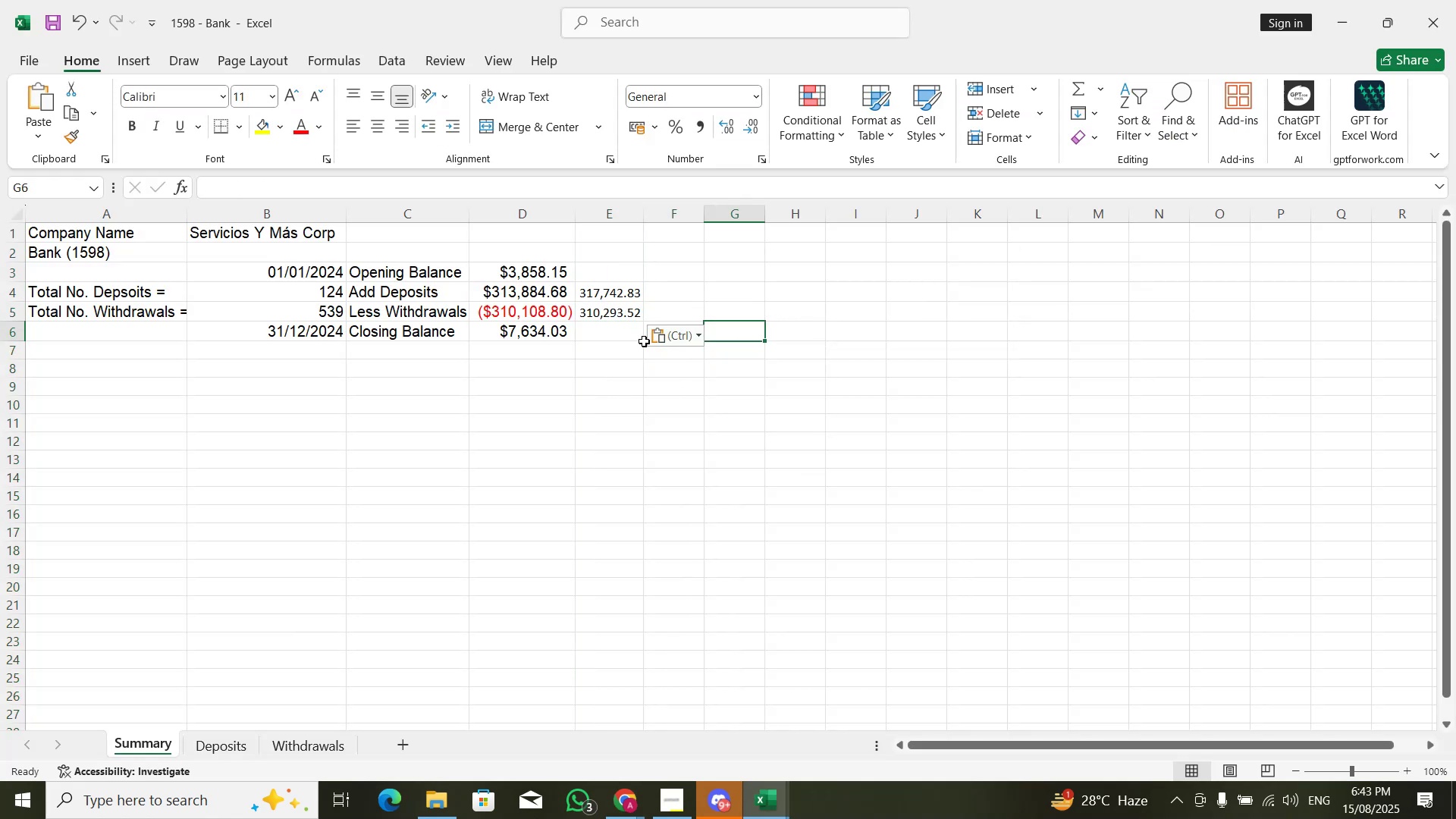 
key(ArrowUp)
 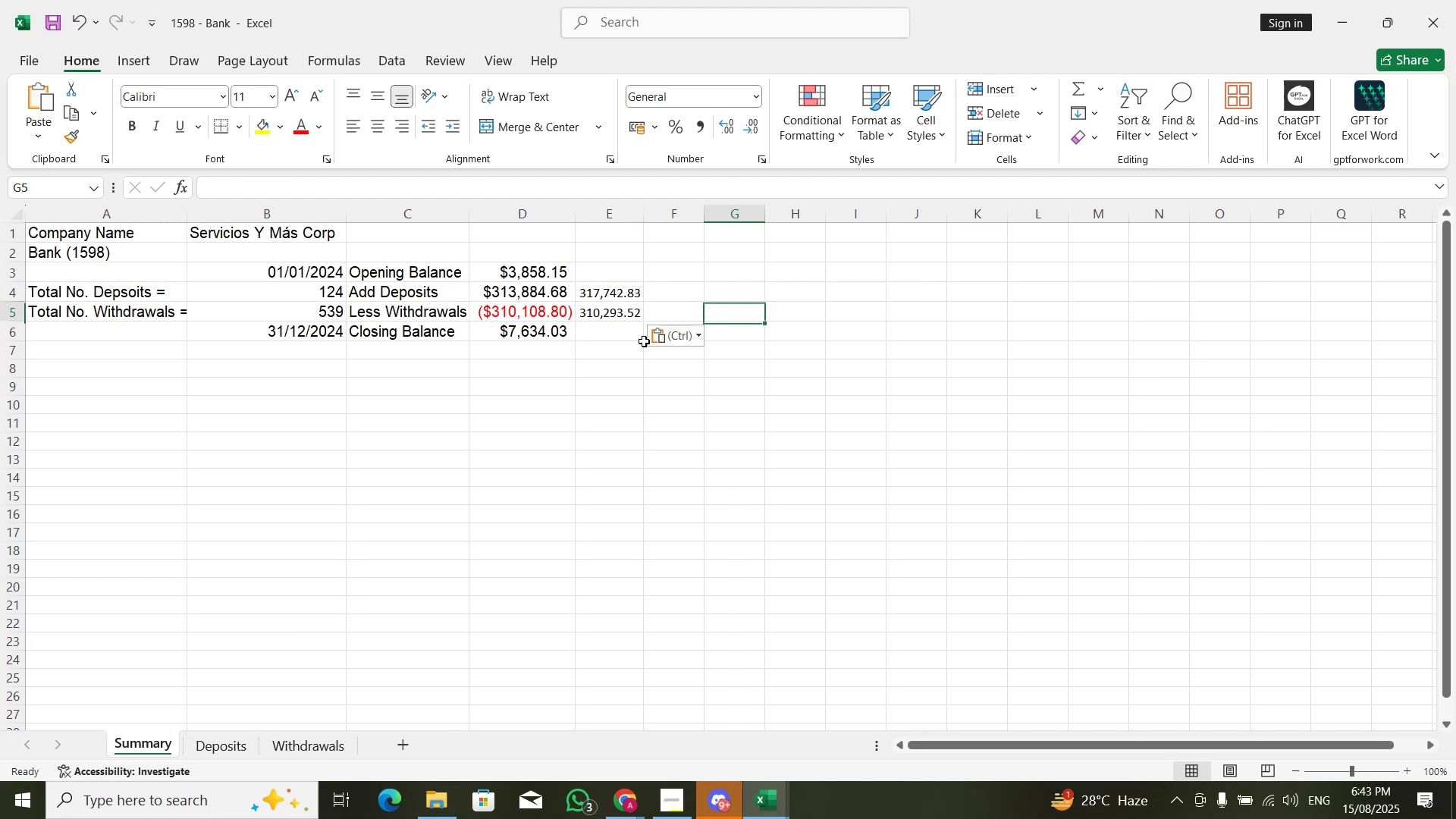 
key(ArrowUp)
 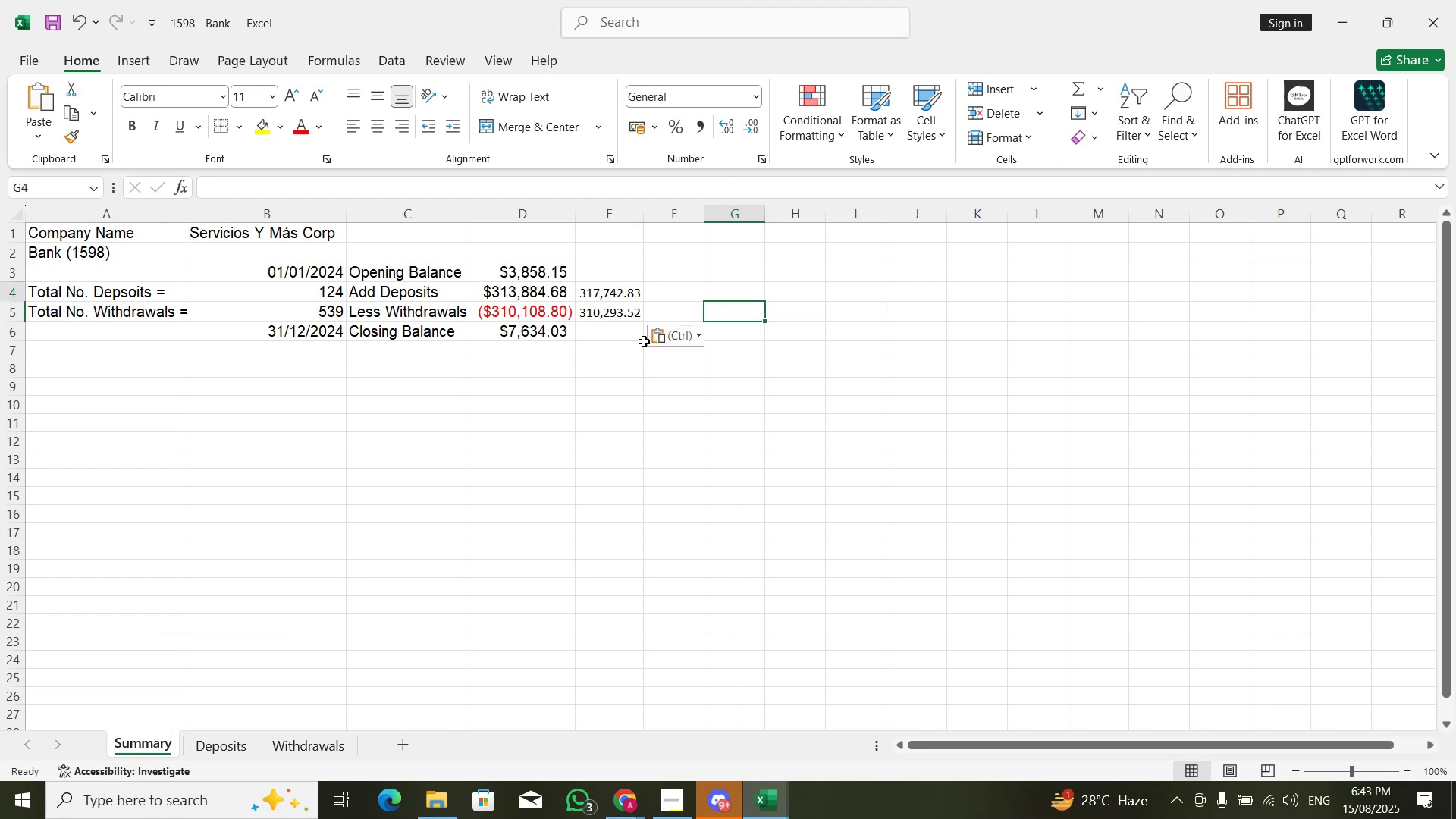 
key(ArrowLeft)
 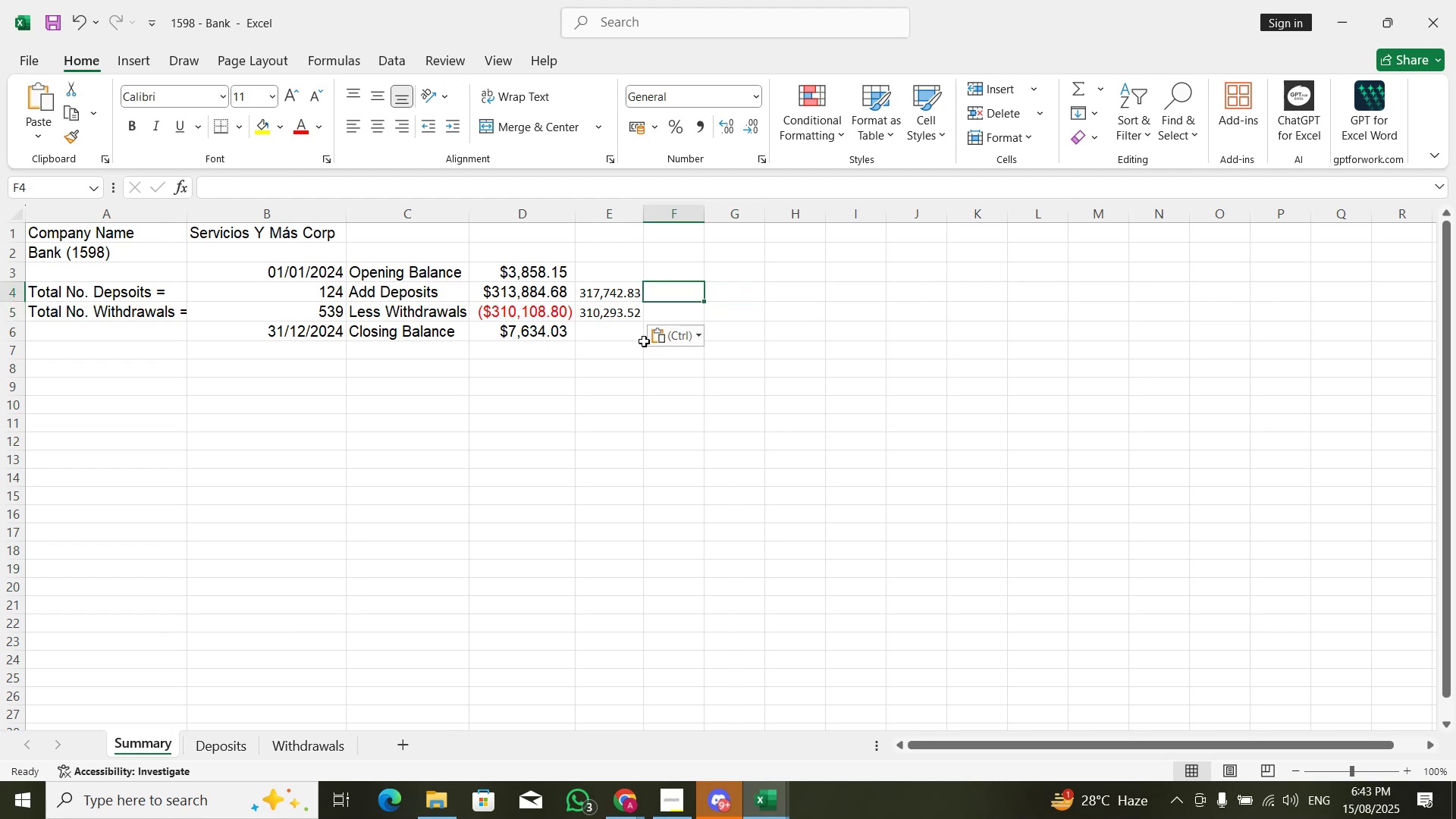 
key(Equal)
 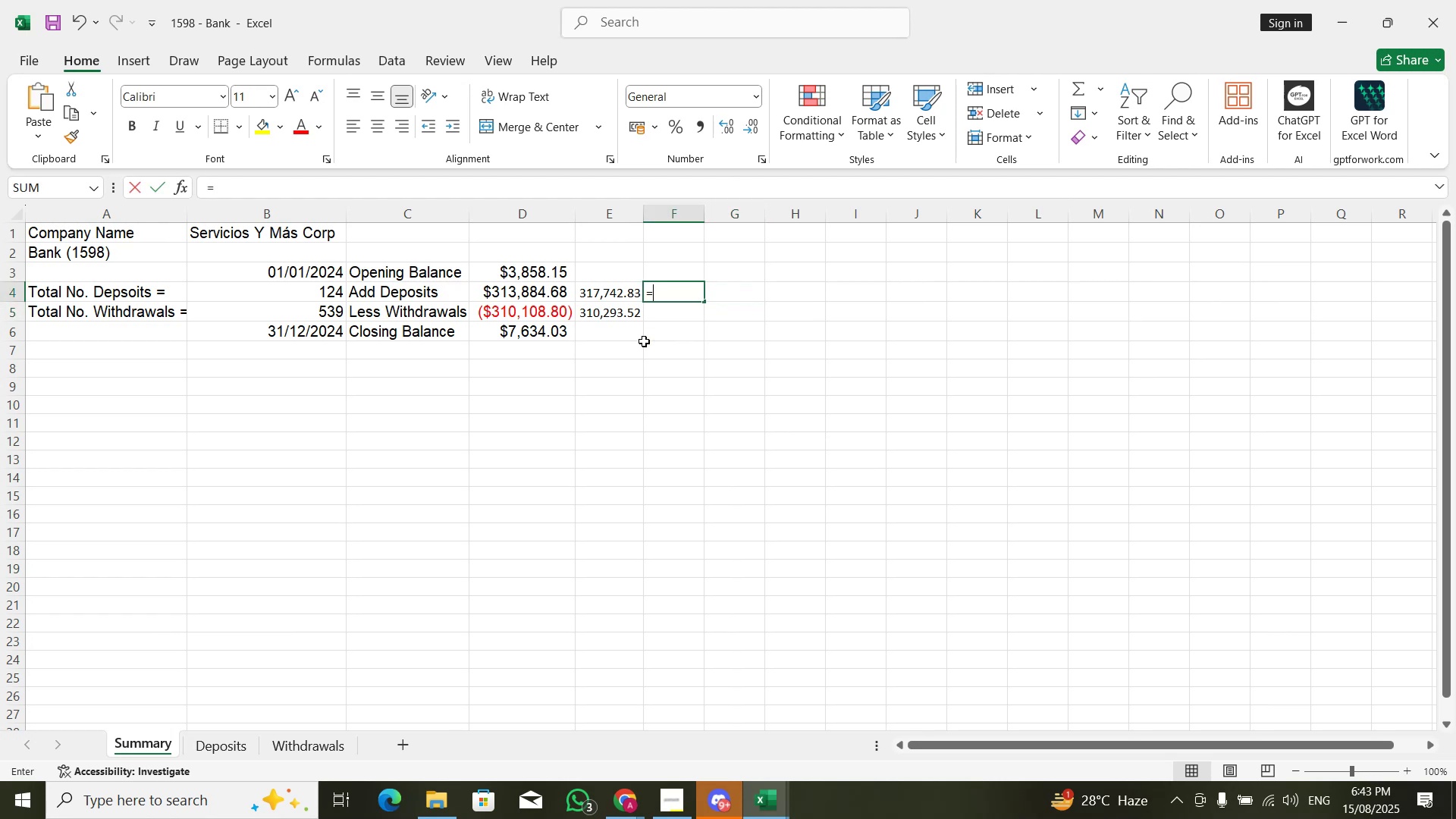 
key(ArrowLeft)
 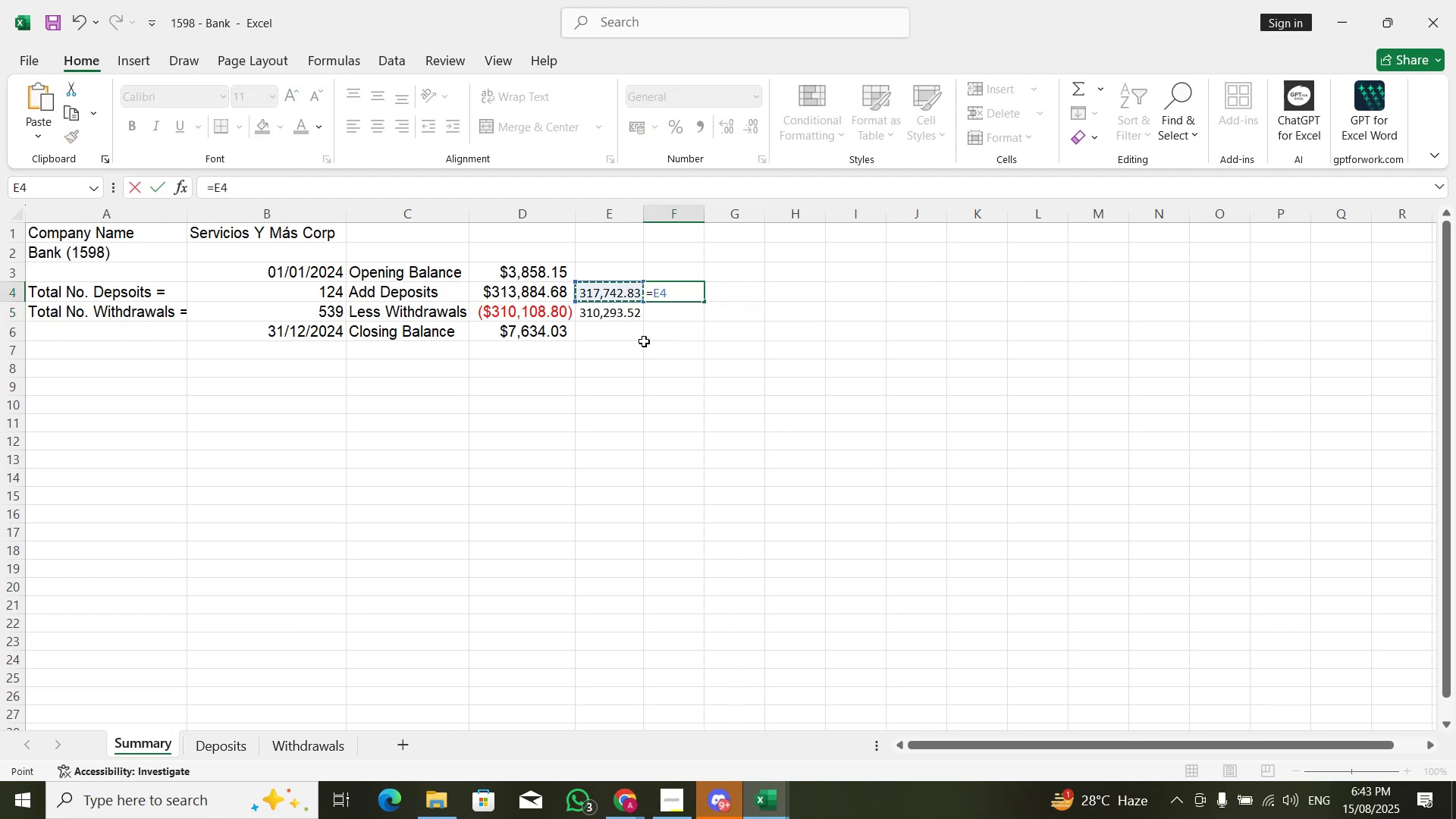 
key(ArrowLeft)
 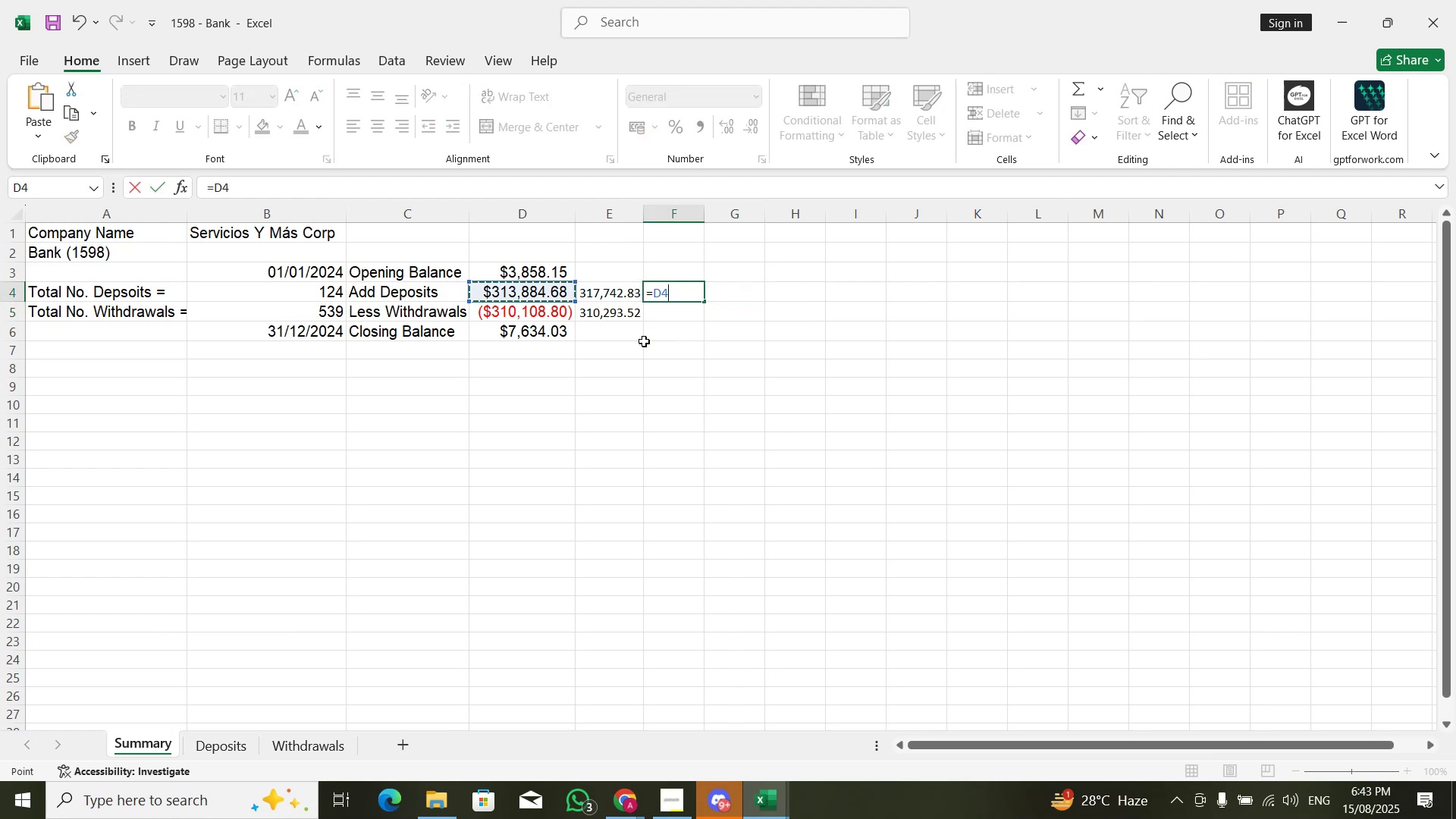 
key(NumpadSubtract)
 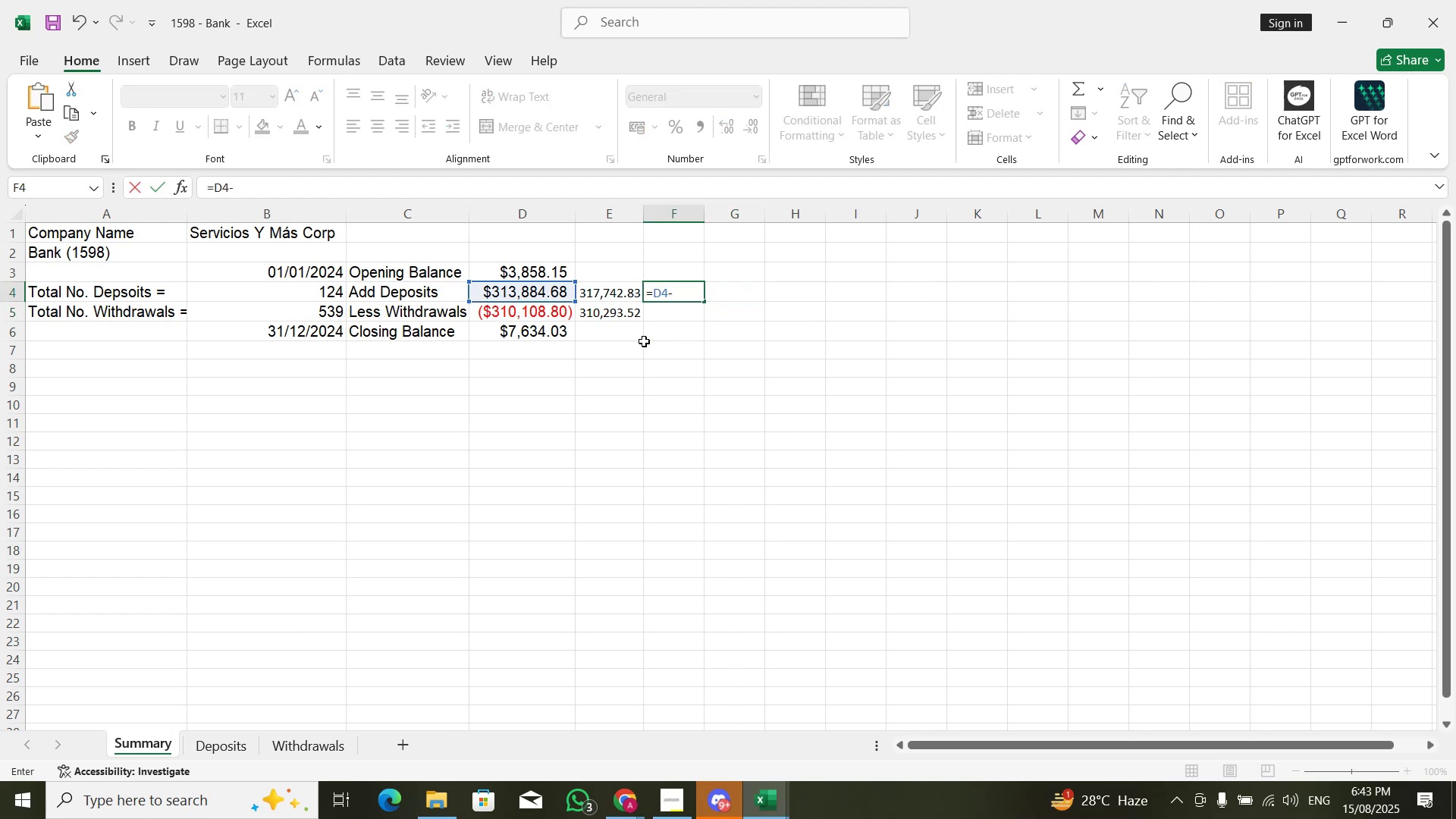 
key(ArrowLeft)
 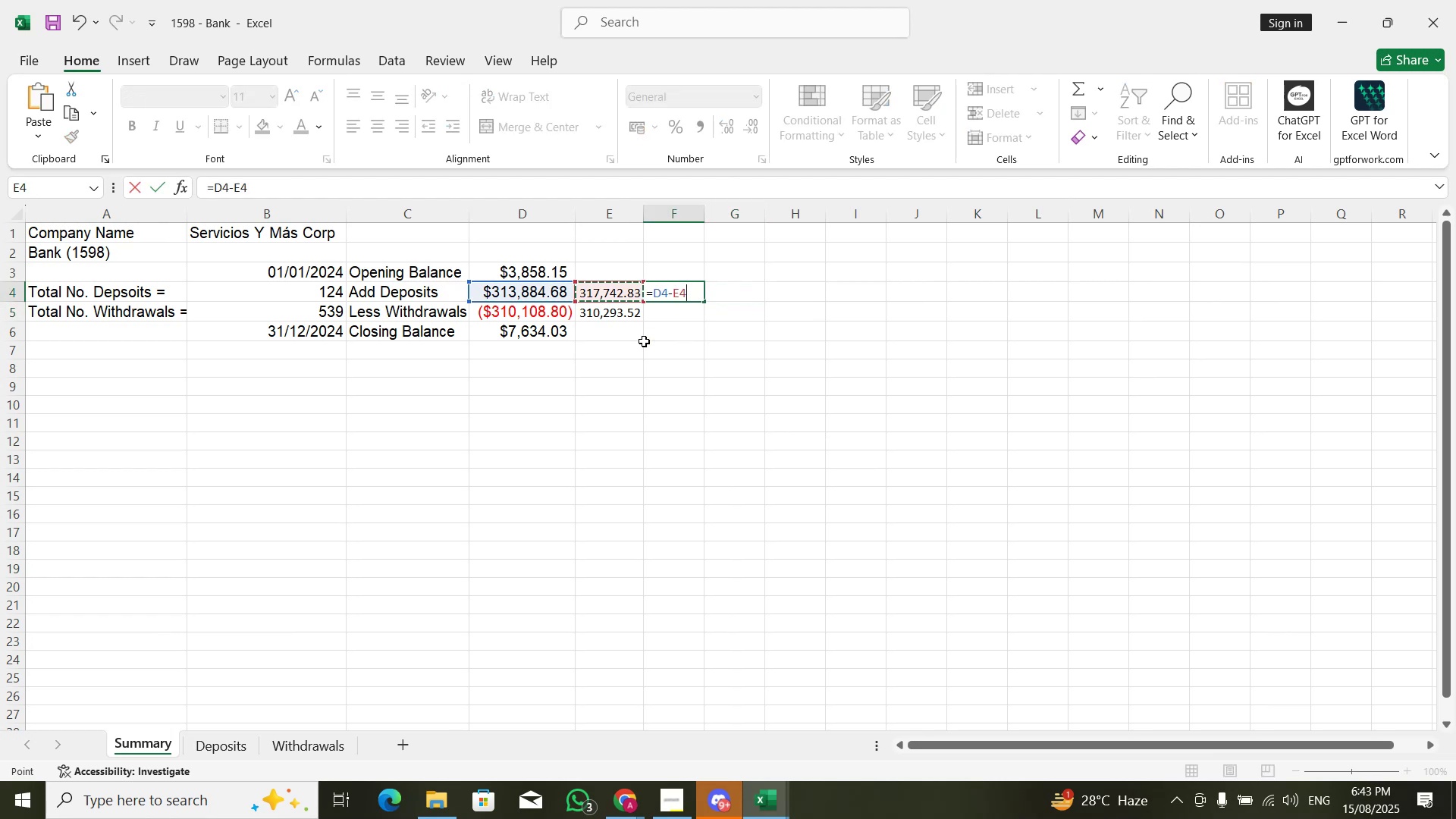 
key(ArrowUp)
 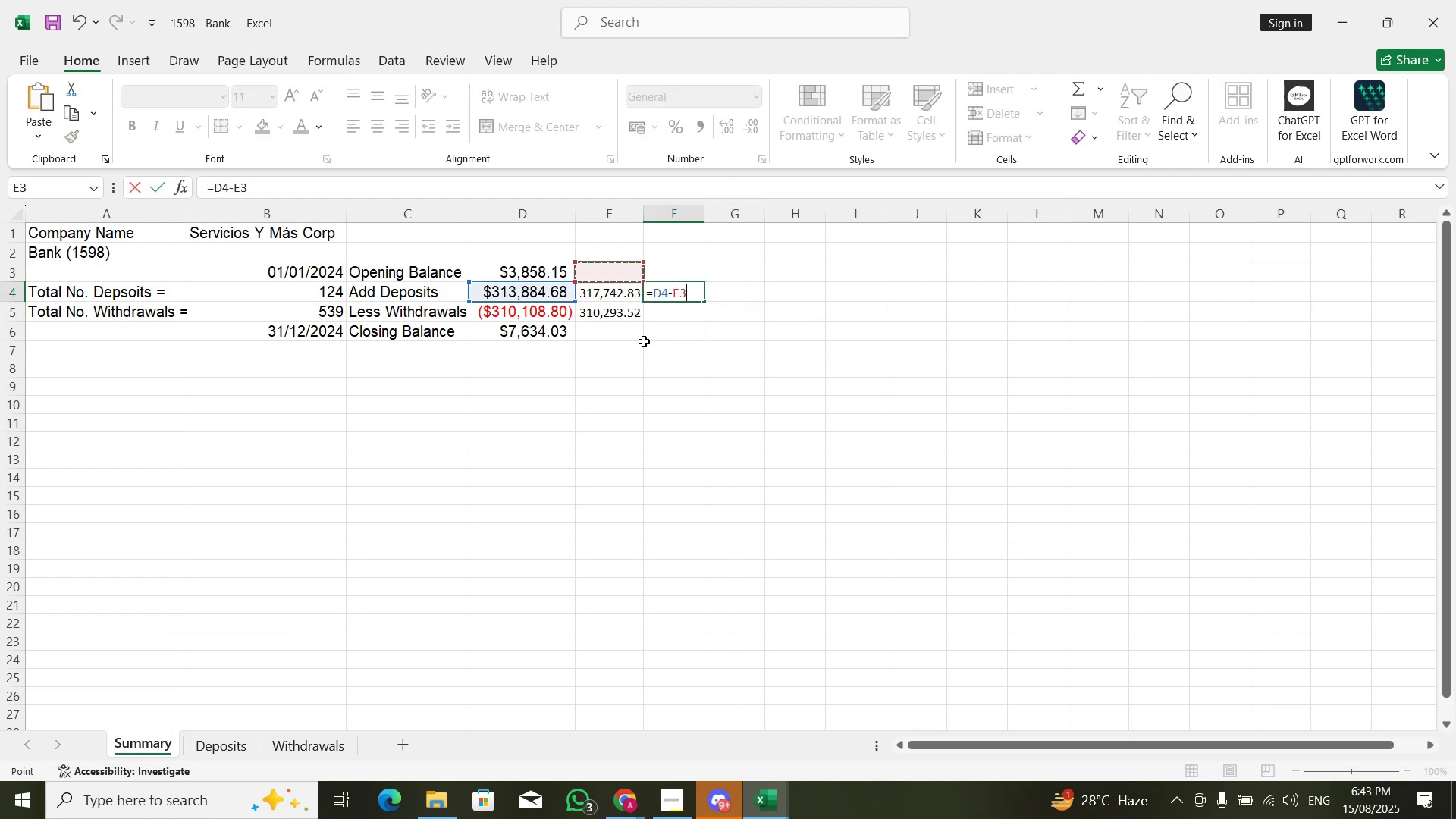 
key(ArrowLeft)
 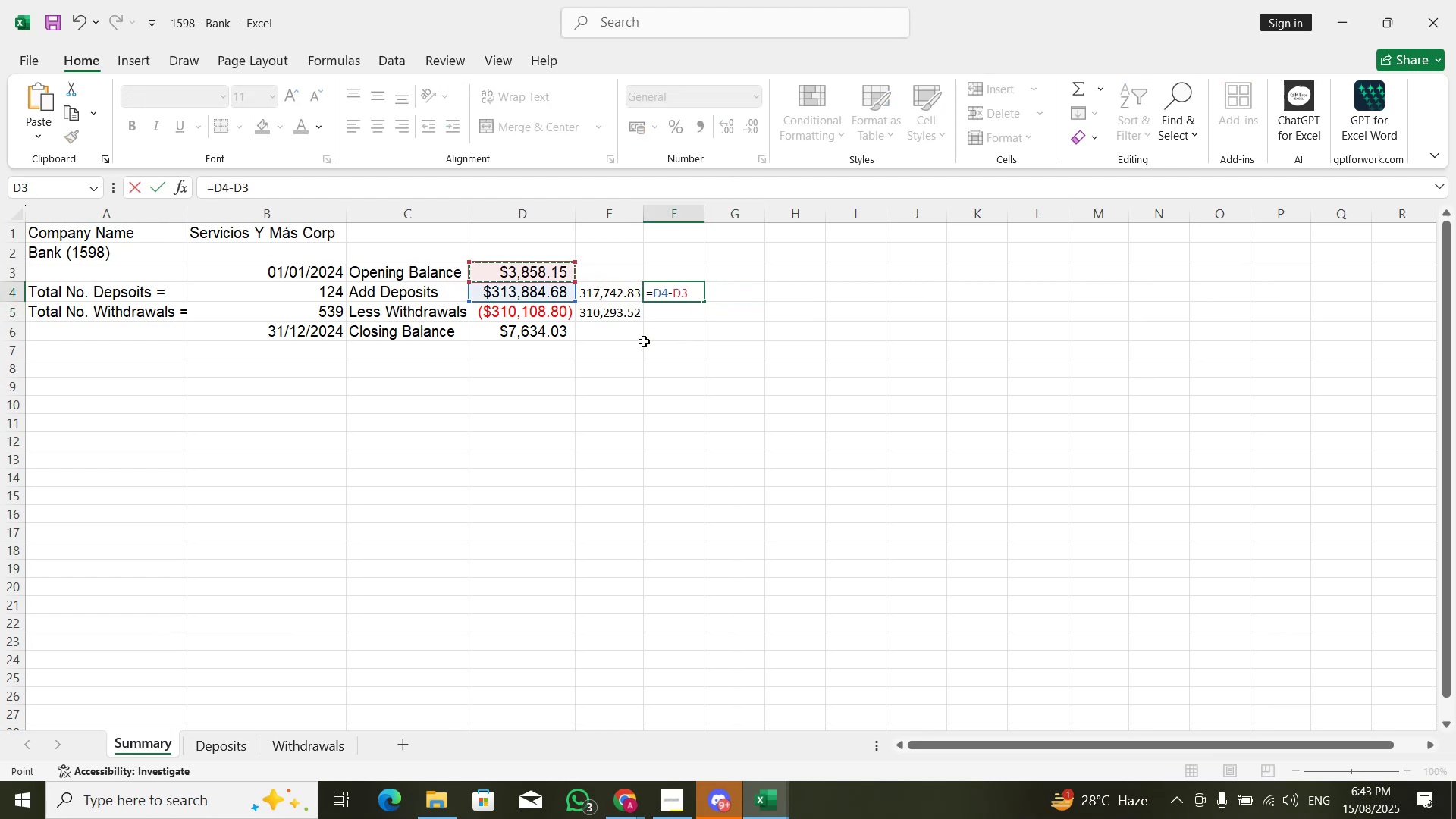 
key(NumpadSubtract)
 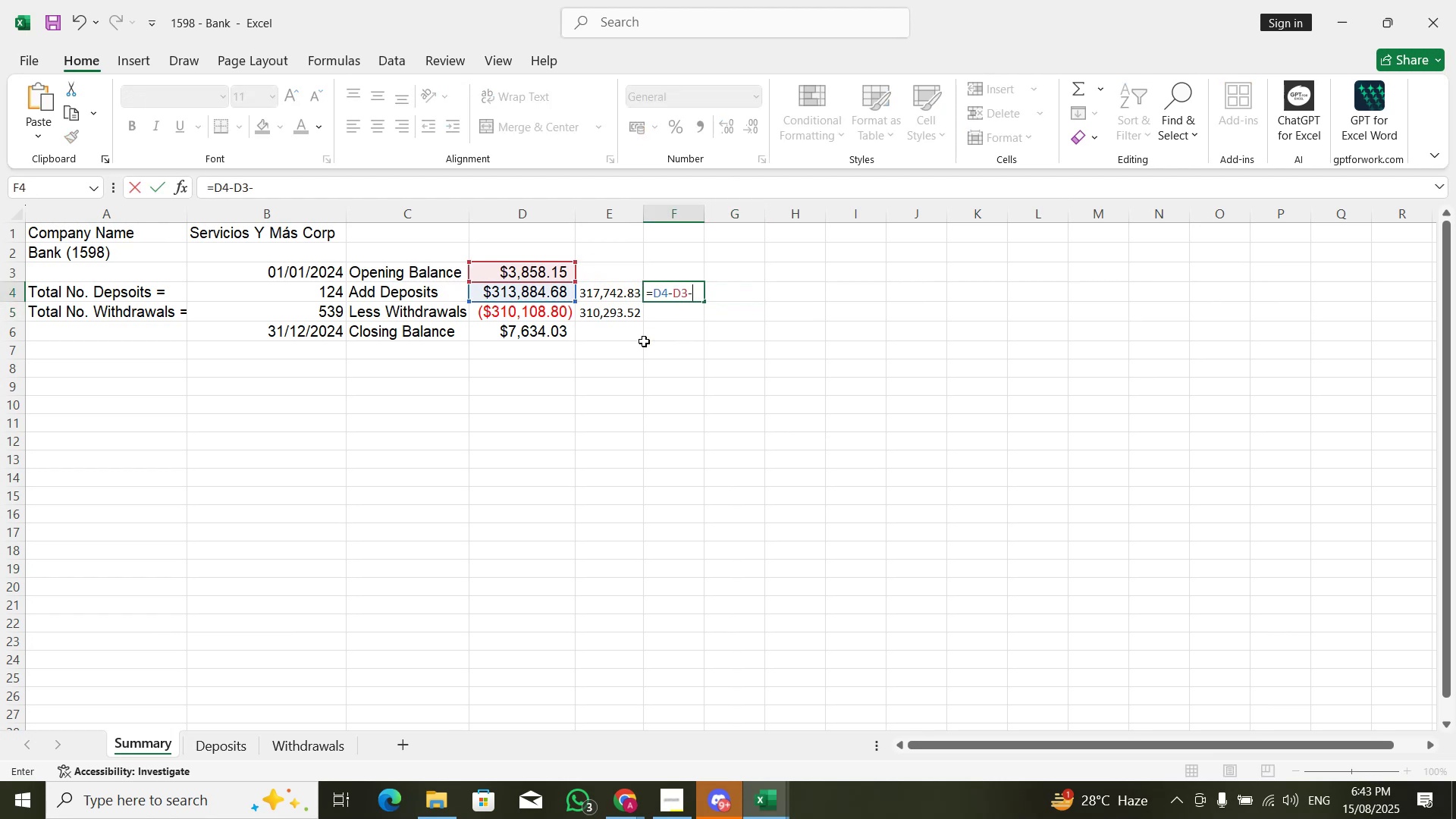 
key(ArrowLeft)
 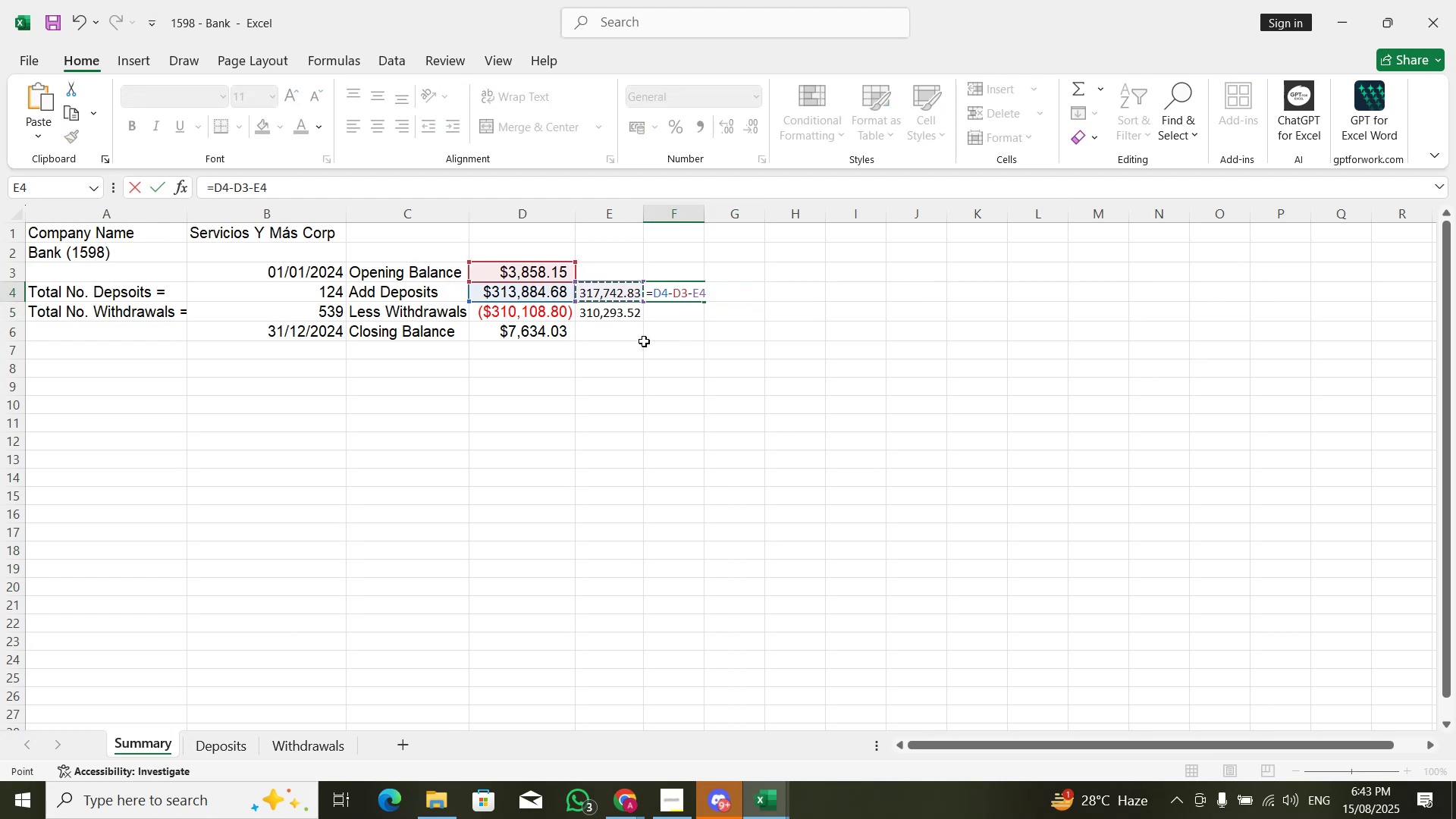 
key(Enter)
 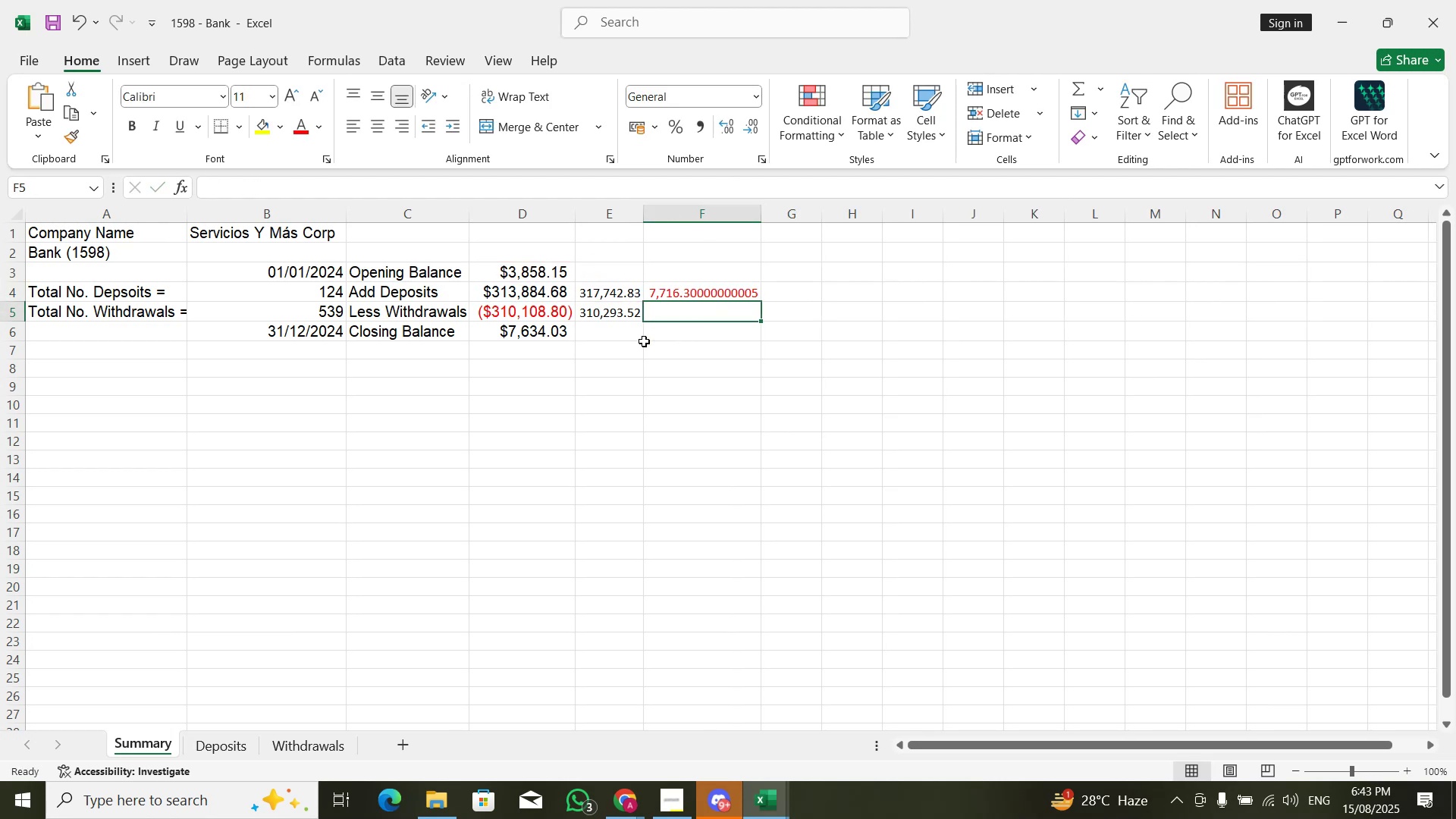 
key(ArrowUp)
 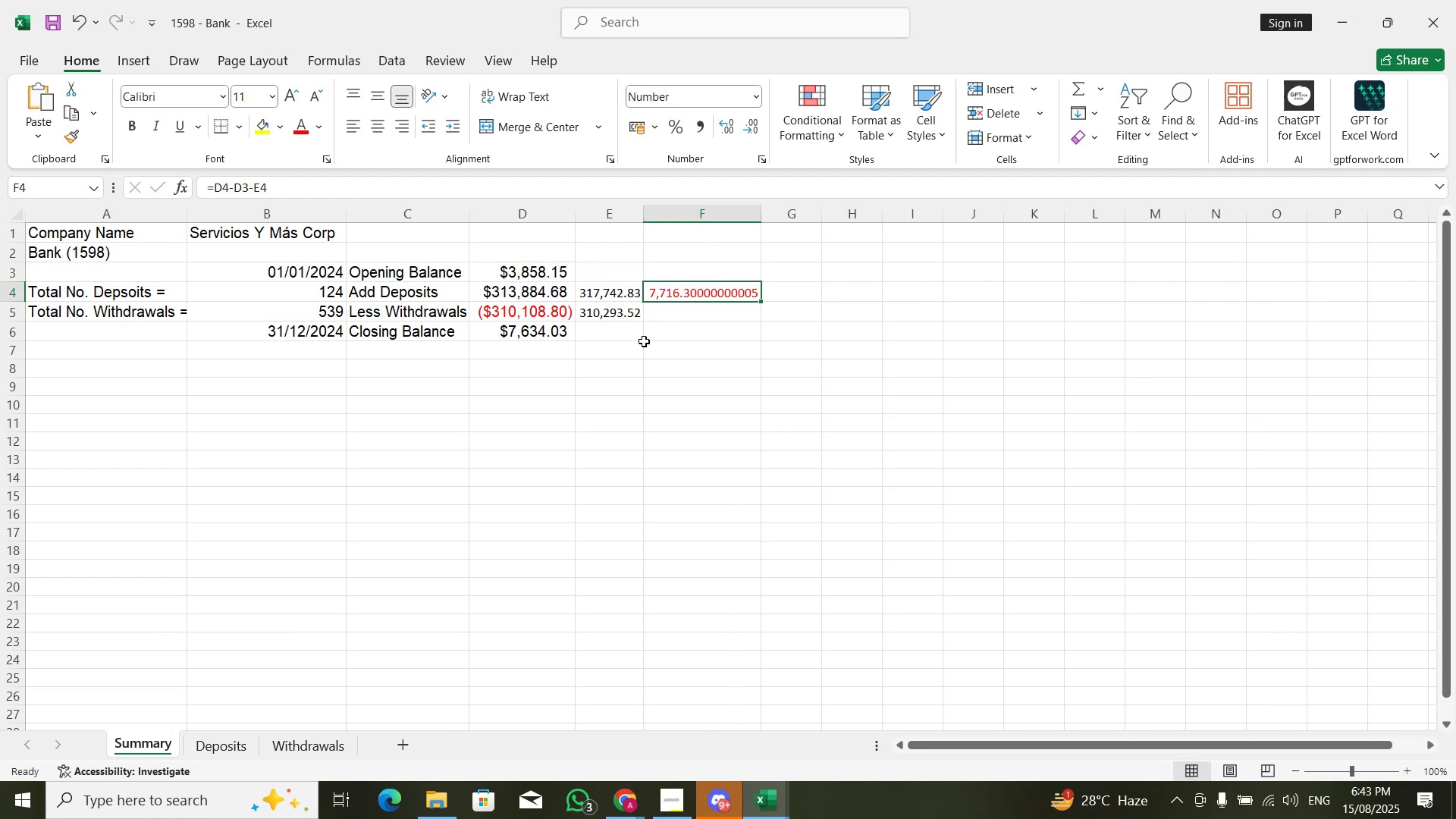 
key(Delete)
 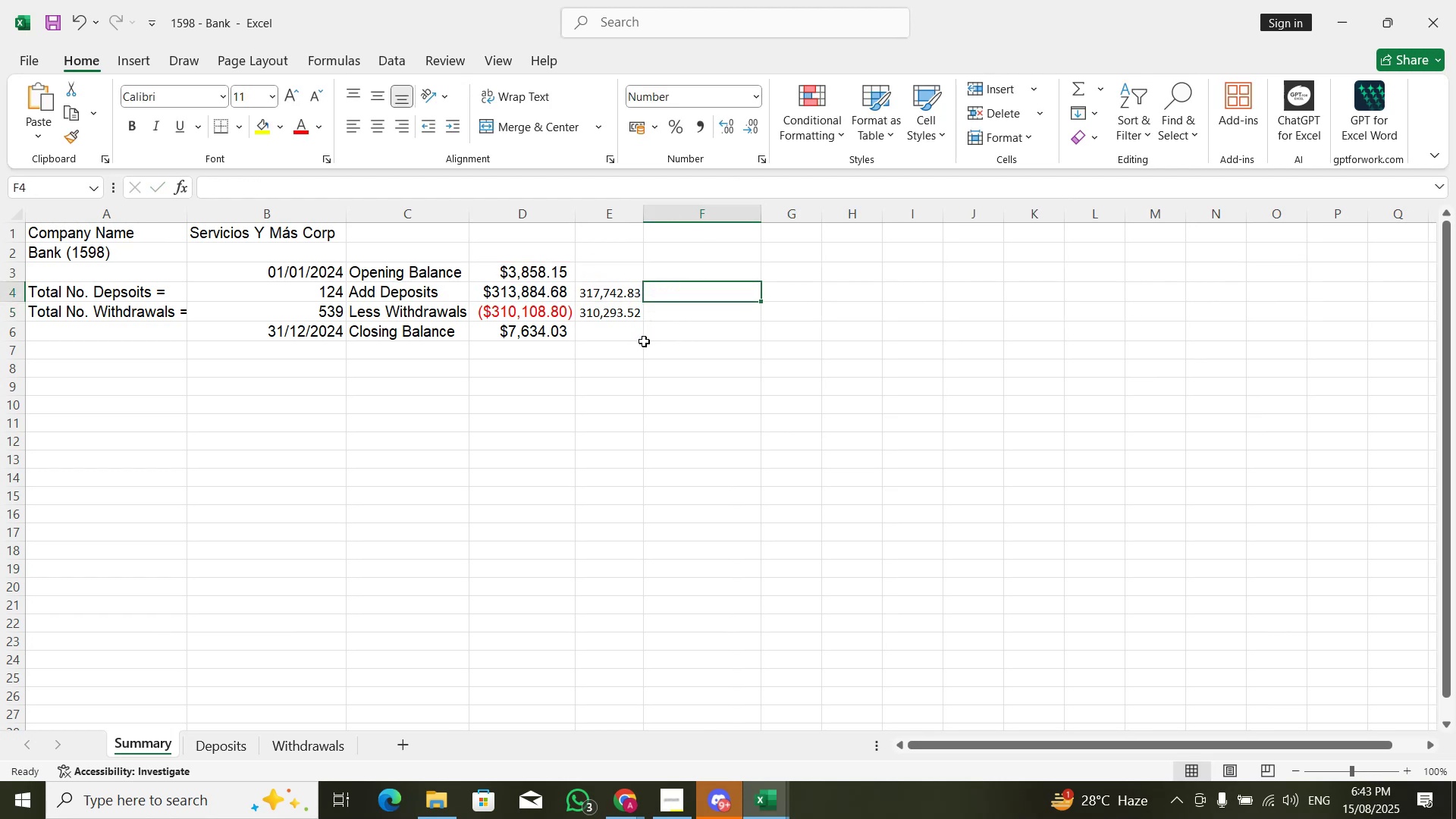 
key(ArrowLeft)
 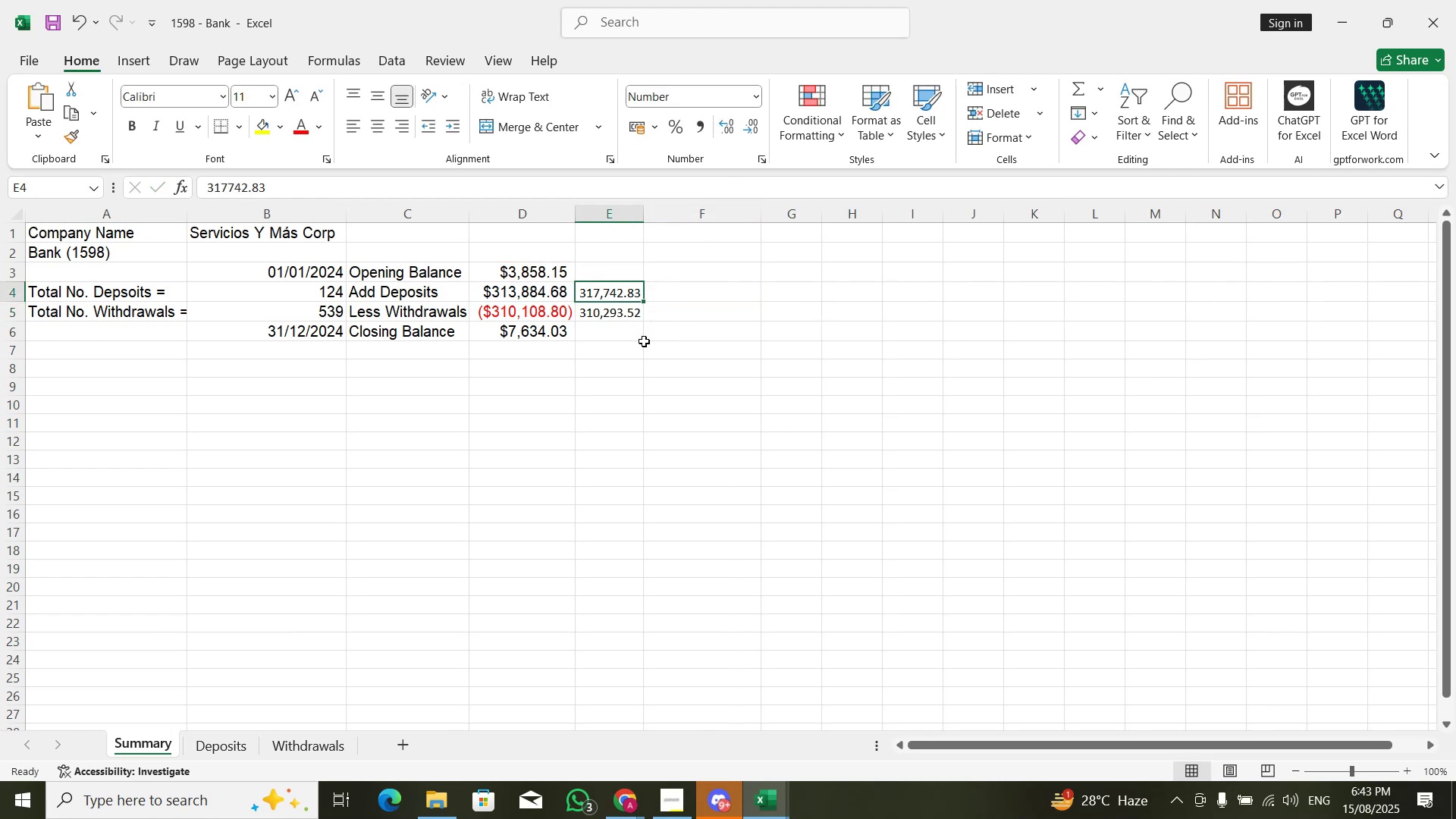 
key(ArrowRight)
 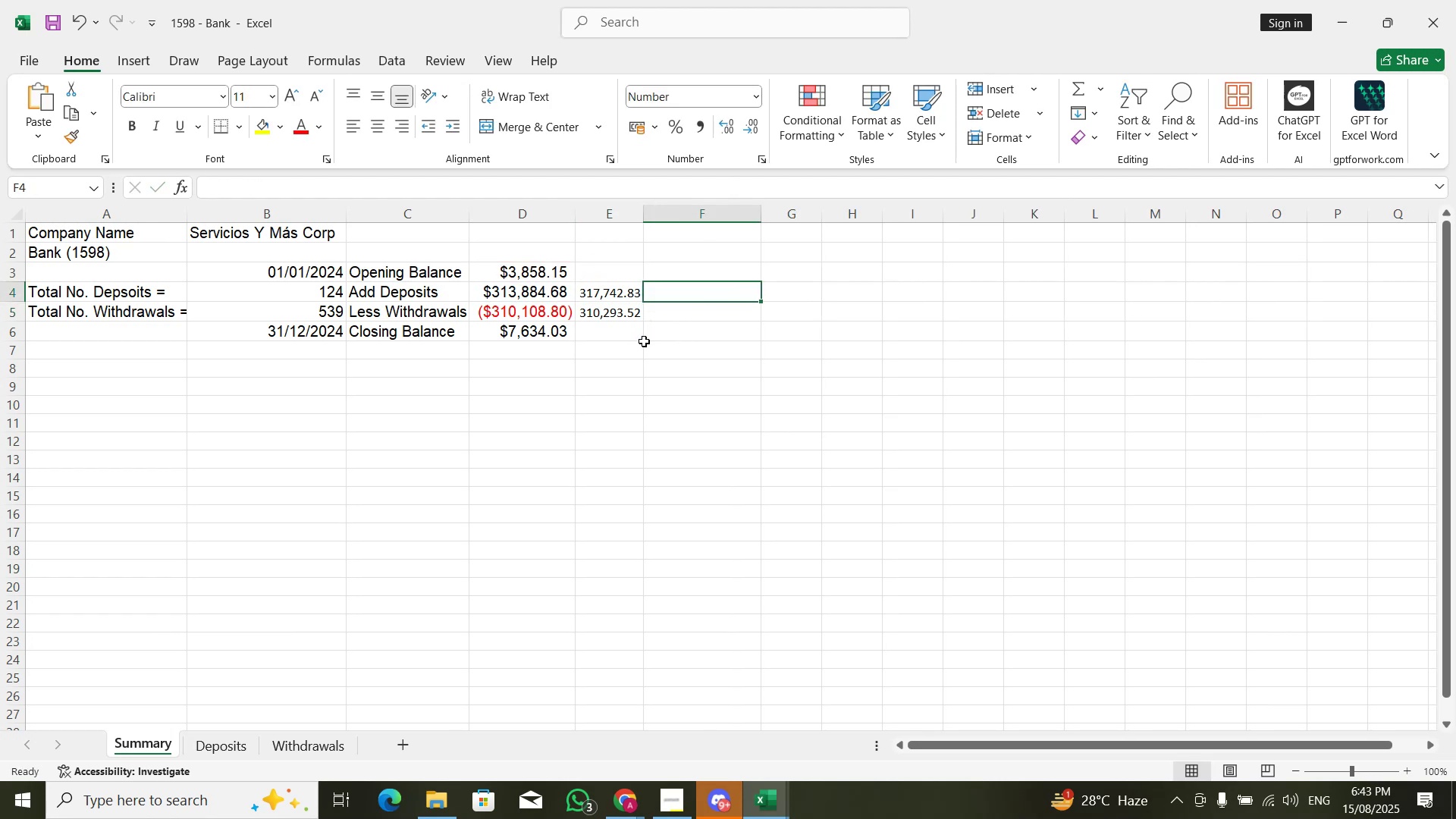 
key(Equal)
 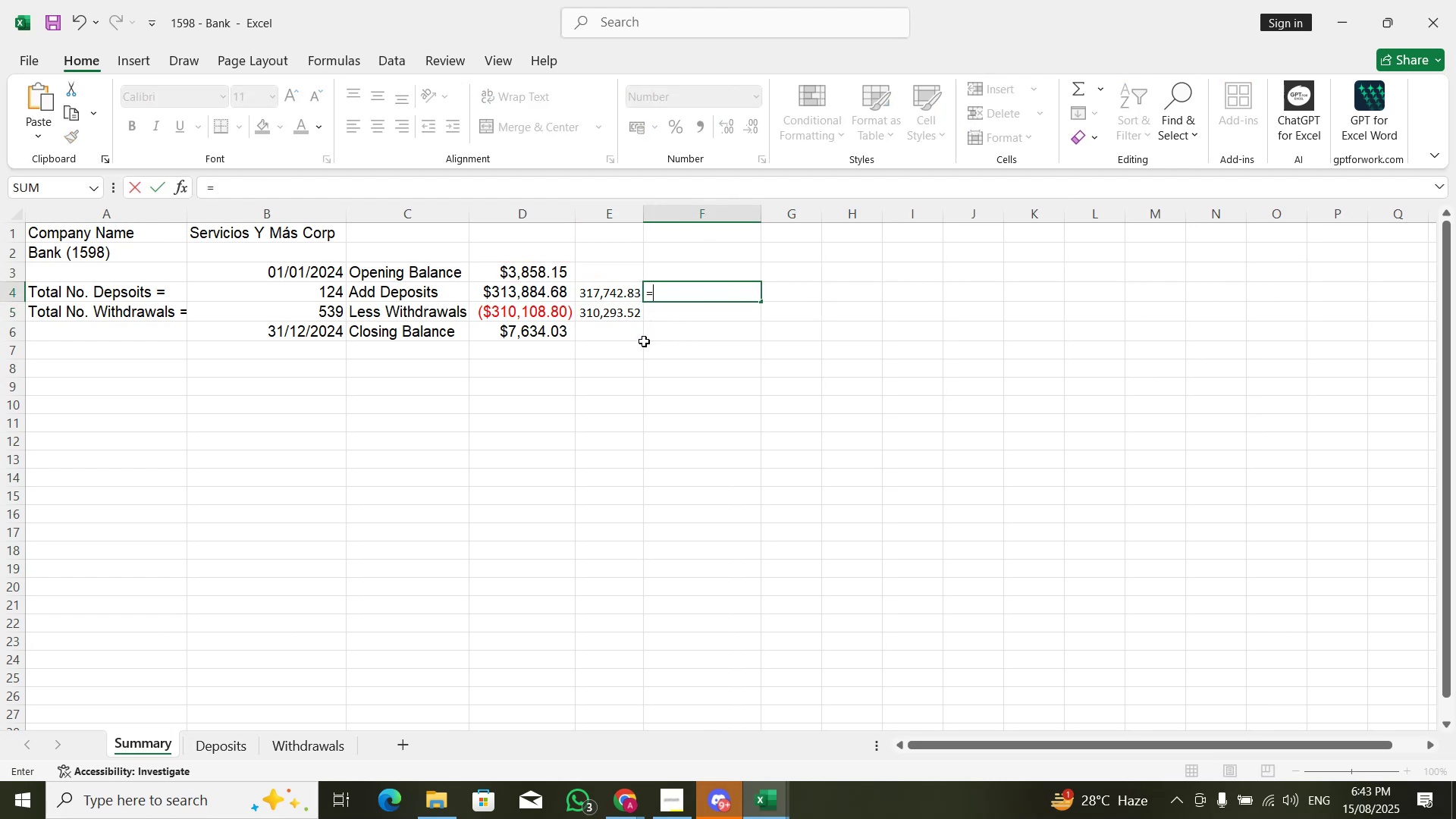 
key(ArrowLeft)
 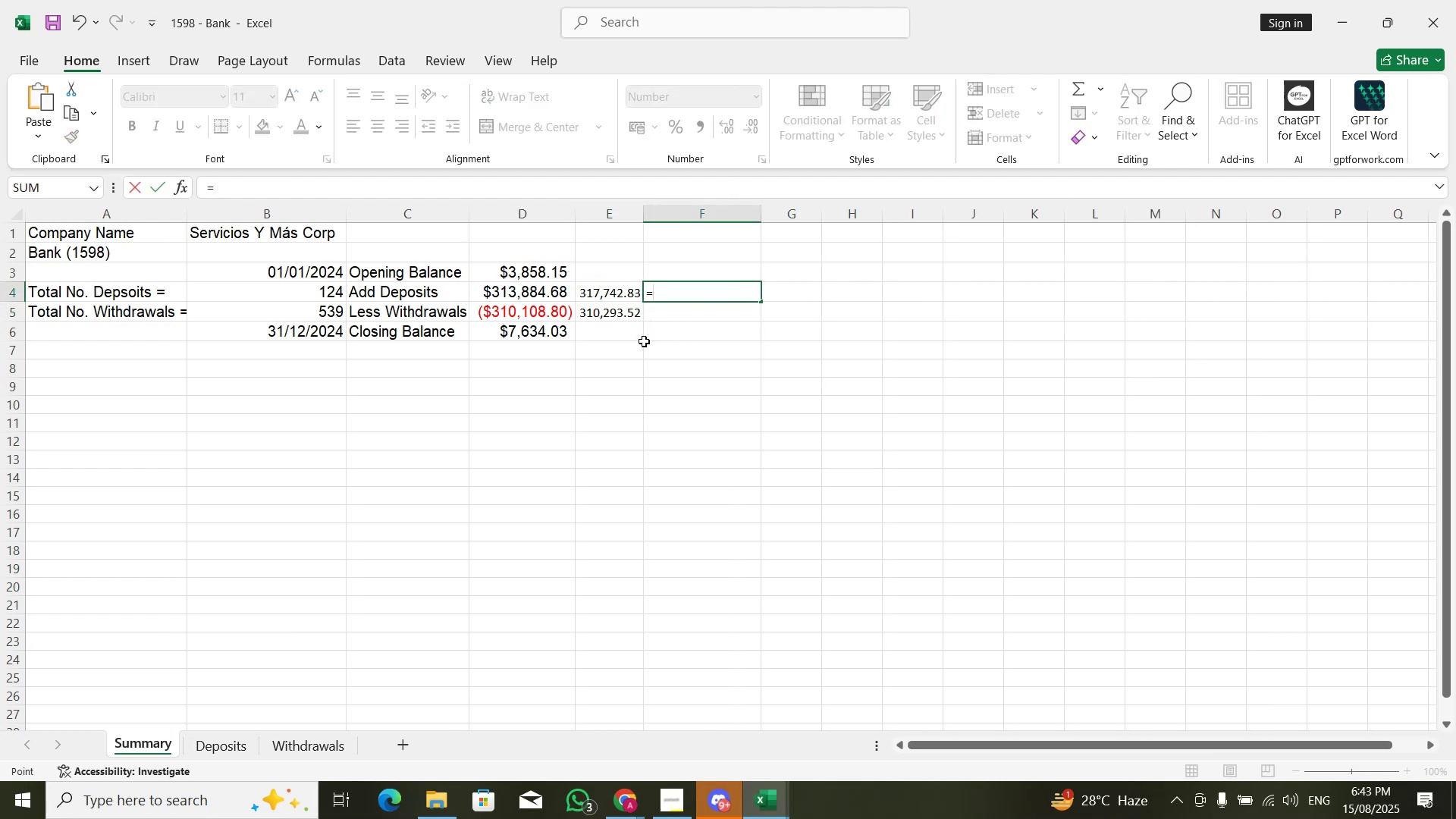 
key(ArrowLeft)
 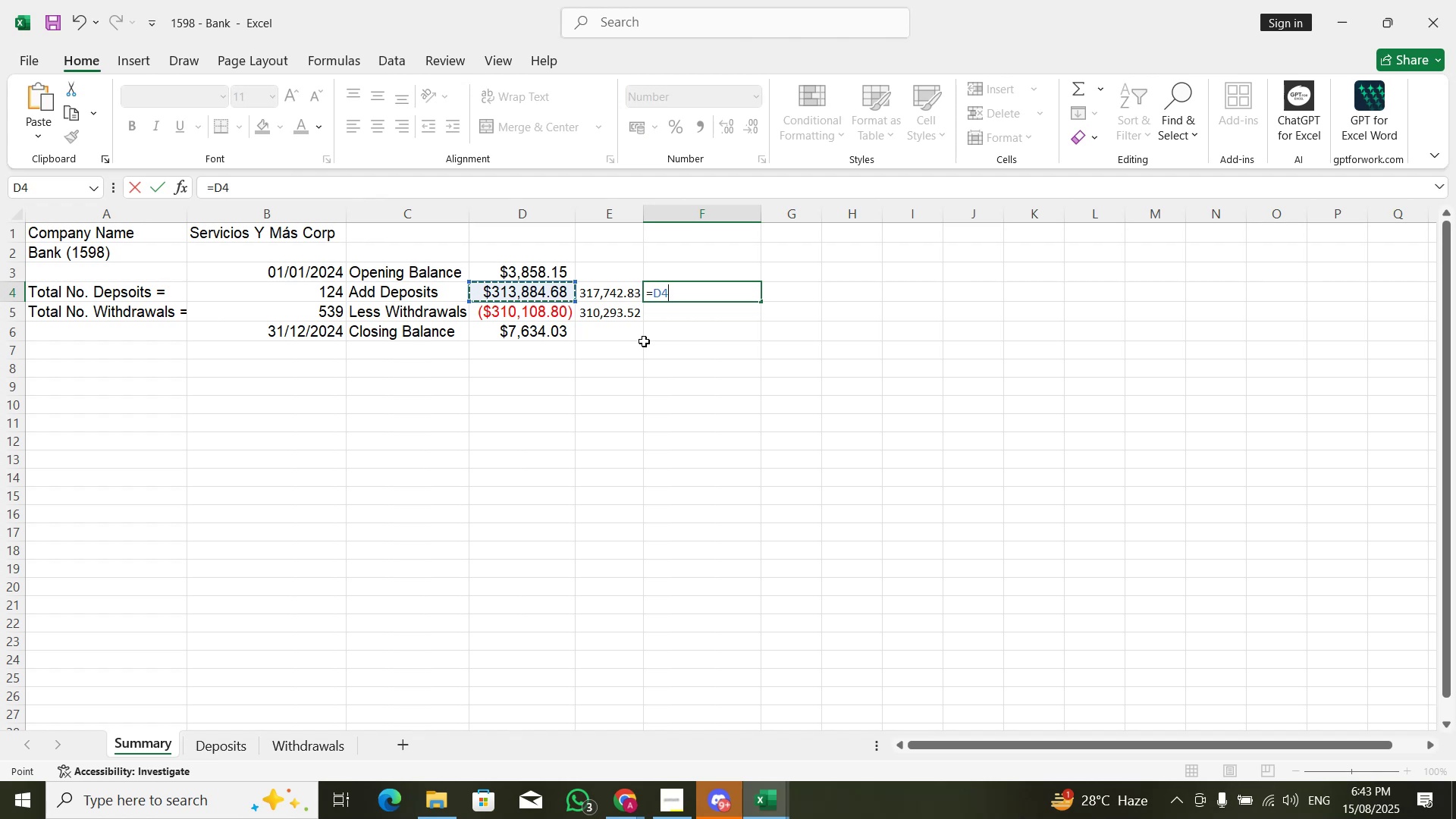 
key(NumpadSubtract)
 